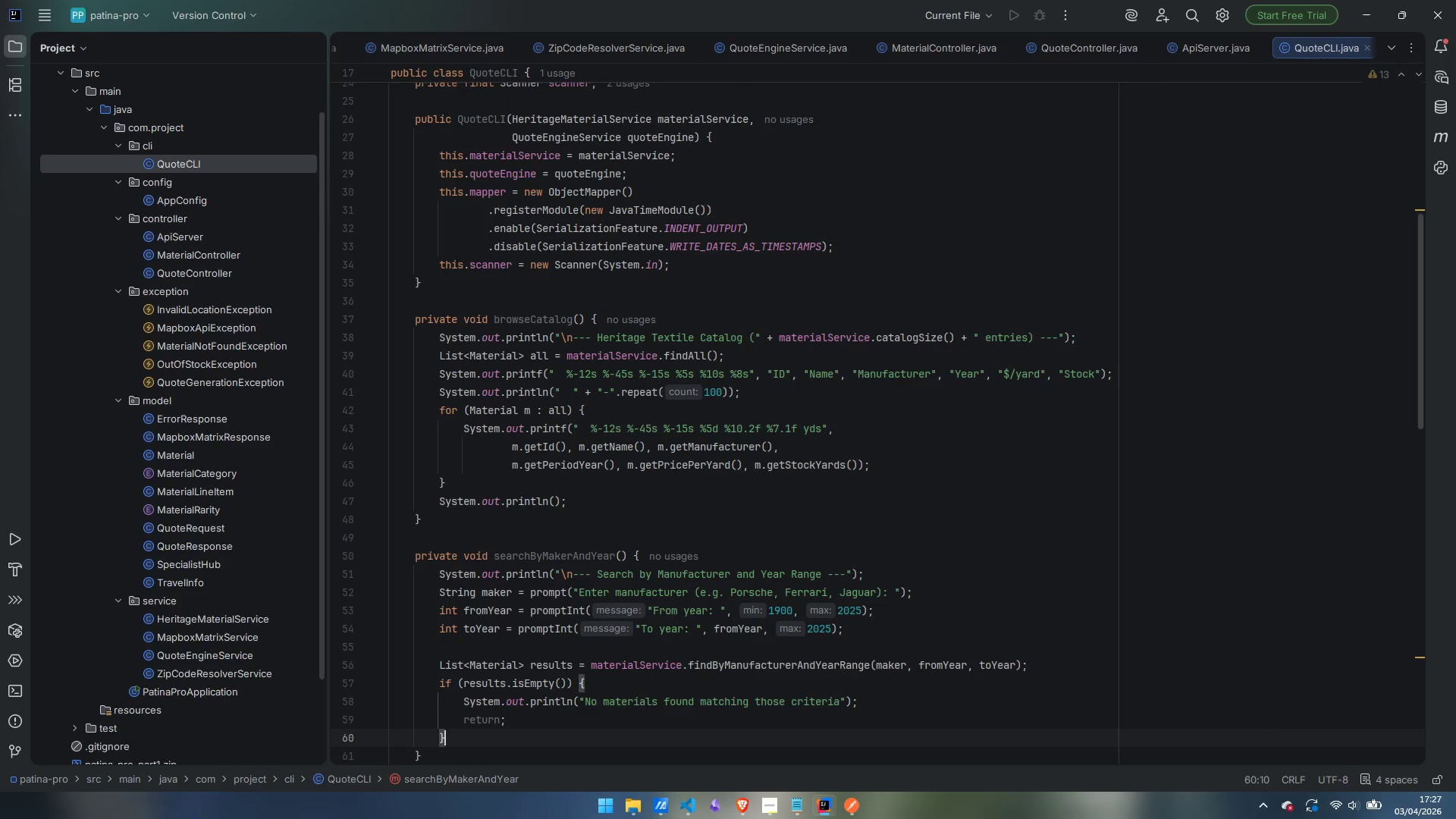 
key(Enter)
 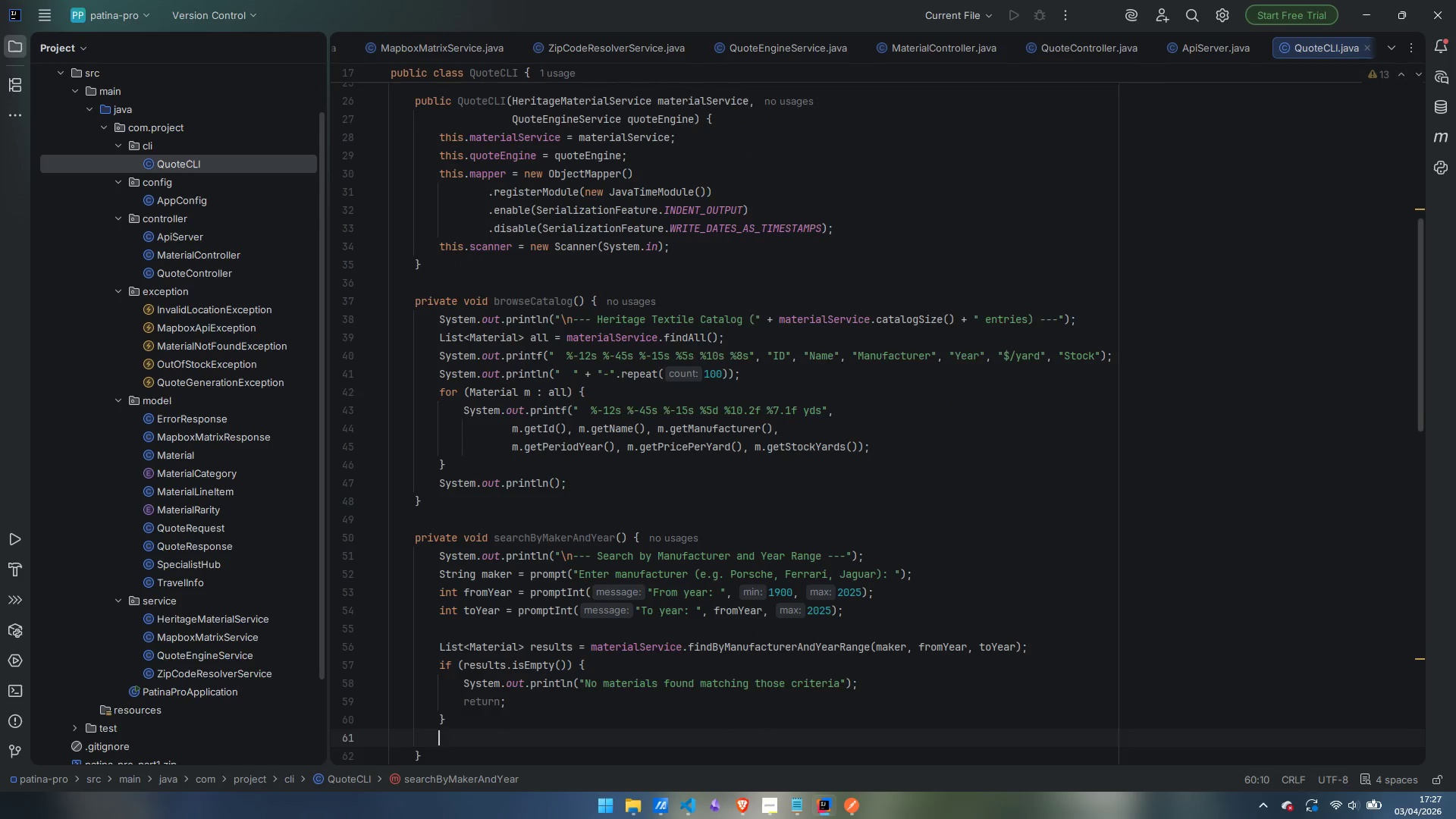 
key(Enter)
 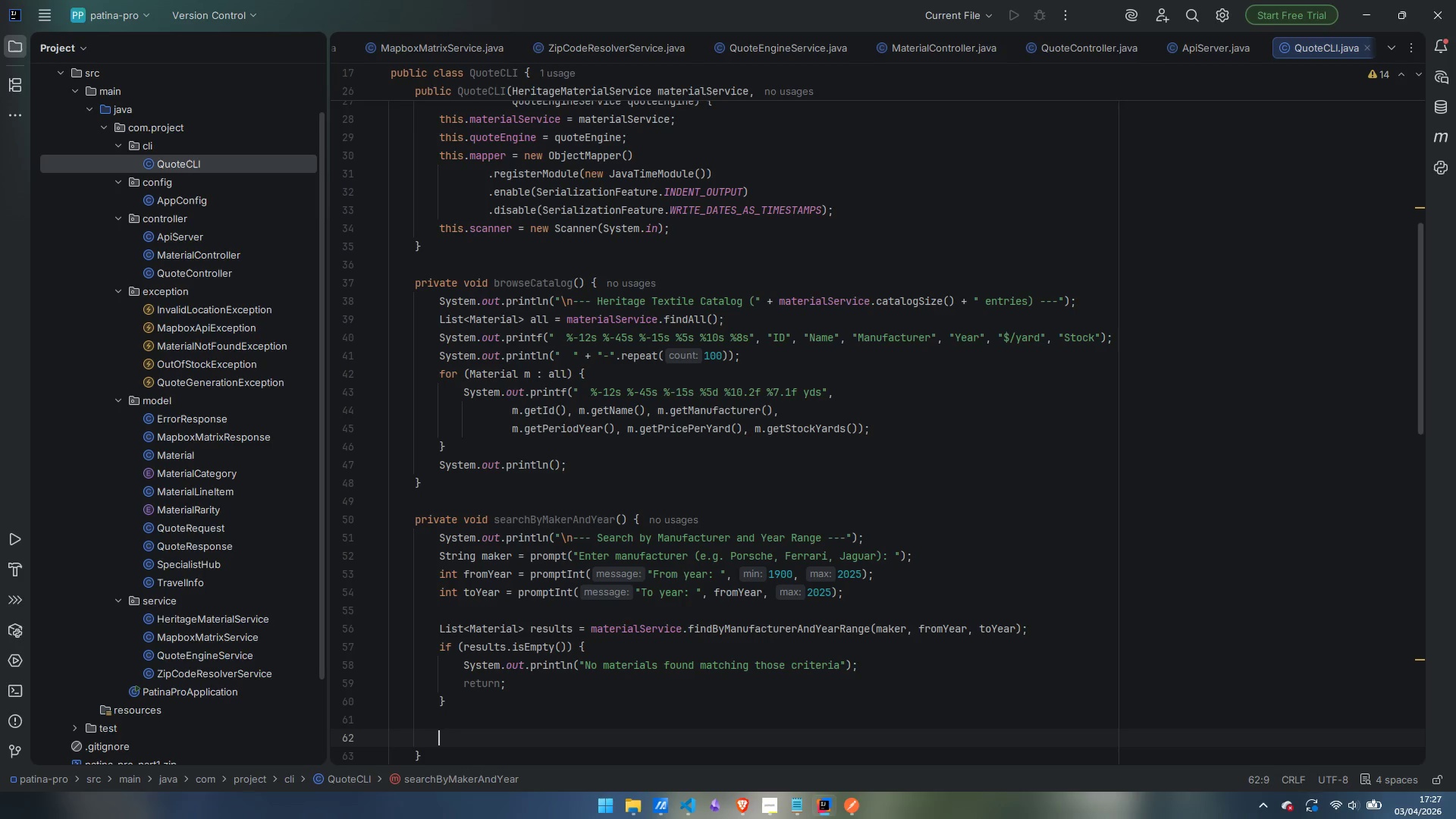 
type(print)
 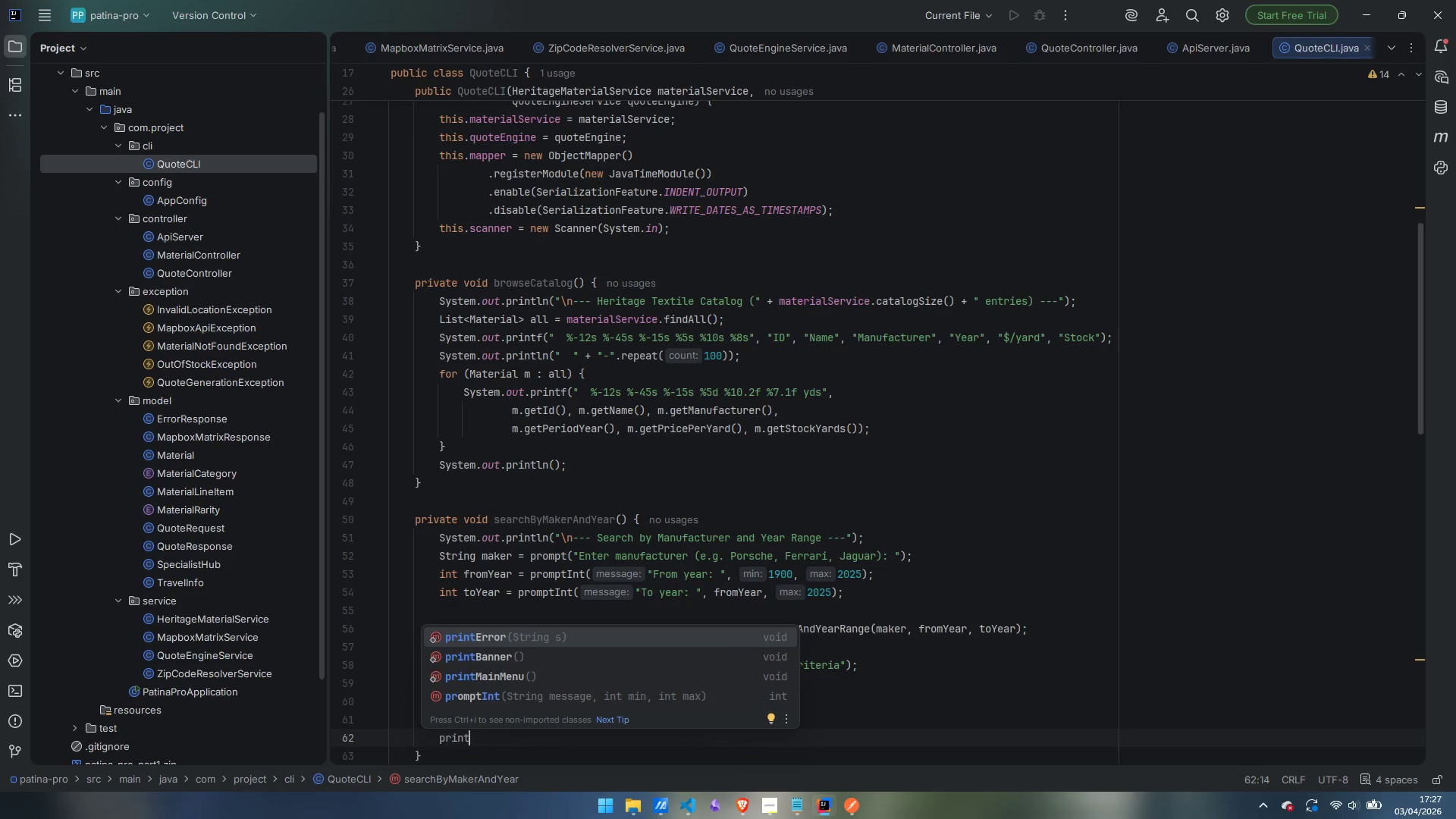 
key(Control+ControlLeft)
 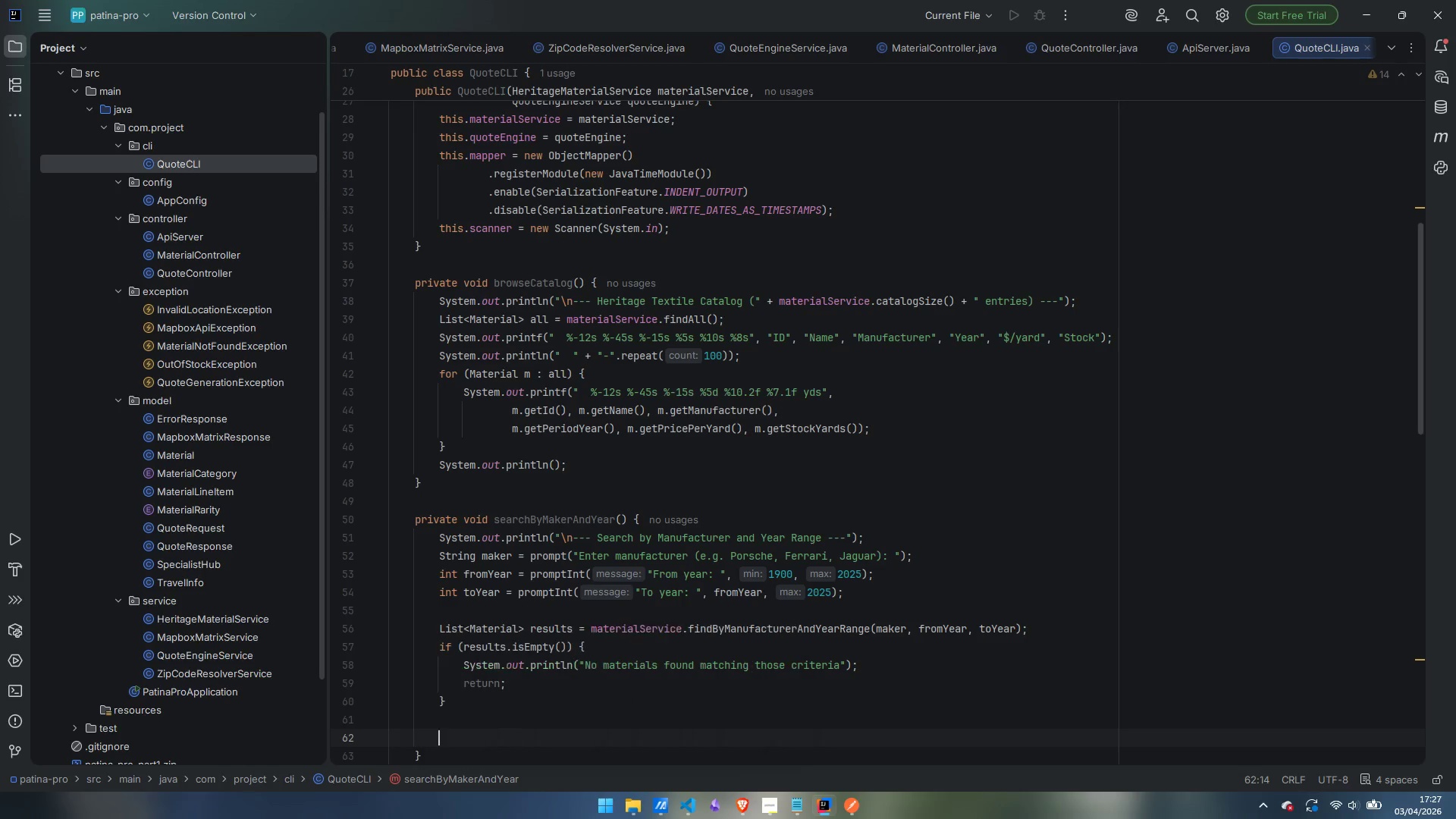 
key(Control+Backspace)
 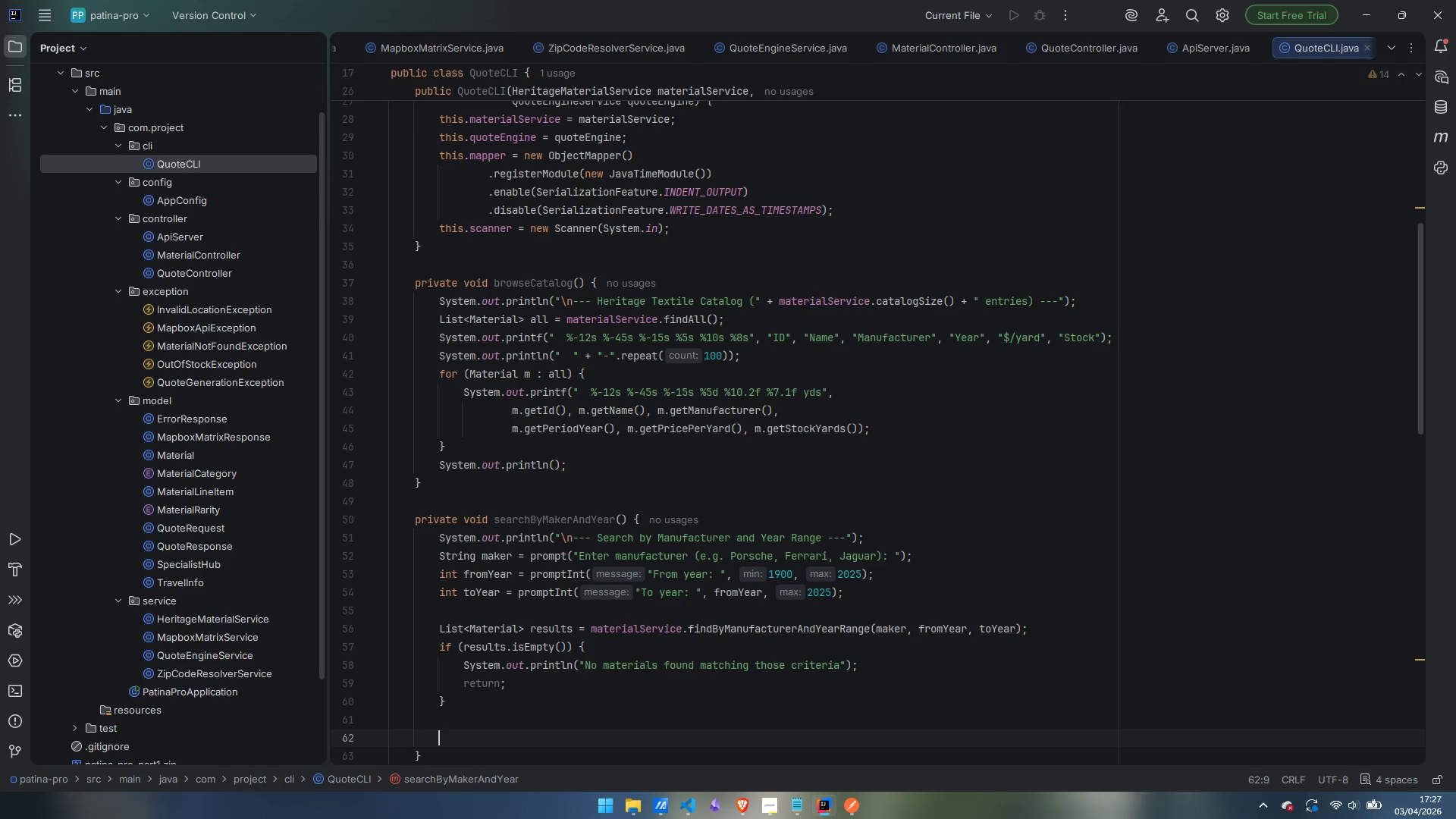 
type(sout)
key(Tab)
 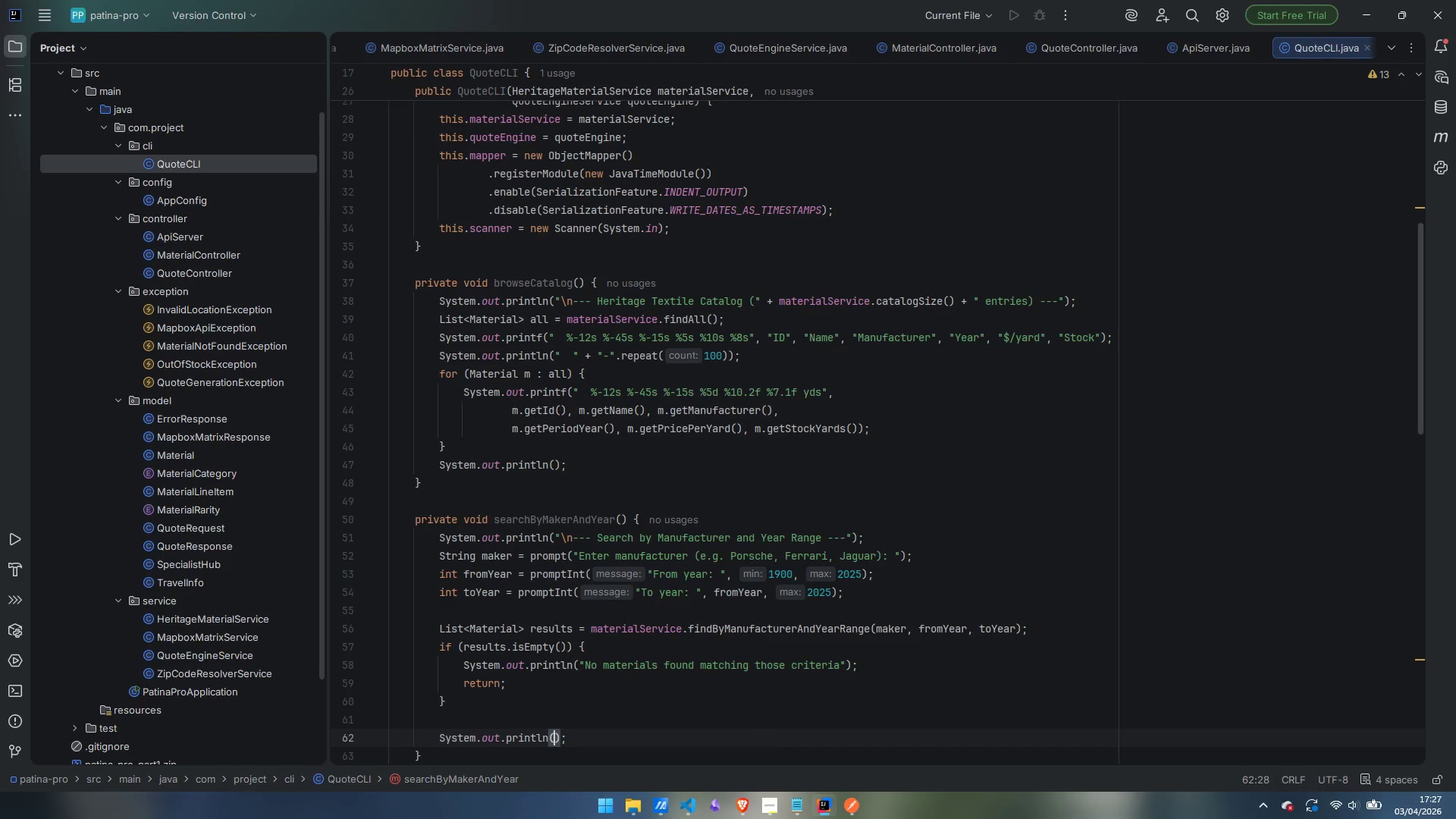 
key(Shift+Quote)
 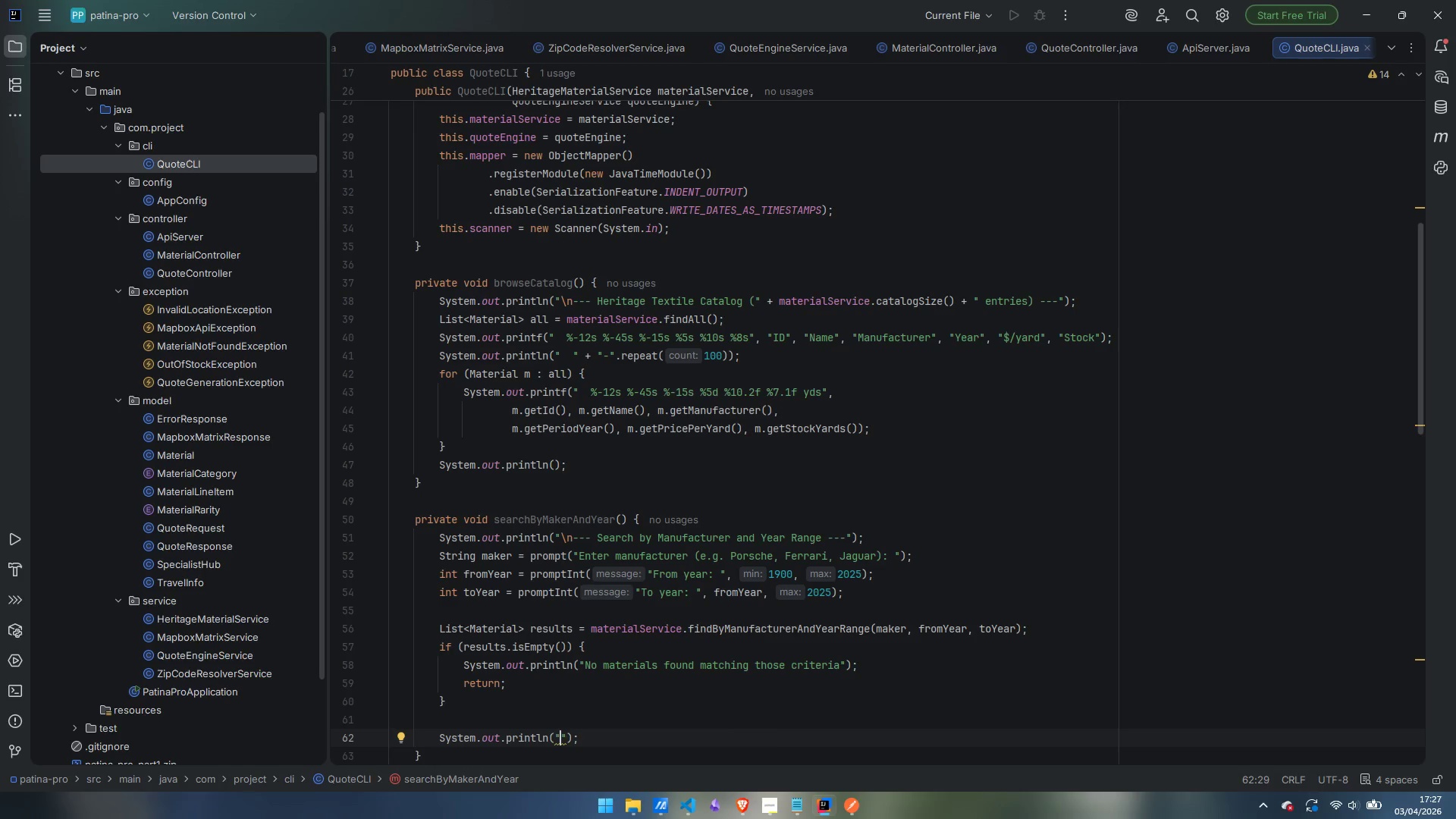 
key(Backslash)
 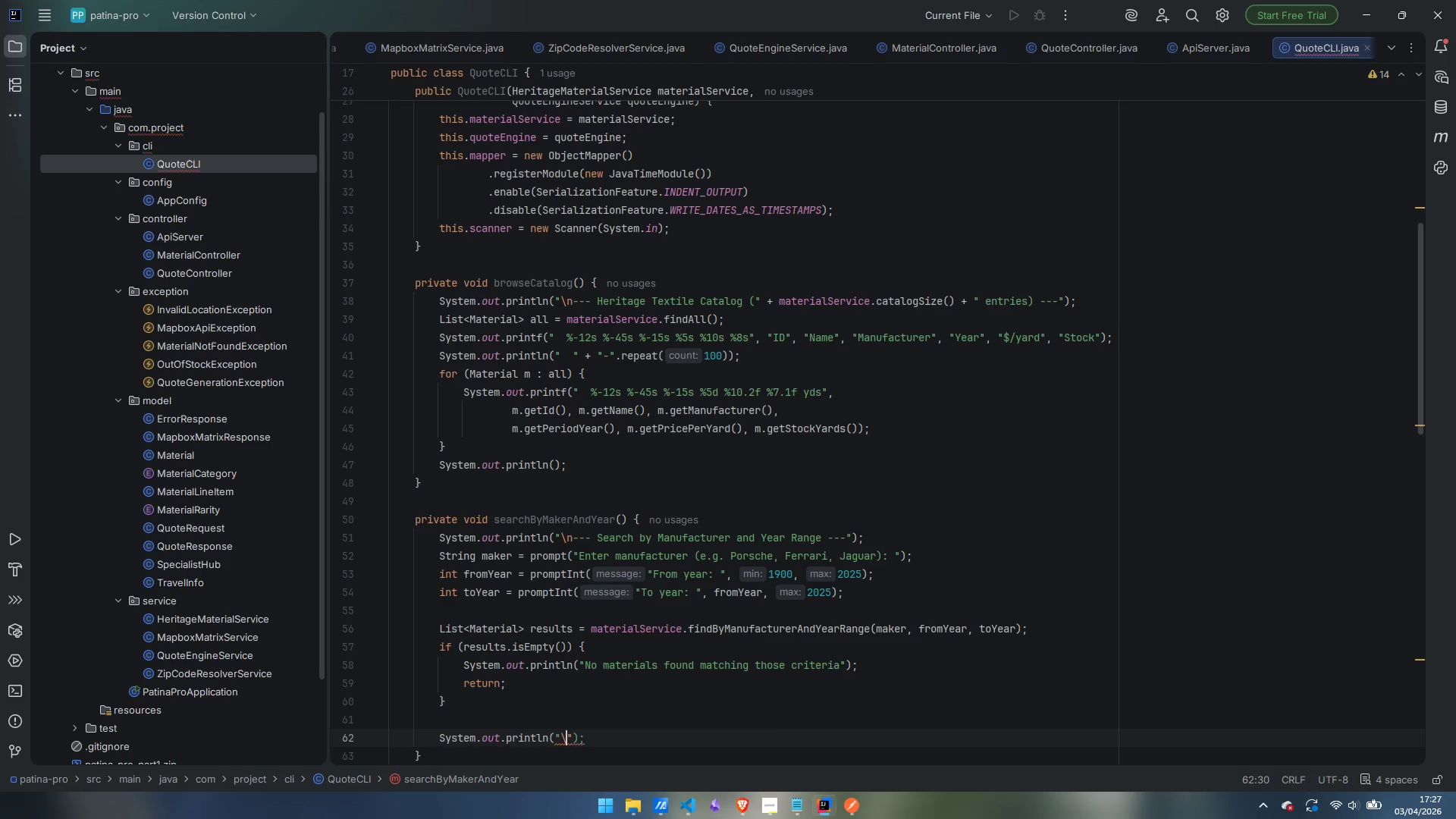 
key(N)
 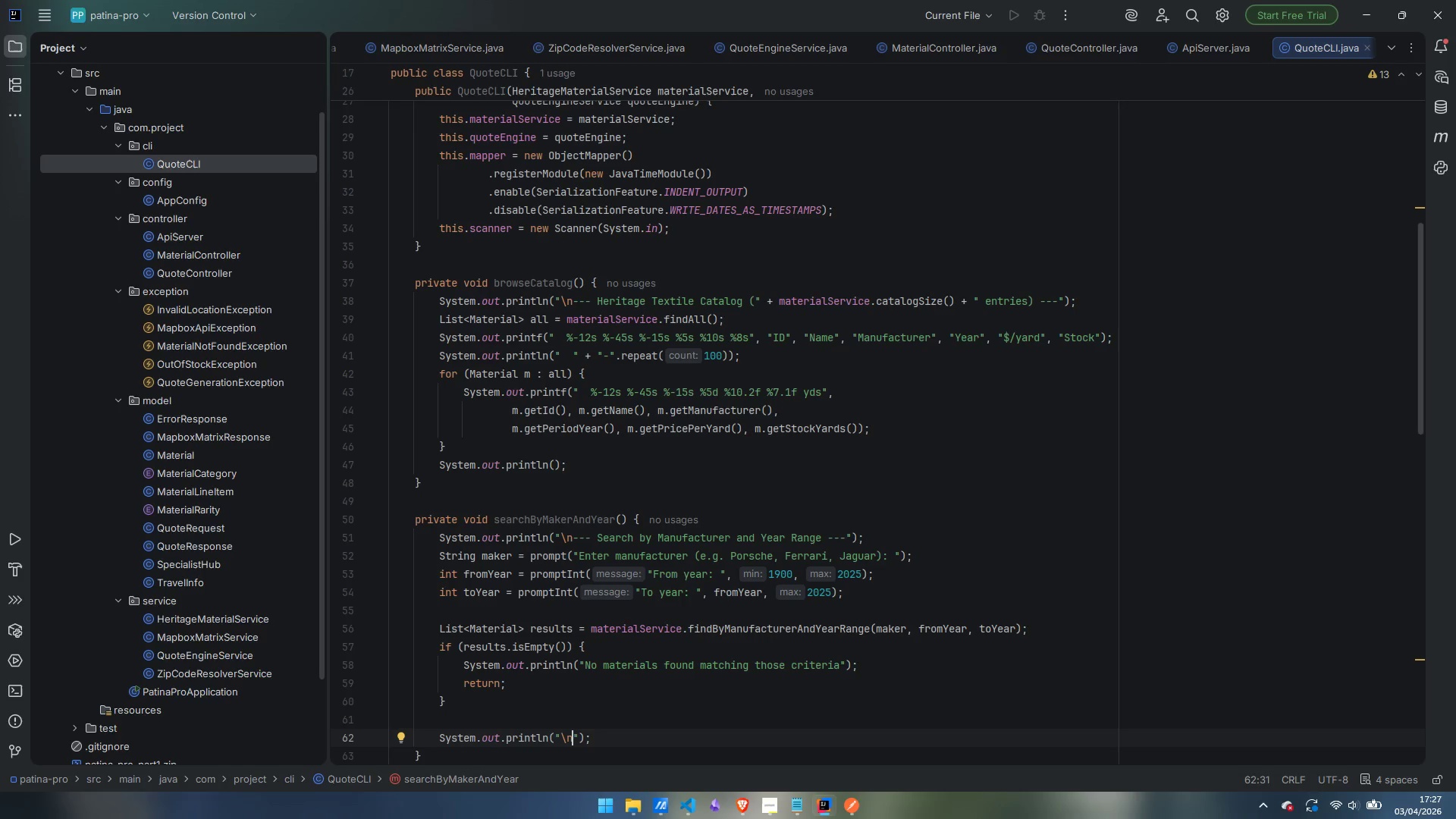 
wait(7.69)
 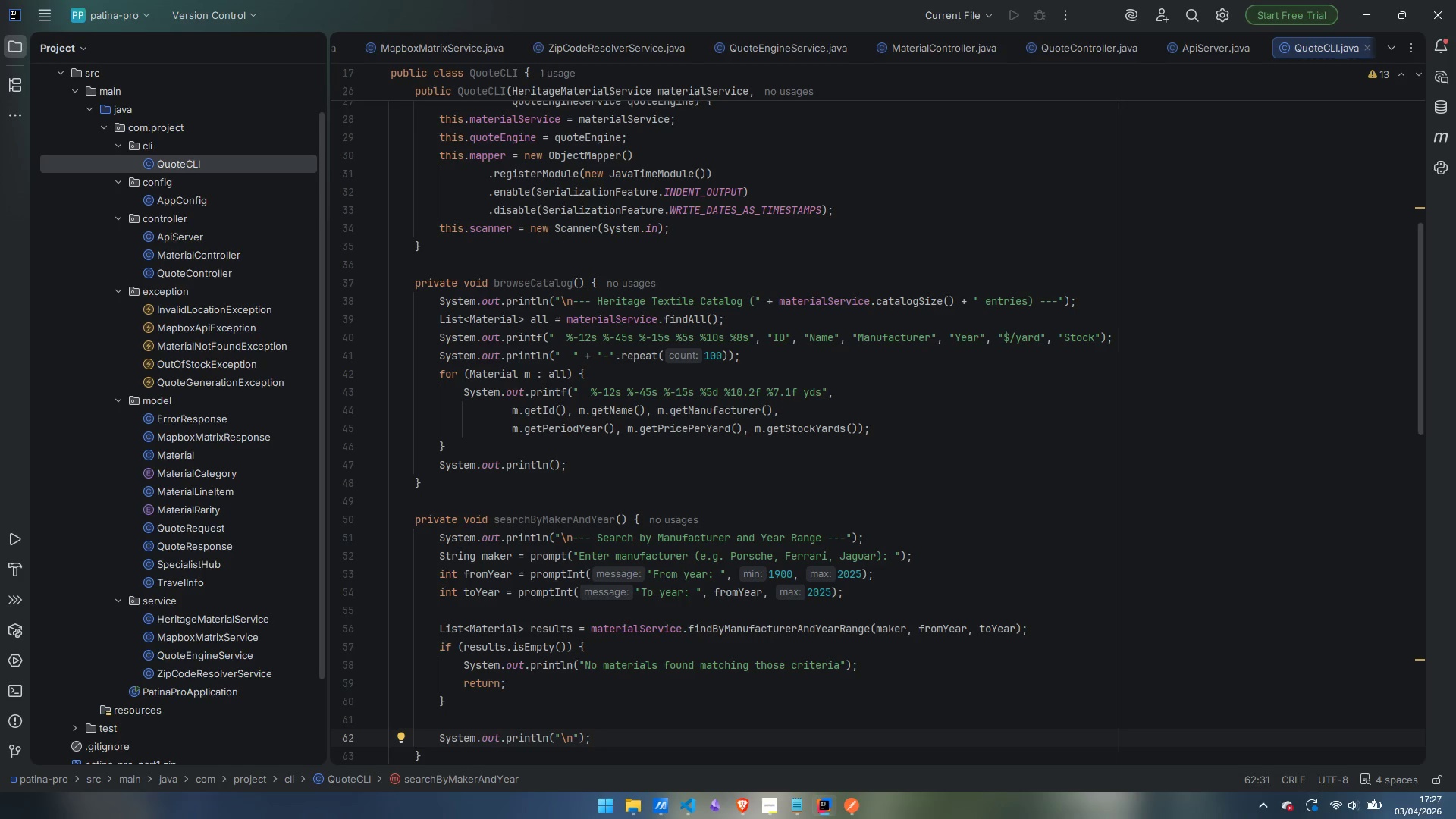 
key(Space)
 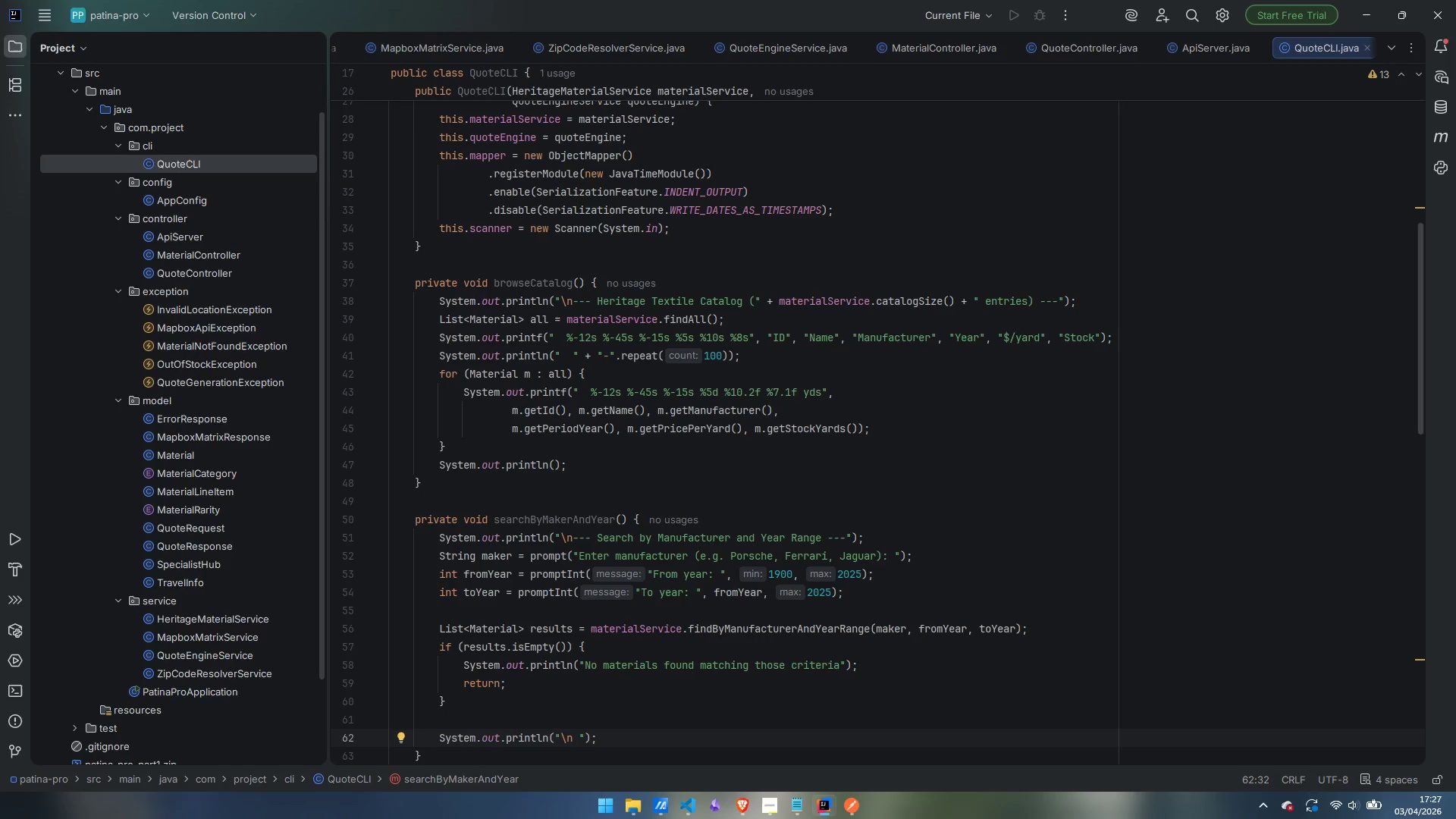 
wait(5.41)
 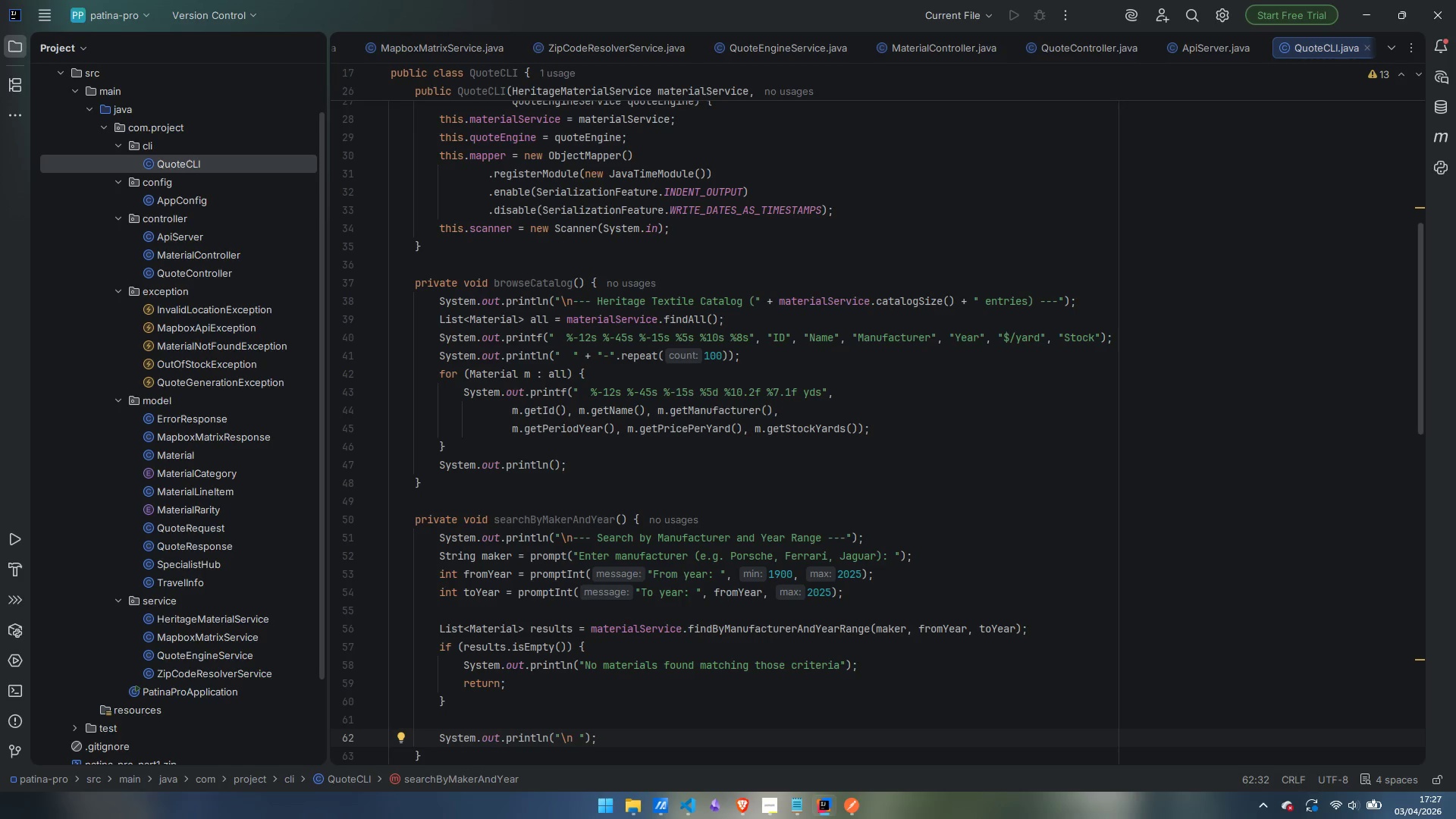 
key(Backspace)
 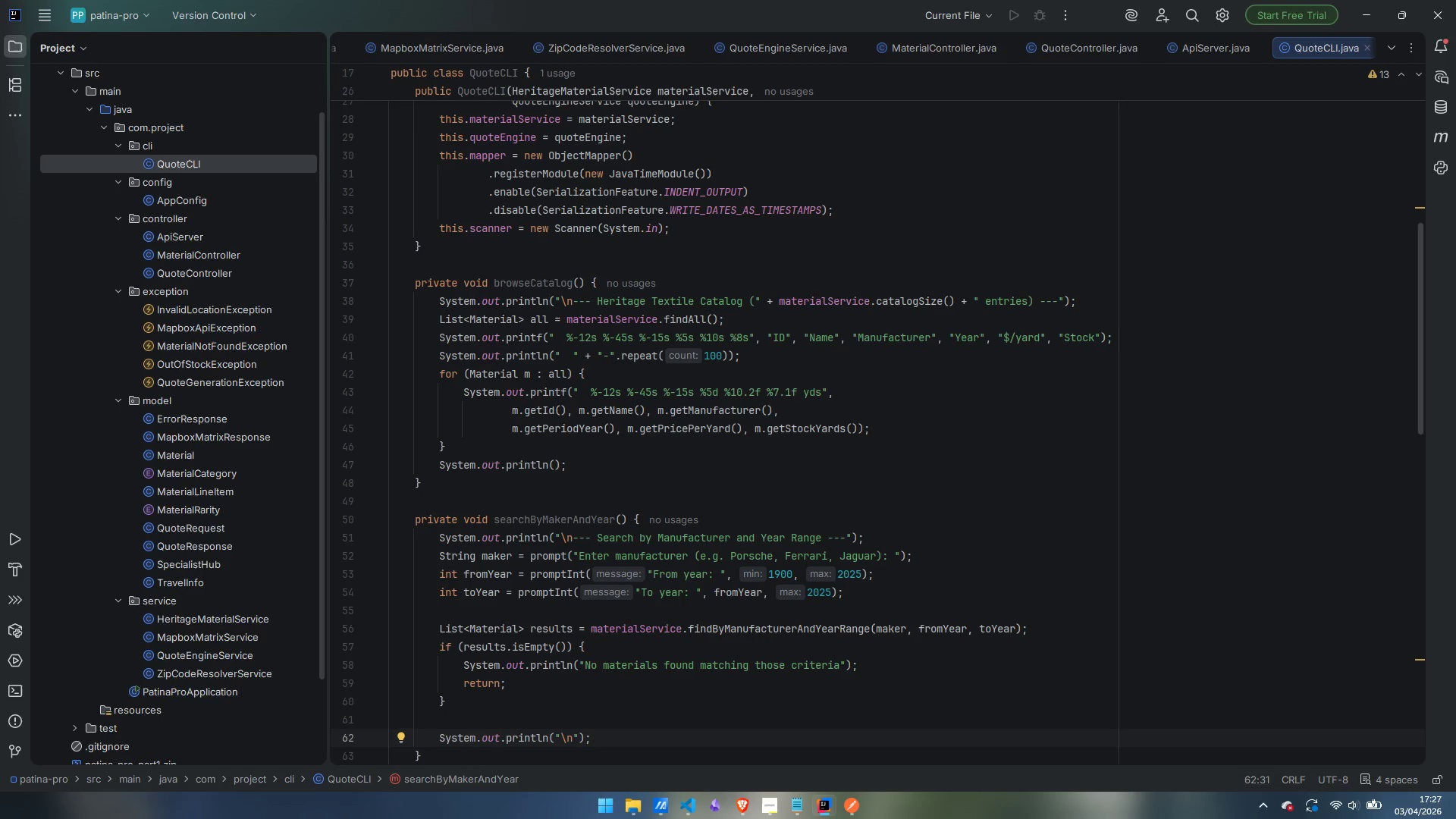 
key(Backspace)
 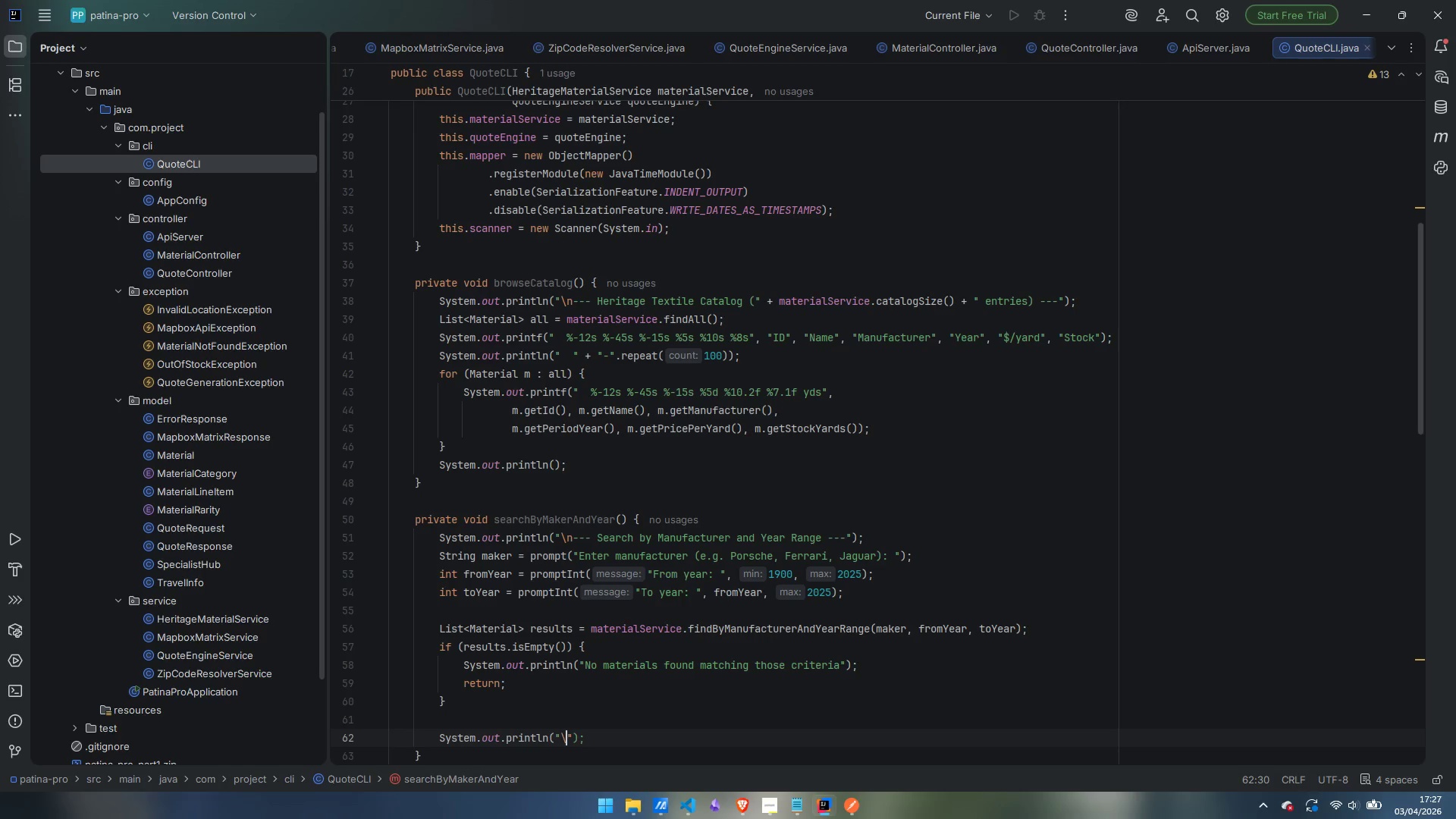 
key(Backspace)
 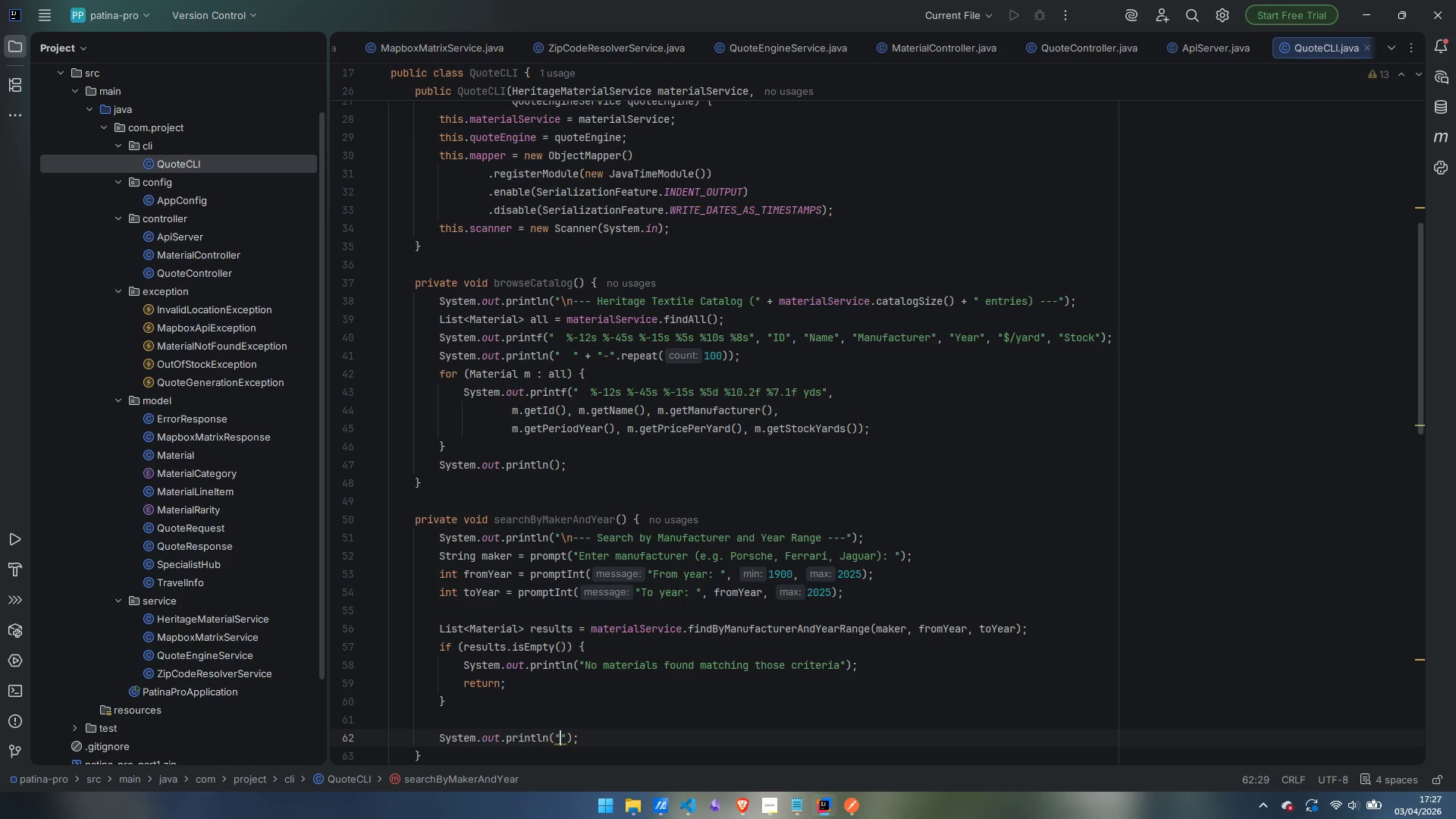 
key(ArrowLeft)
 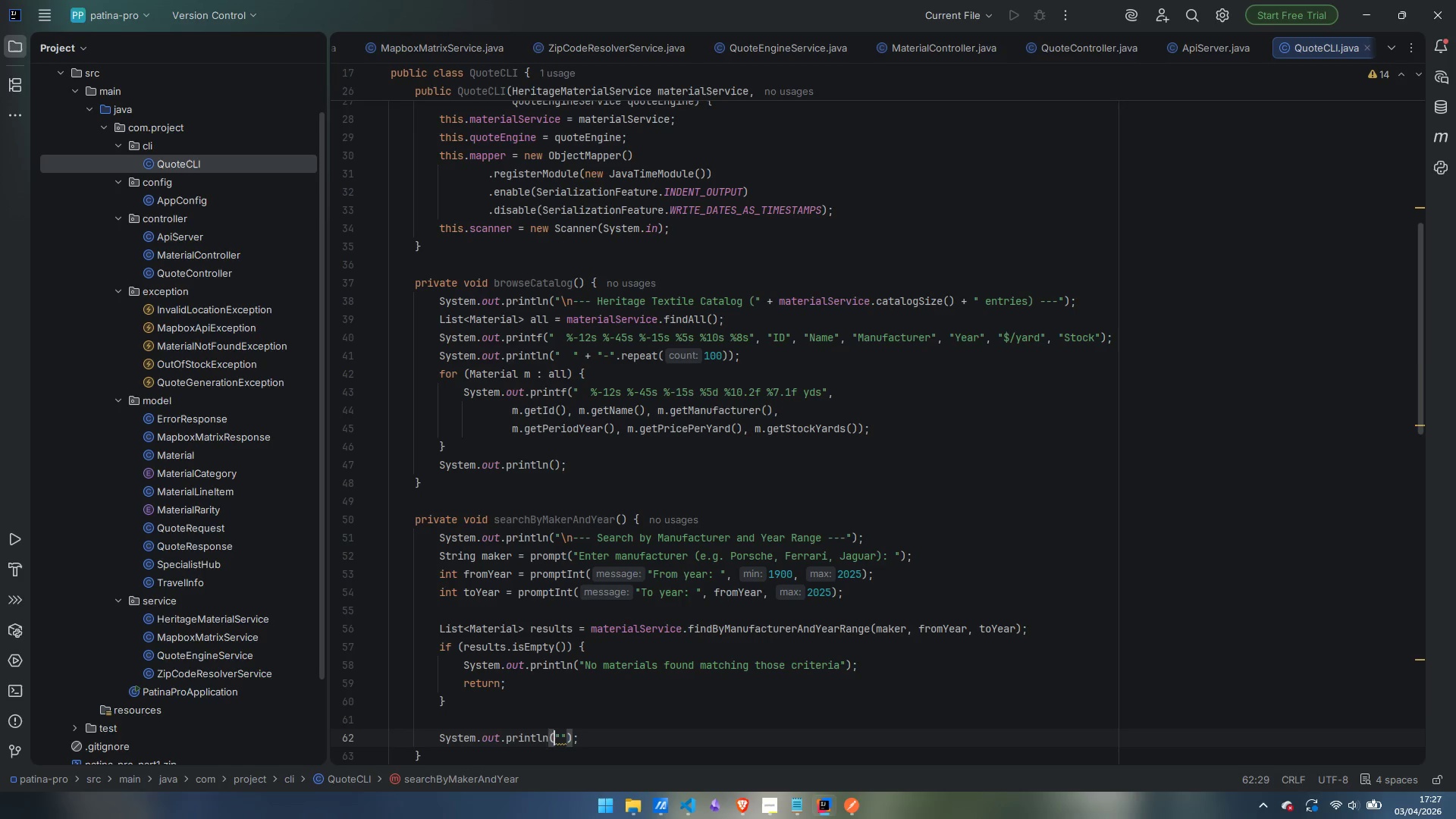 
key(ArrowLeft)
 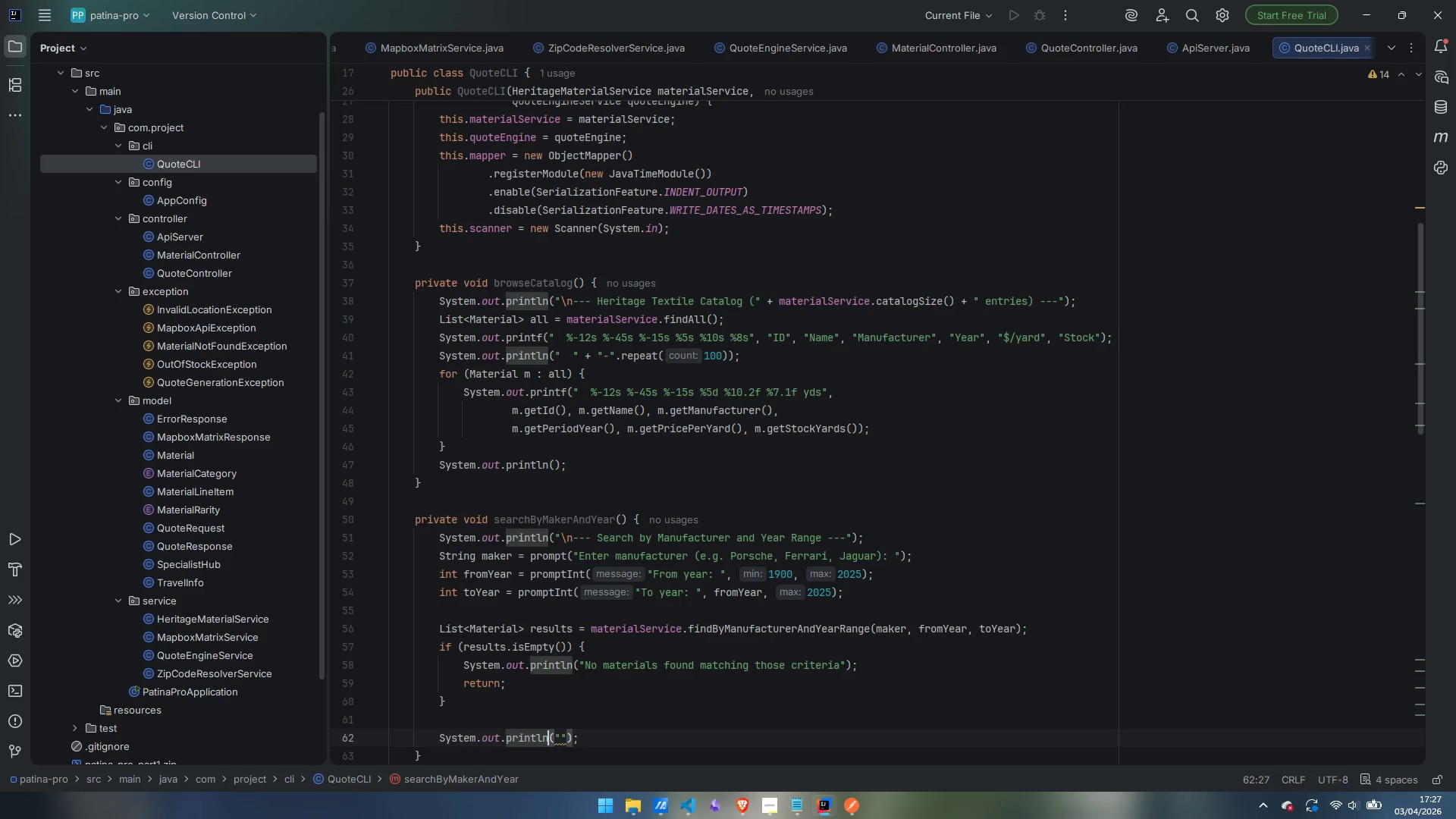 
key(Backspace)
 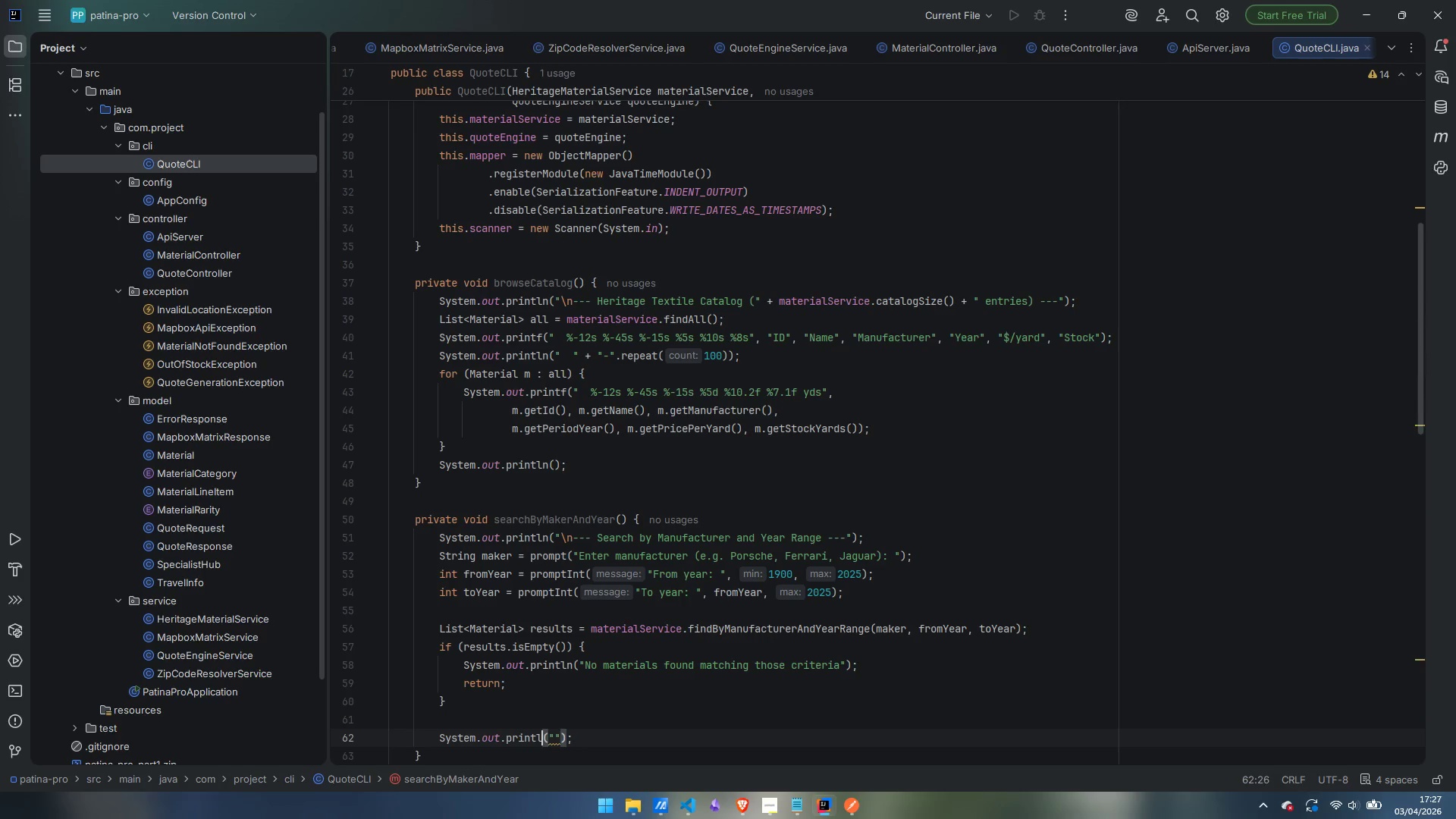 
key(Backspace)
 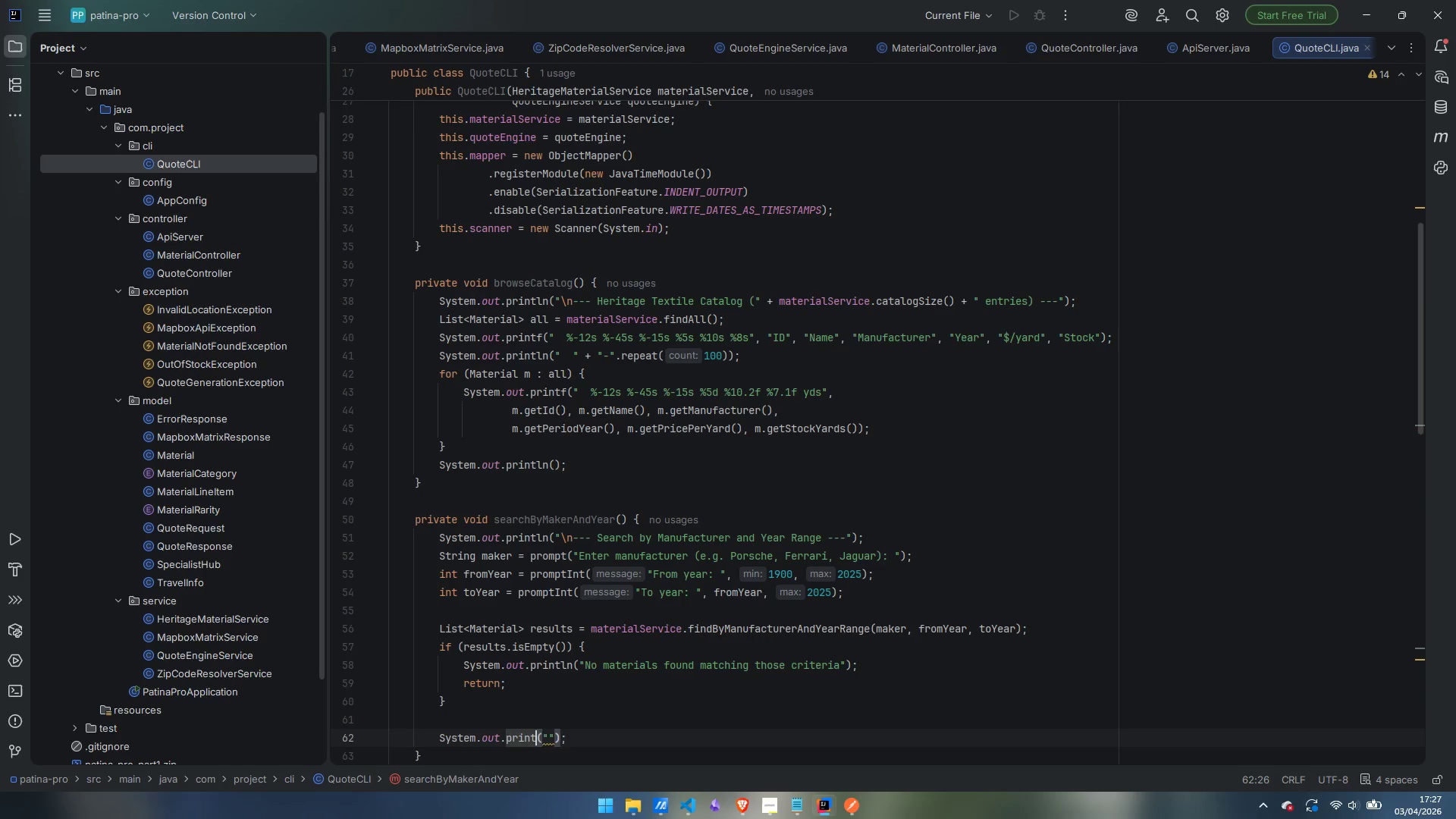 
key(F)
 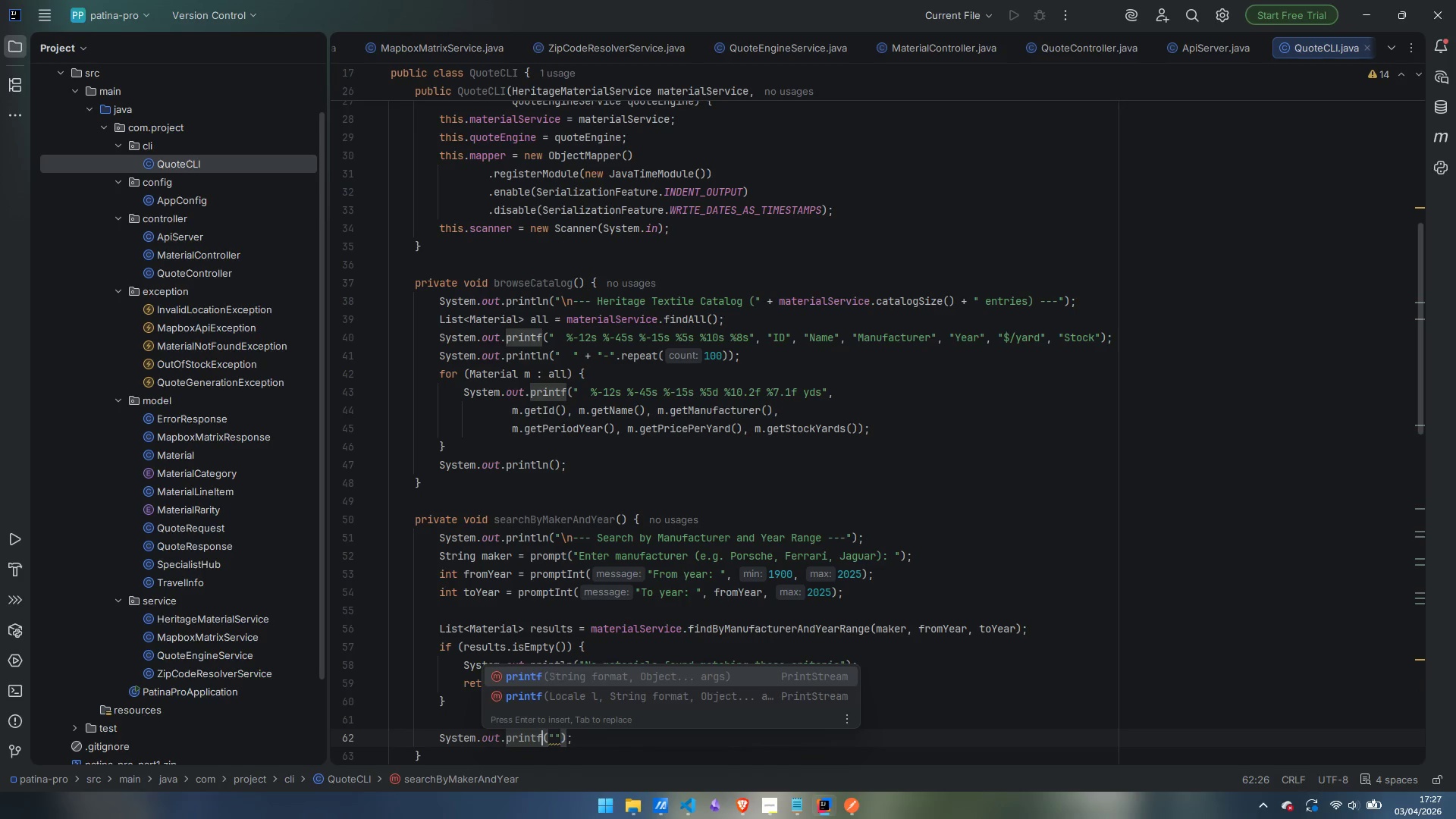 
key(ArrowRight)
 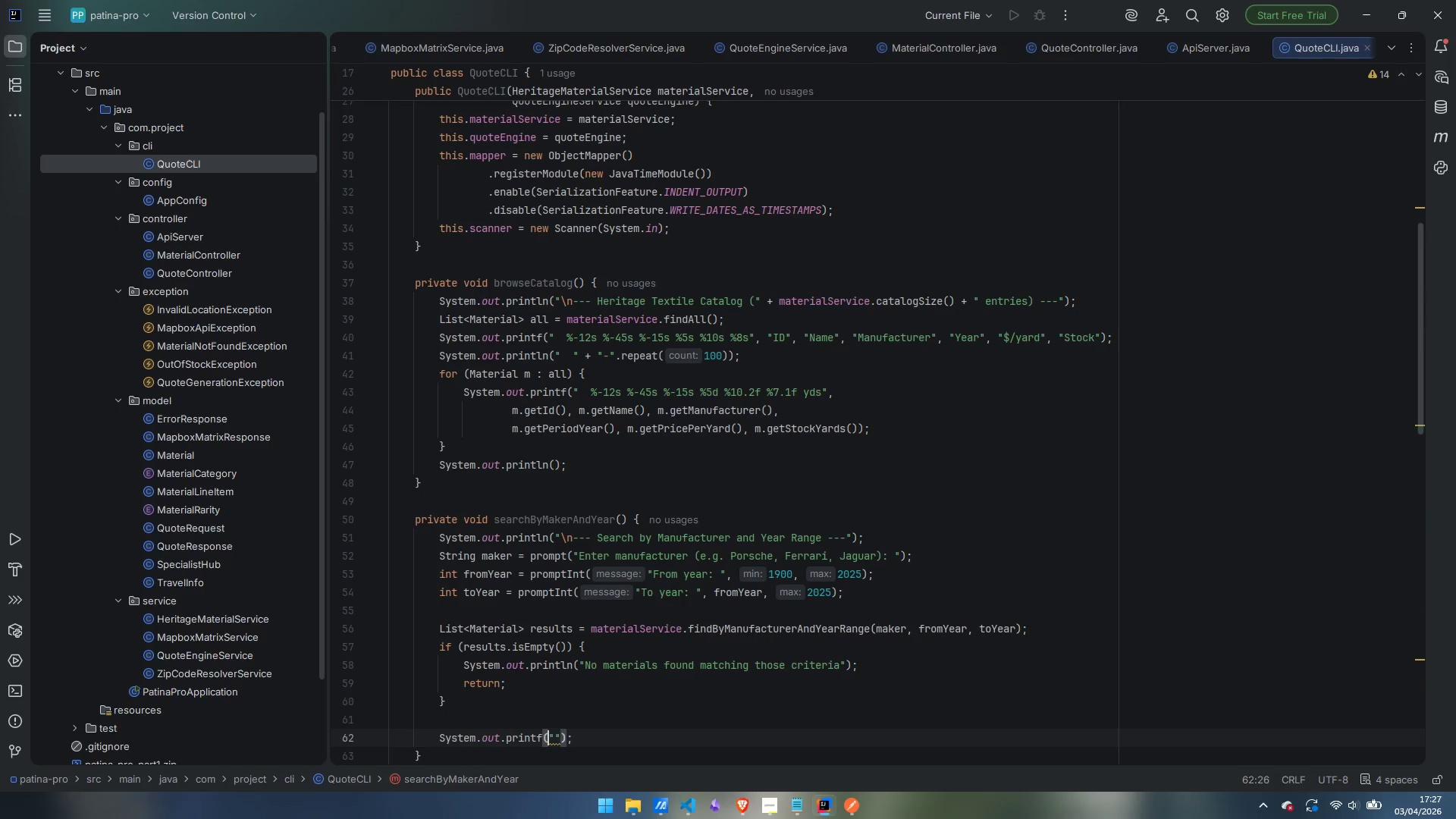 
key(ArrowRight)
 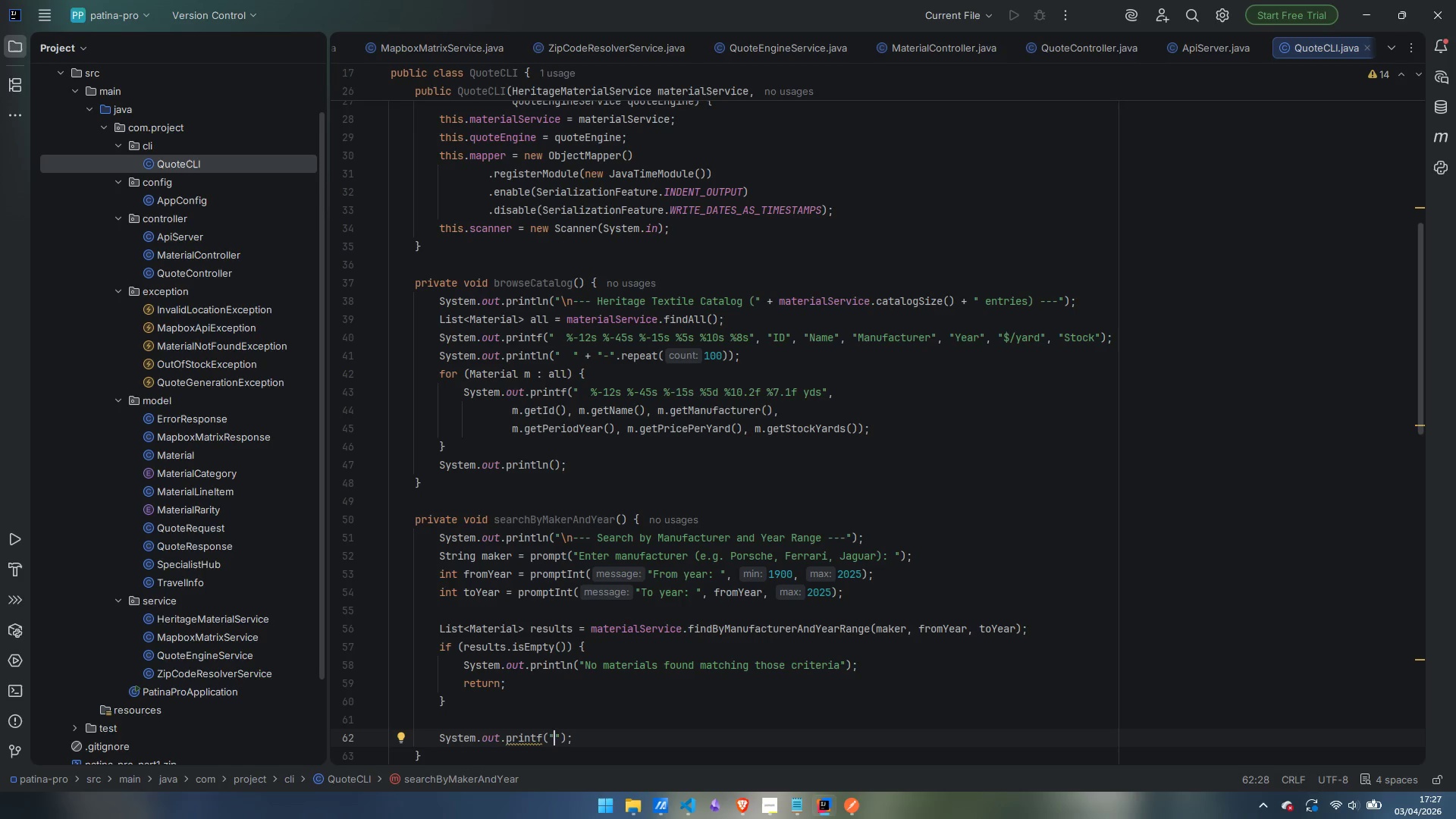 
key(Control+Z)
 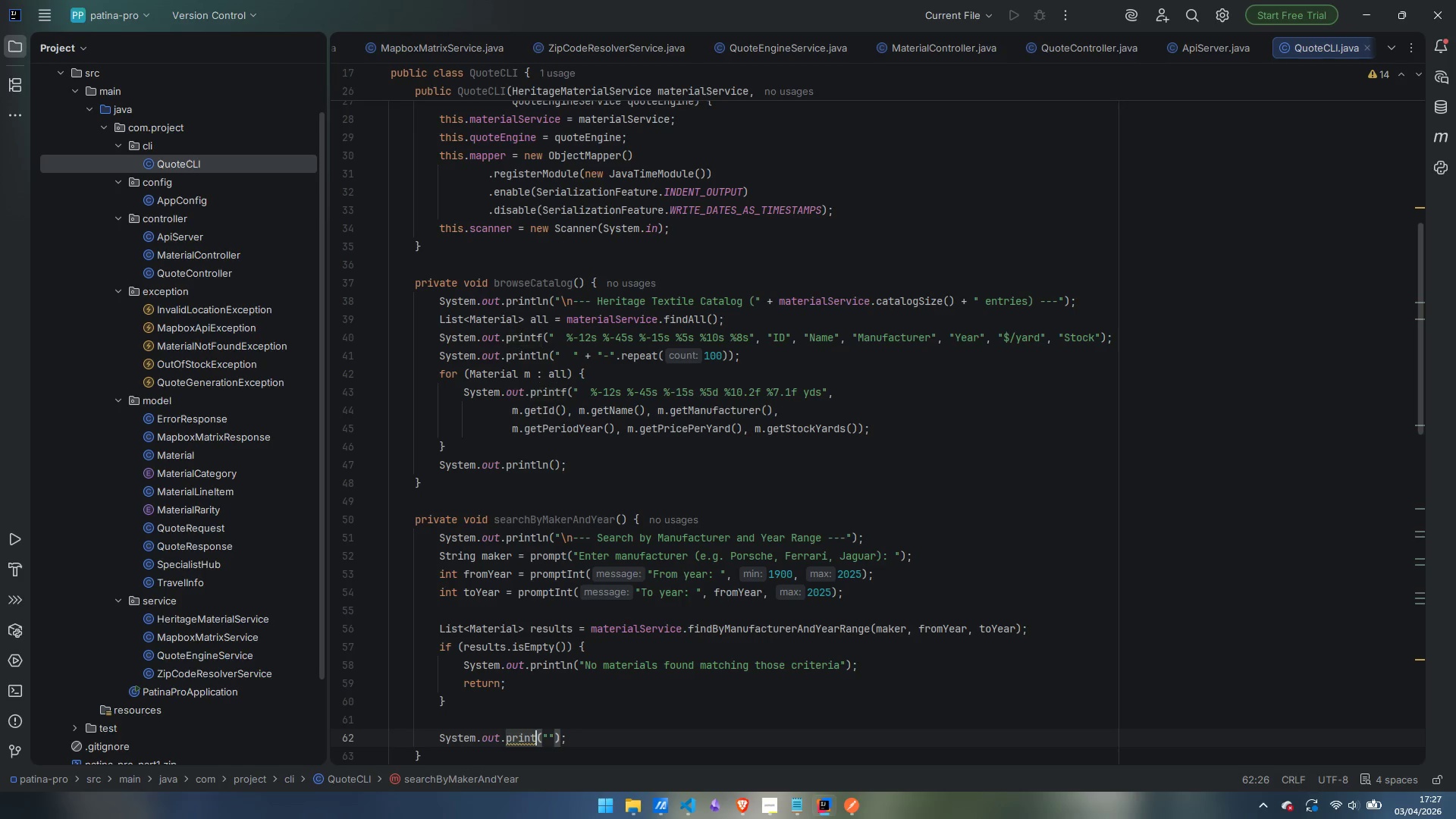 
key(Control+Z)
 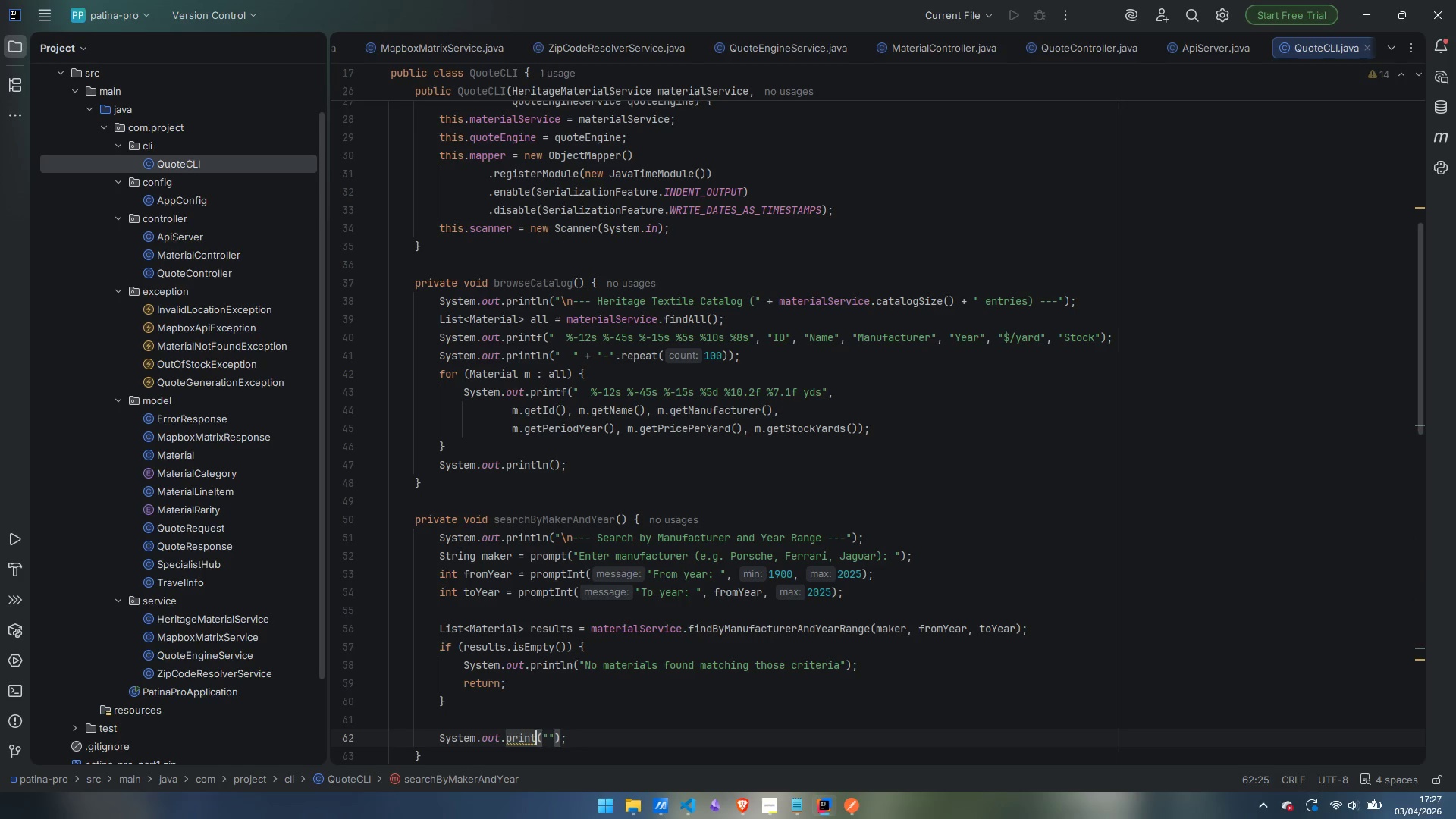 
key(Control+Z)
 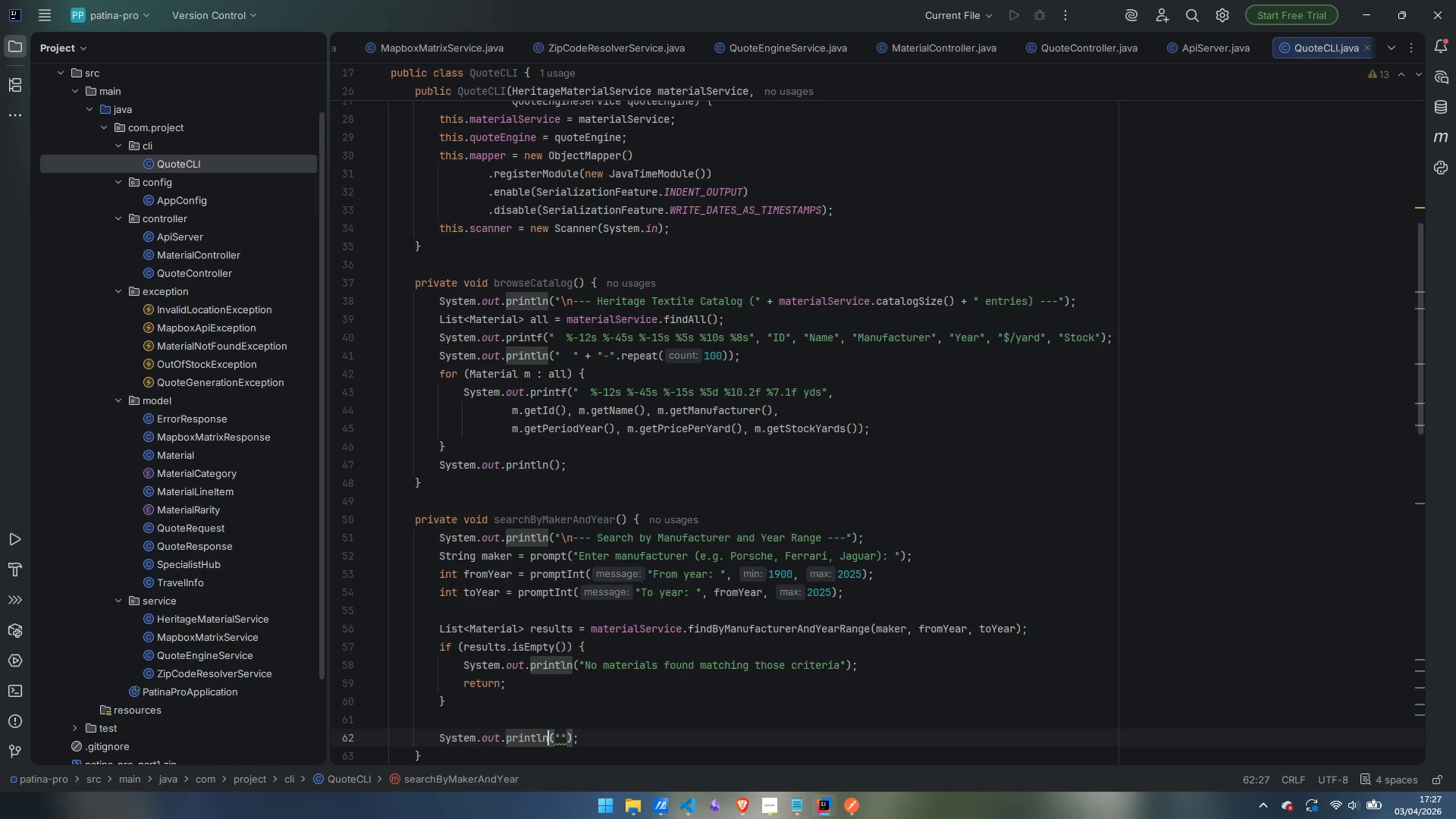 
key(ArrowRight)
 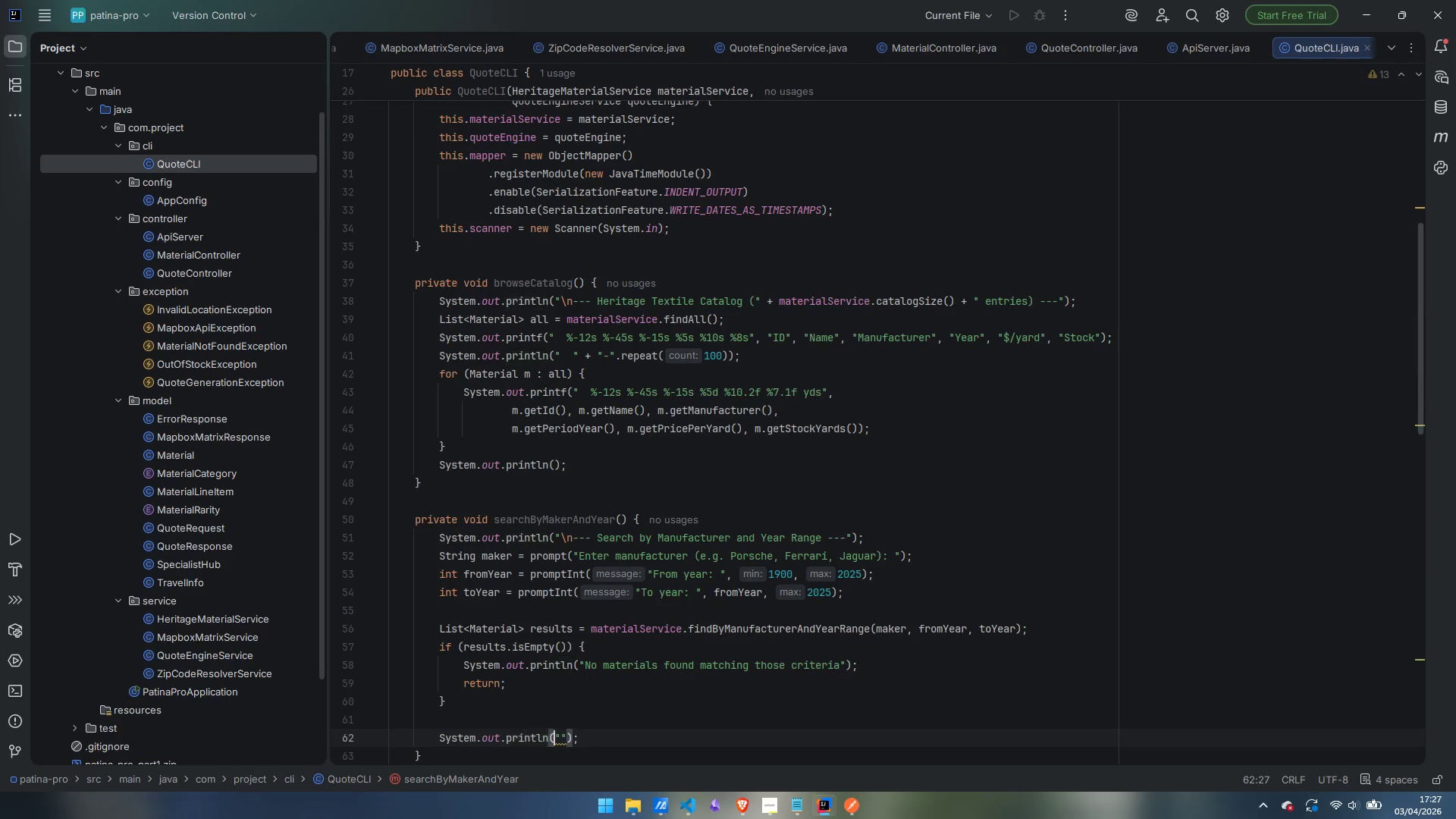 
key(ArrowRight)
 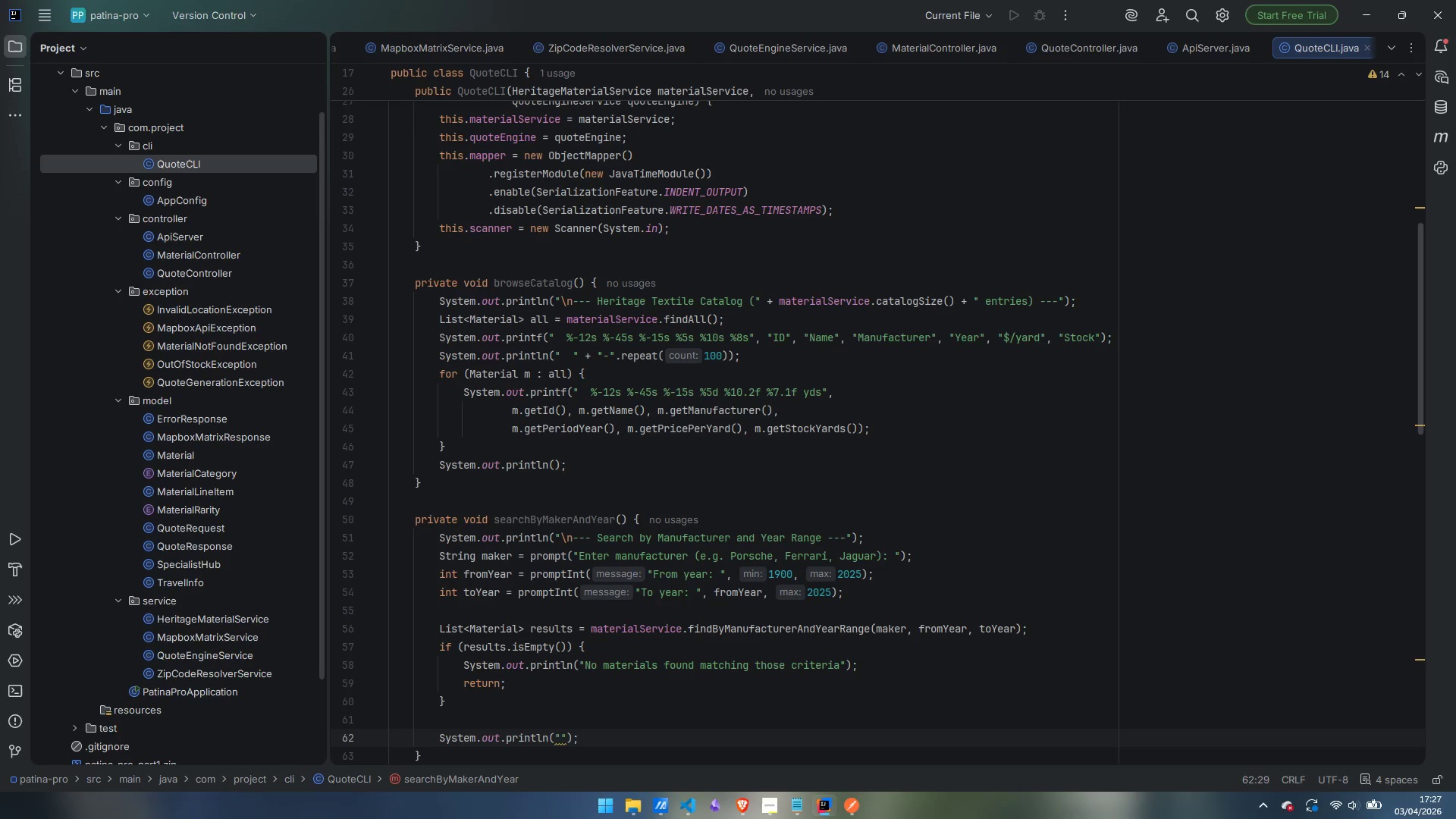 
type(\n )
key(Backspace)
type(Found)
 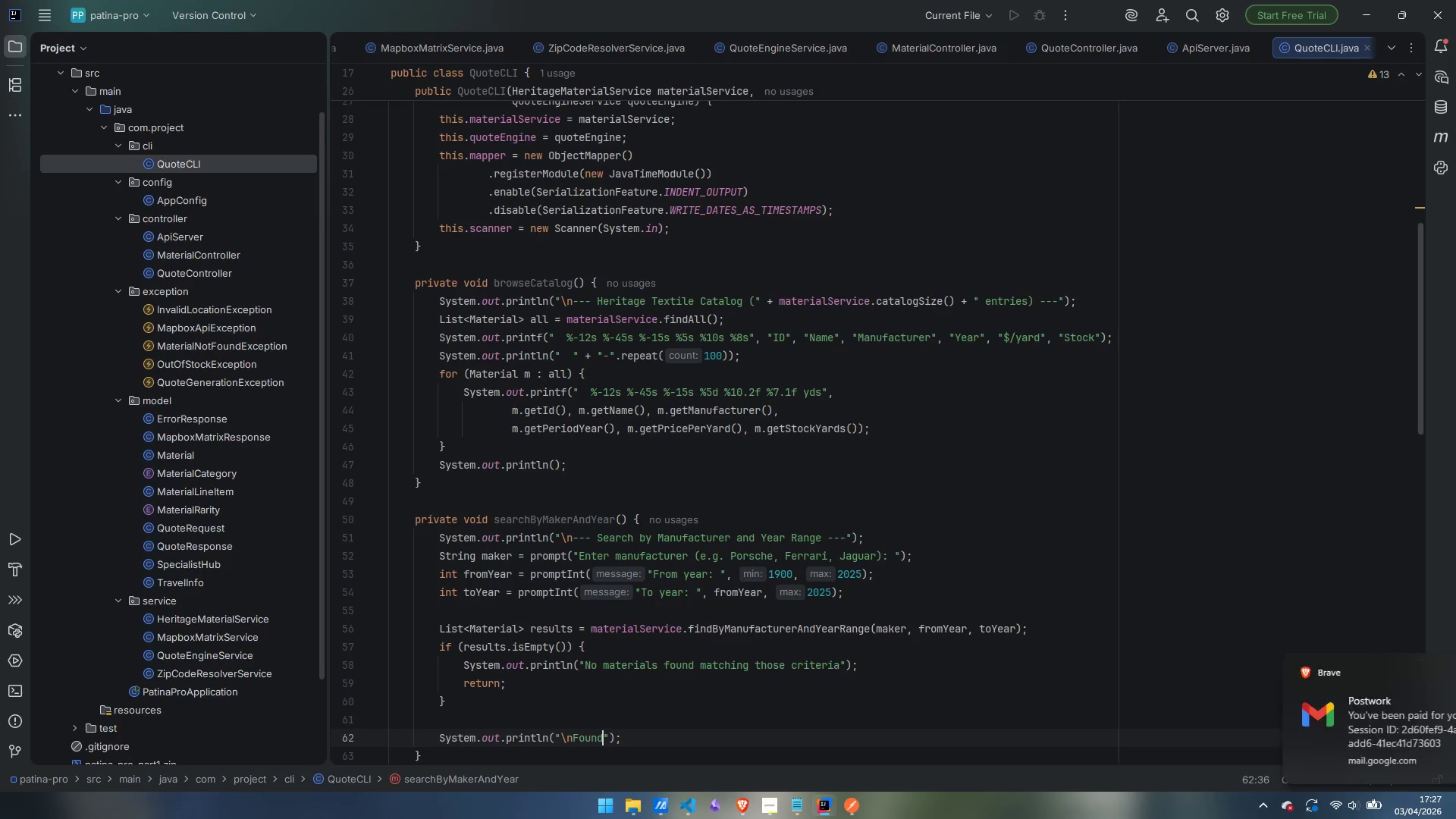 
hold_key(key=ShiftLeft, duration=1.53)
 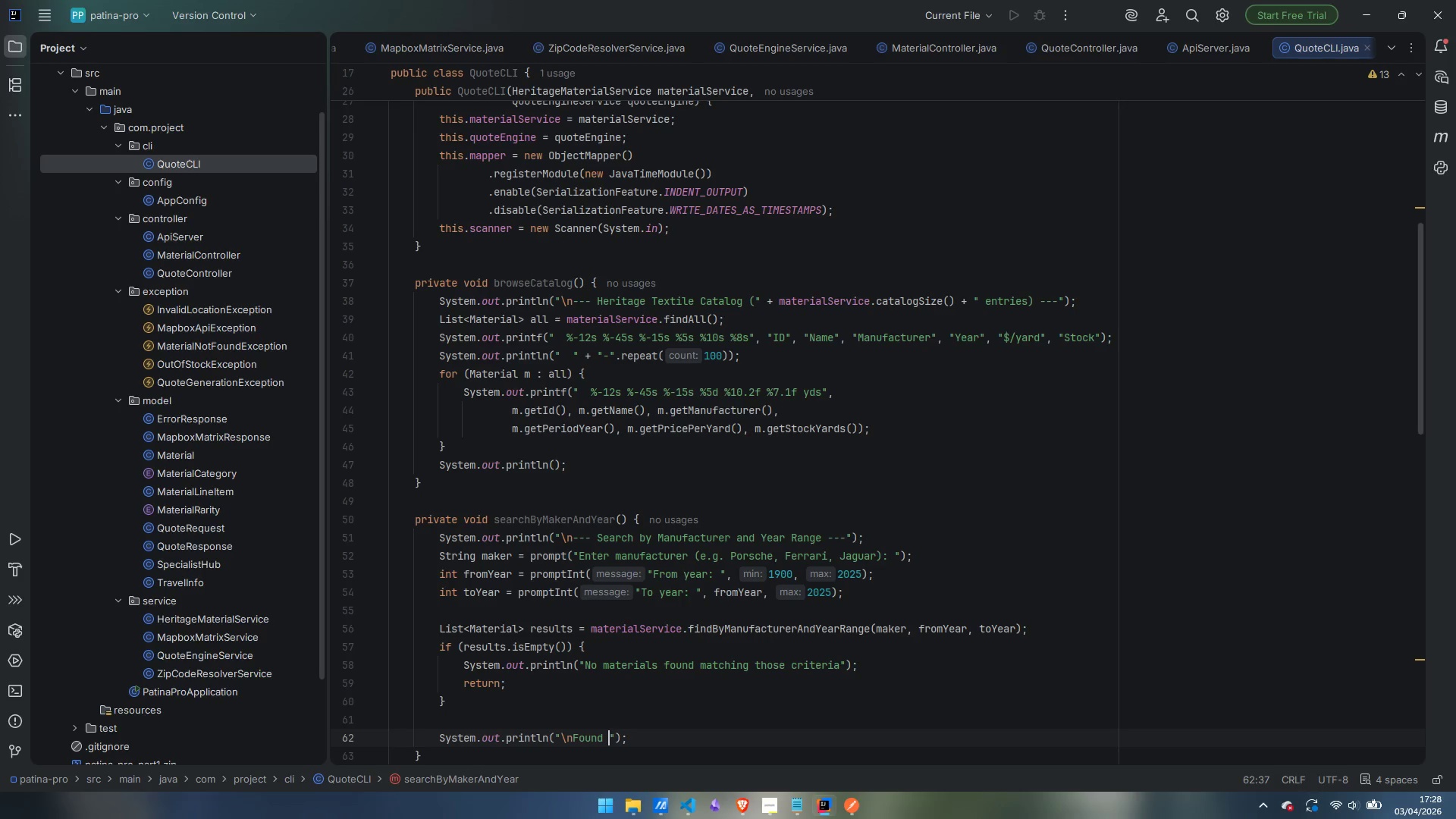 
key(Shift+Space)
 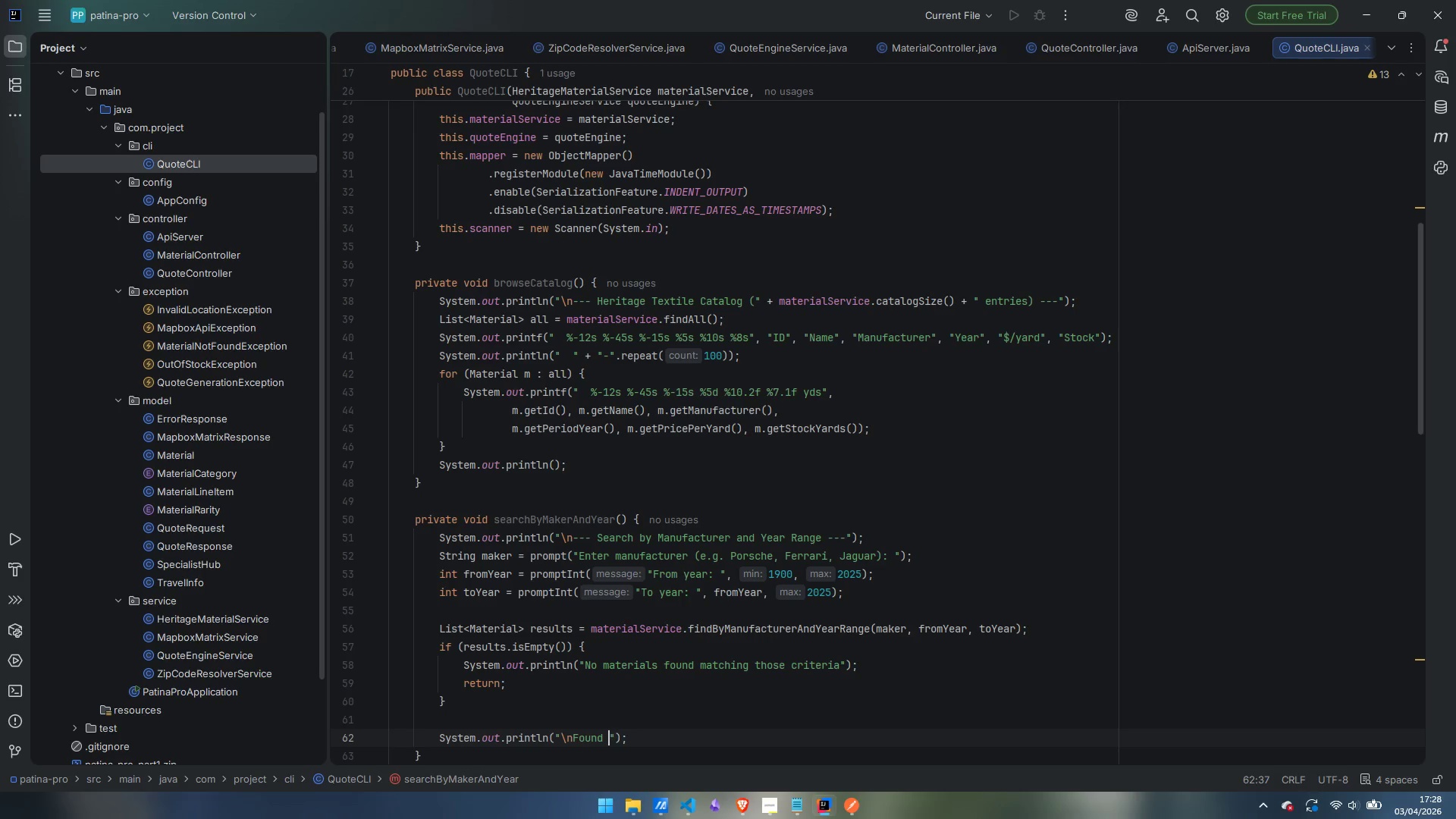 
key(ArrowRight)
 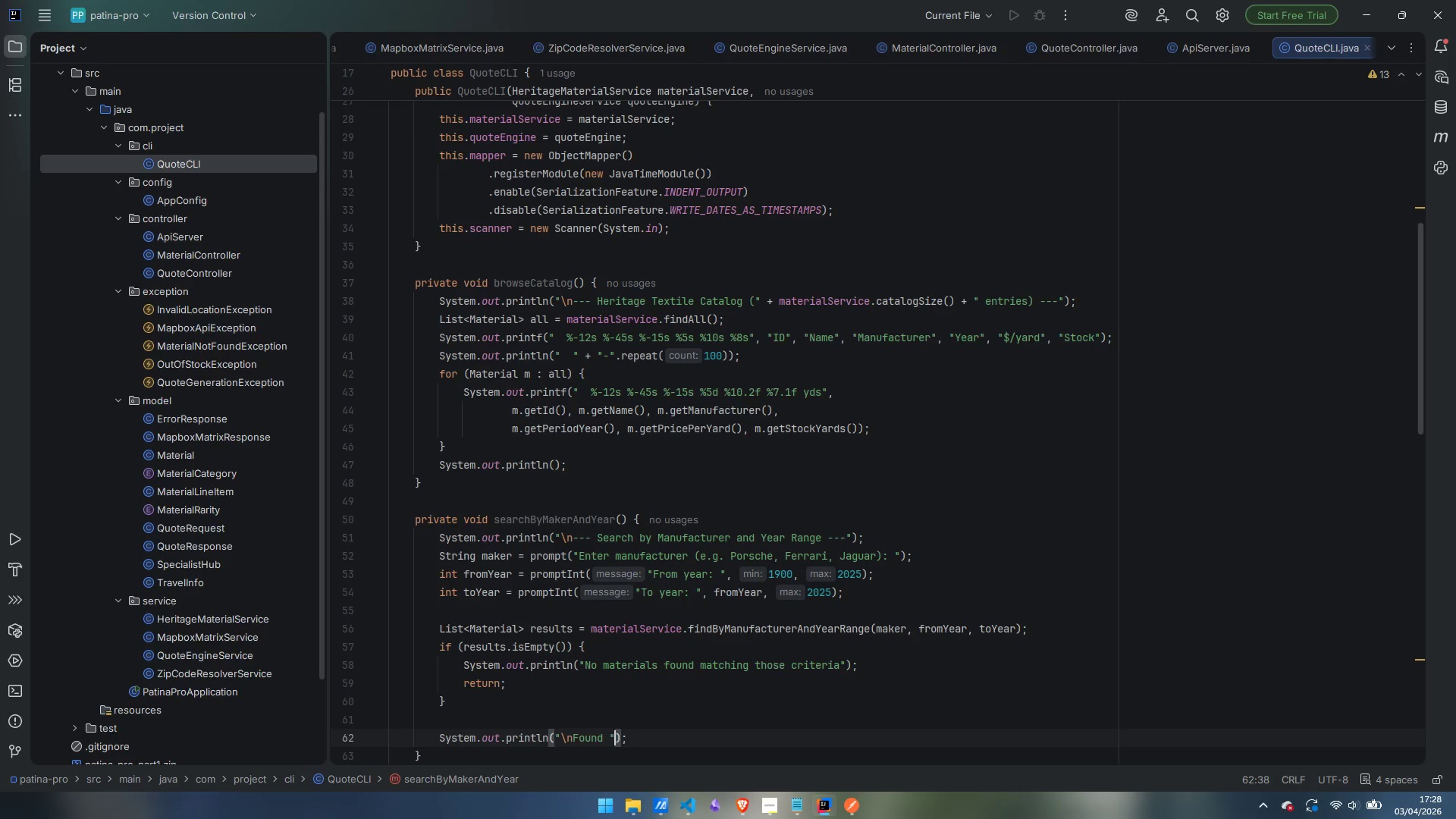 
type( + results.zi)
key(Backspace)
key(Backspace)
type(size() + " material(s):\n)
 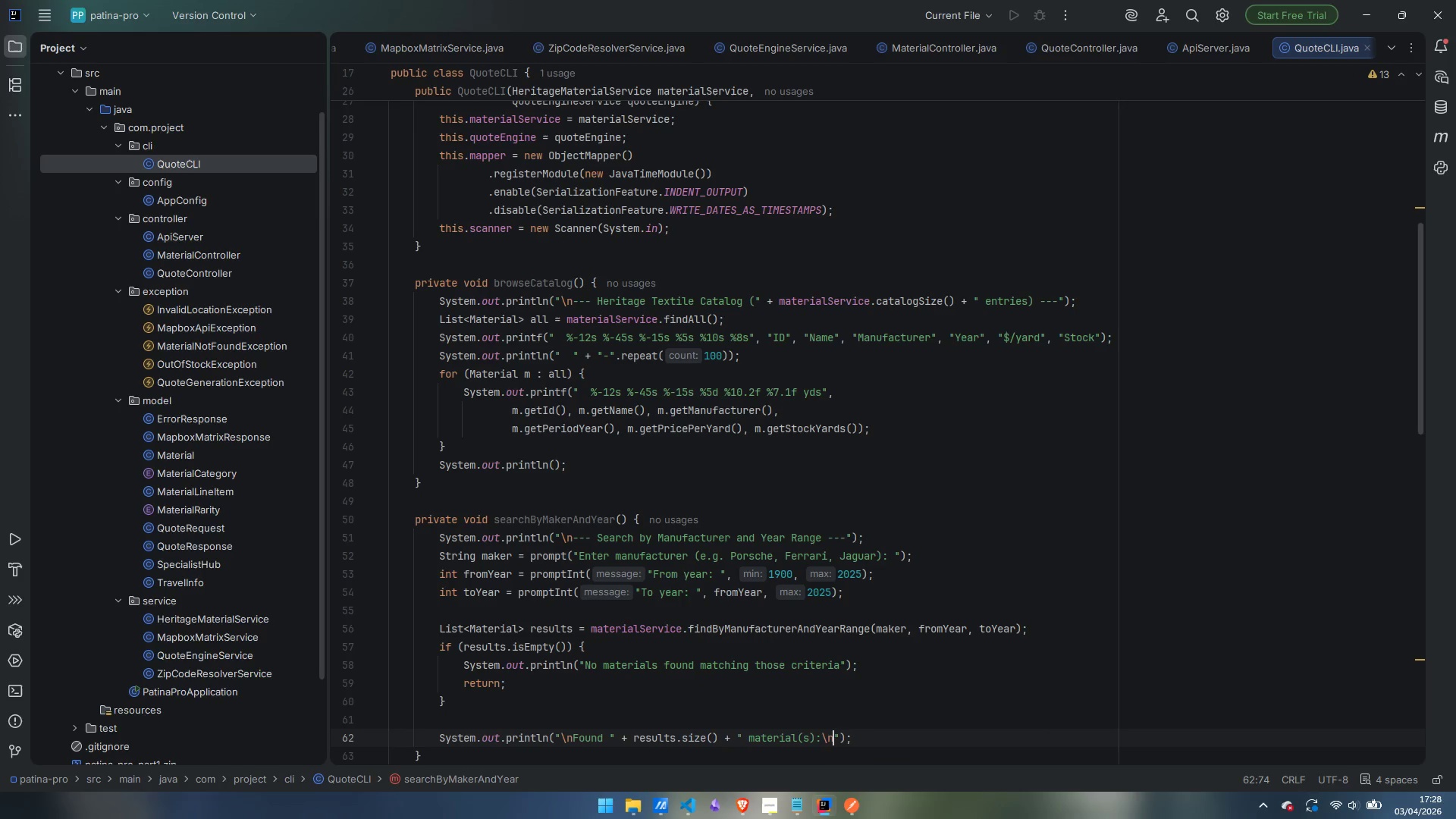 
key(ArrowRight)
 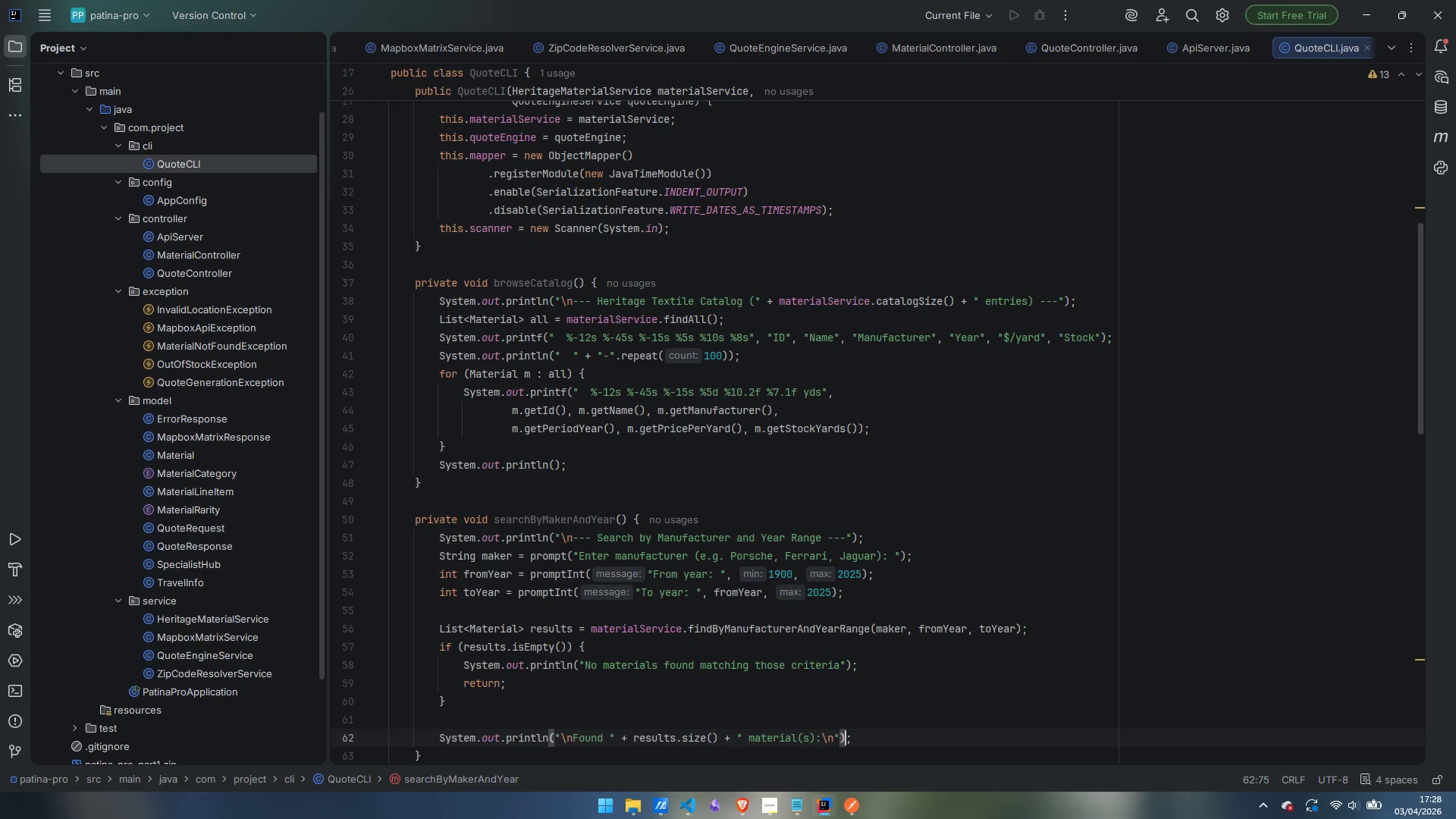 
key(ArrowRight)
 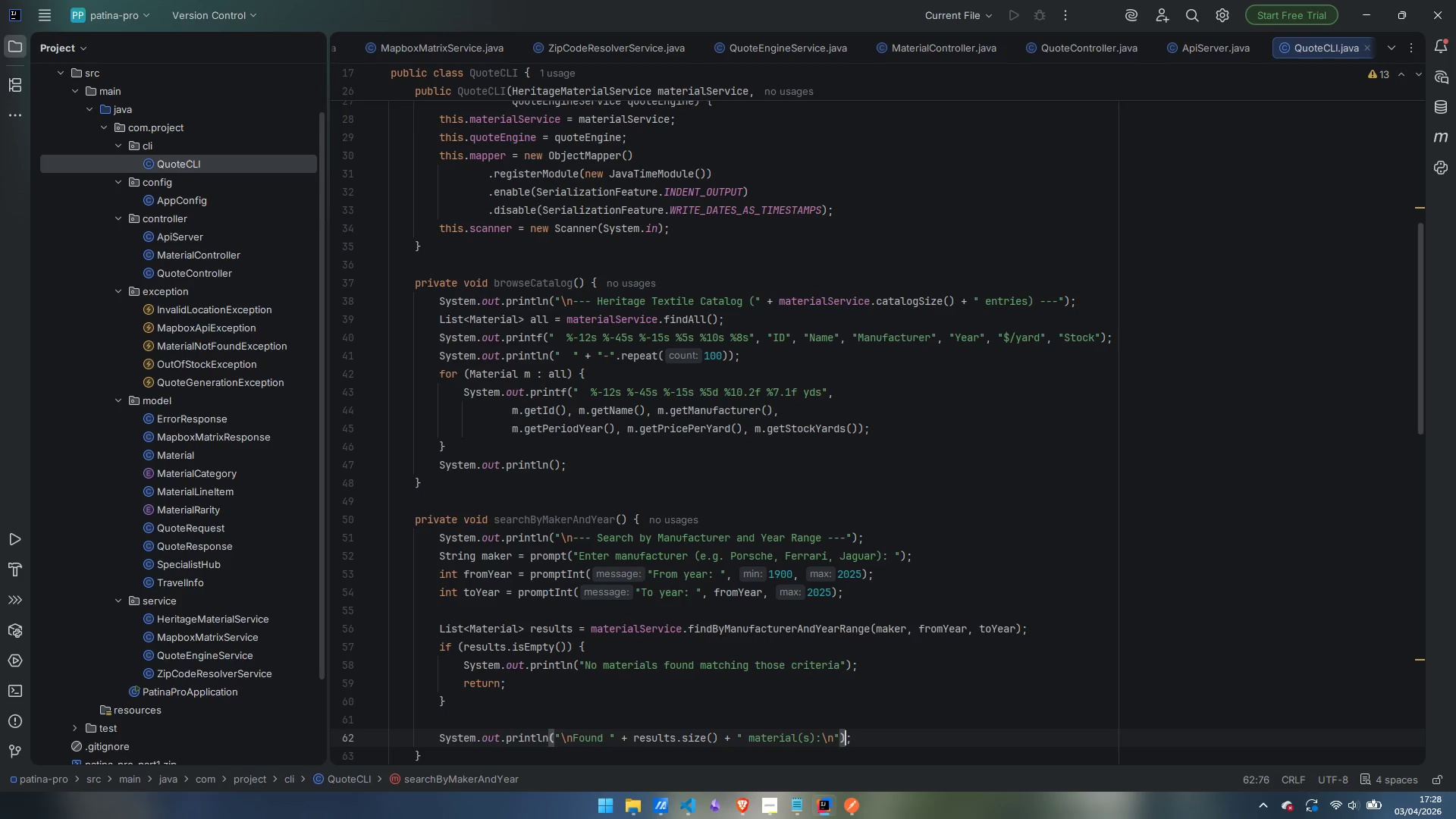 
key(ArrowRight)
 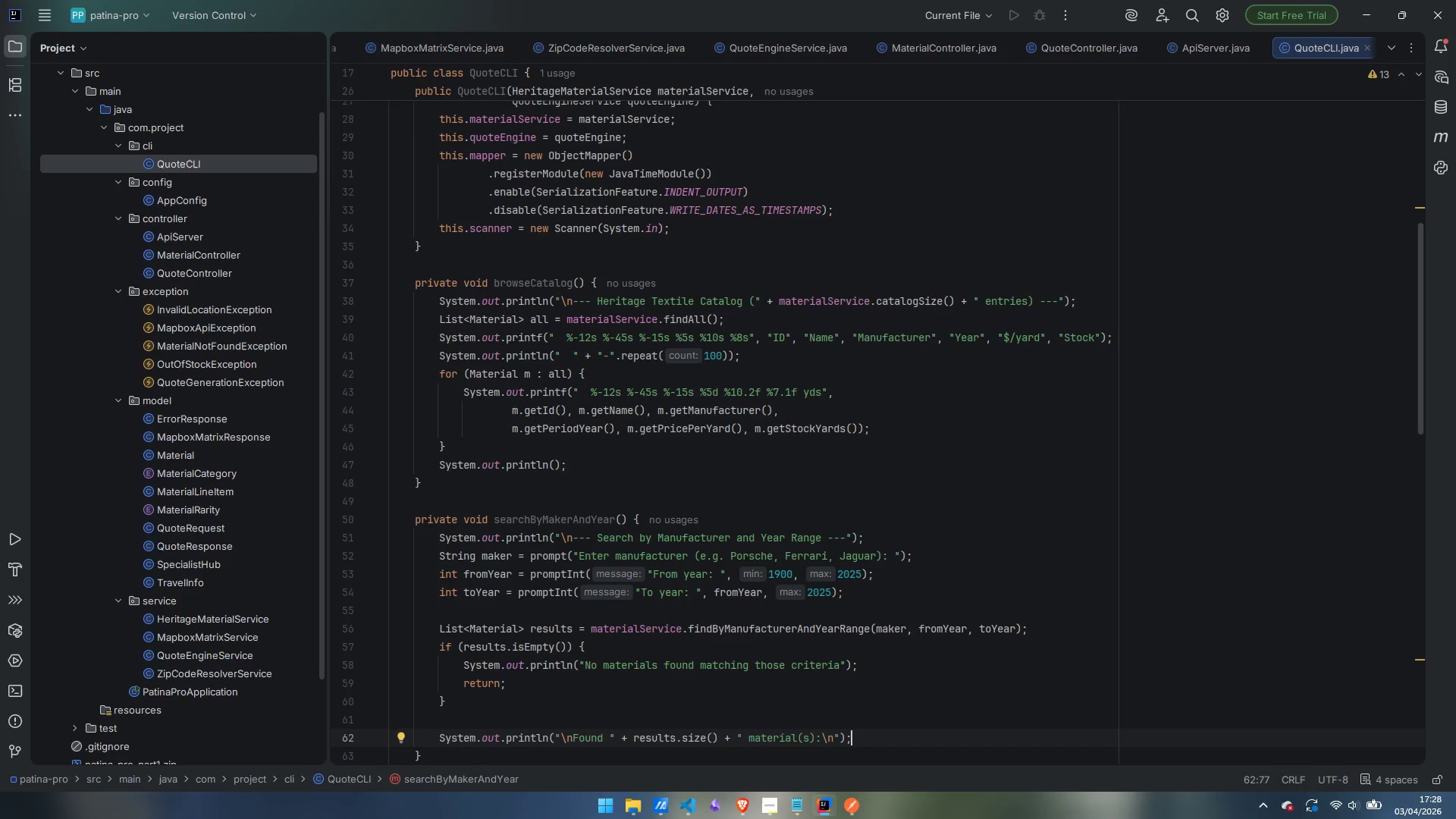 
wait(5.55)
 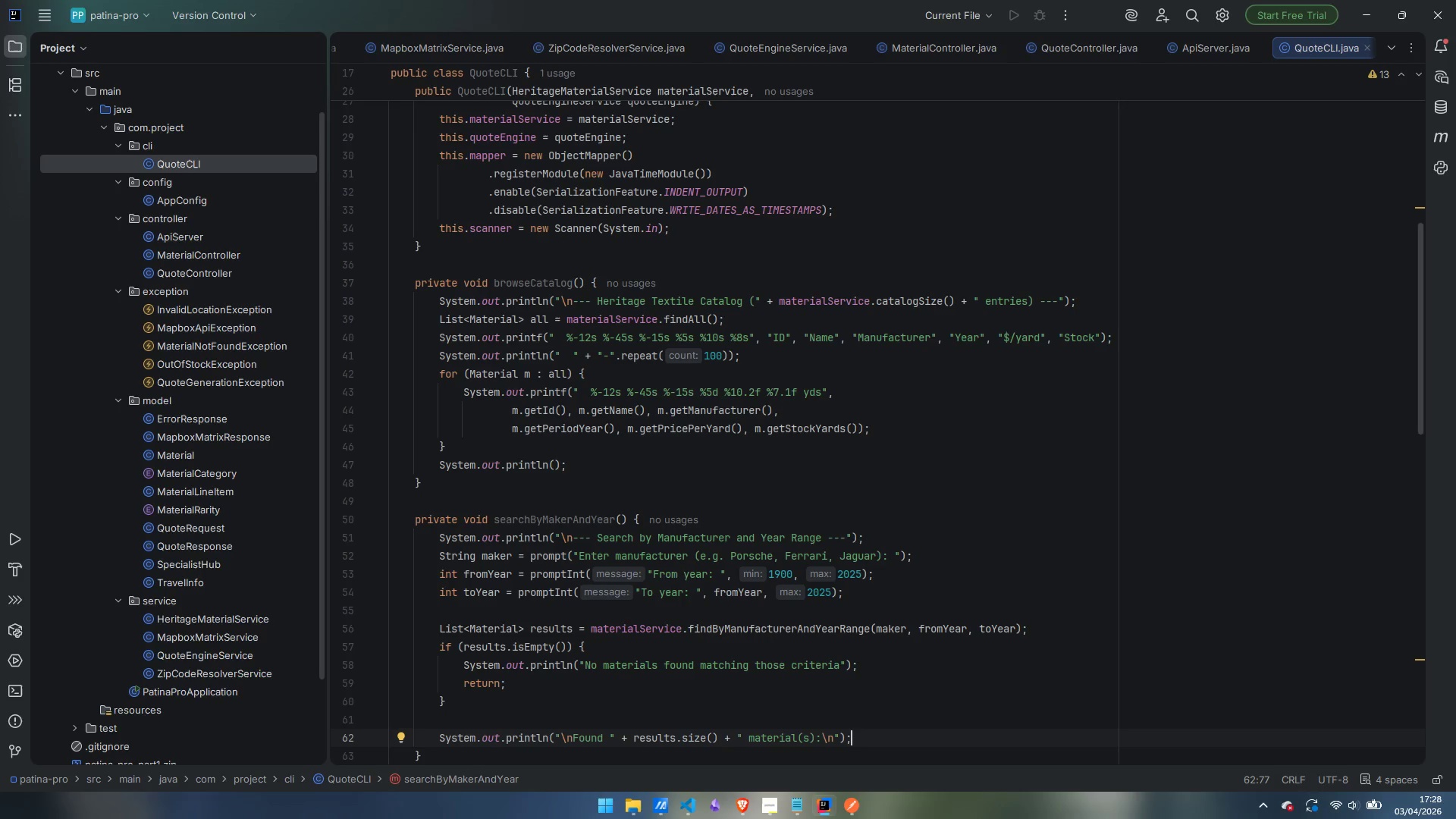 
key(Enter)
 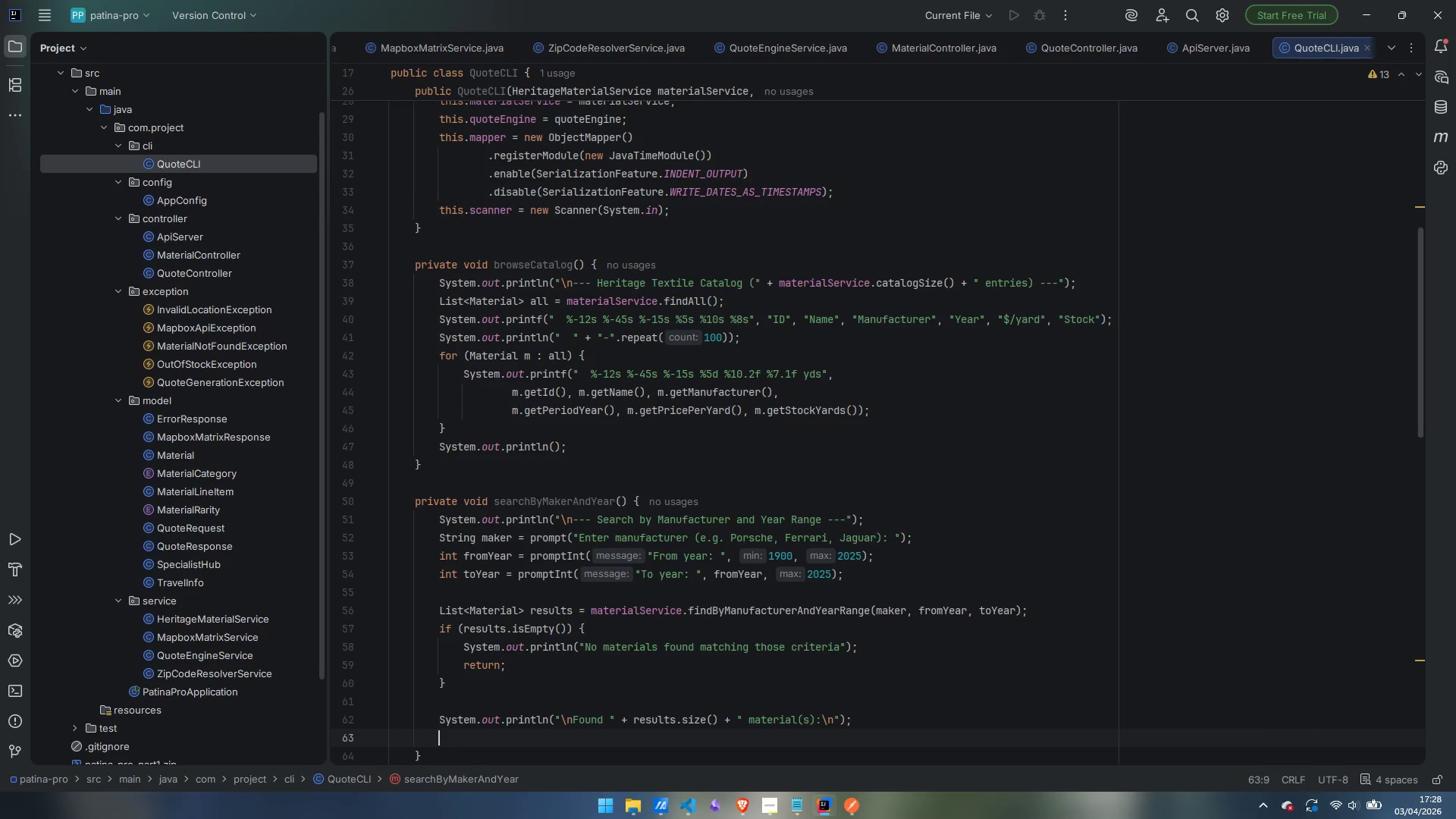 
type(for (Material)
 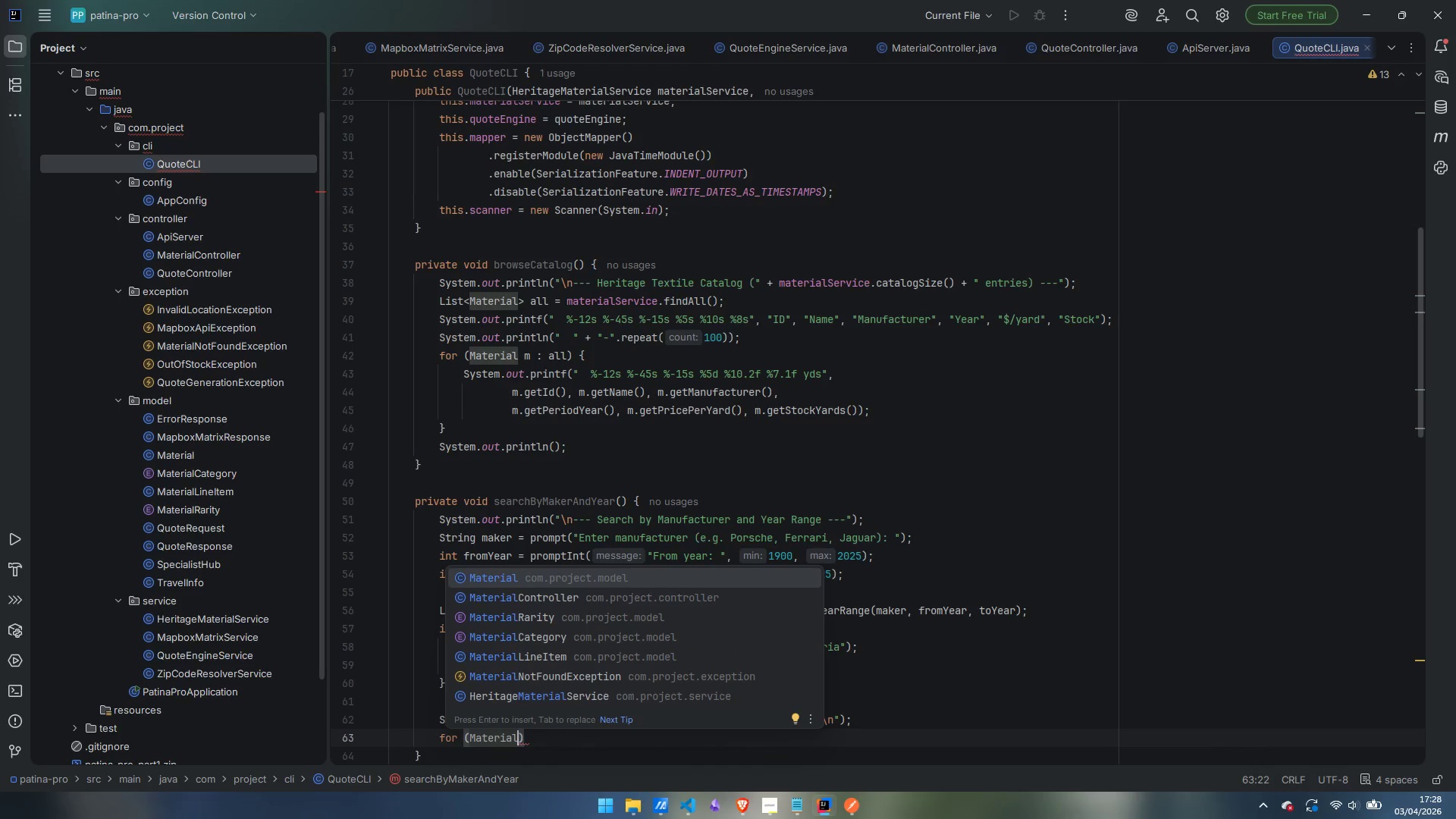 
type( m : results)
 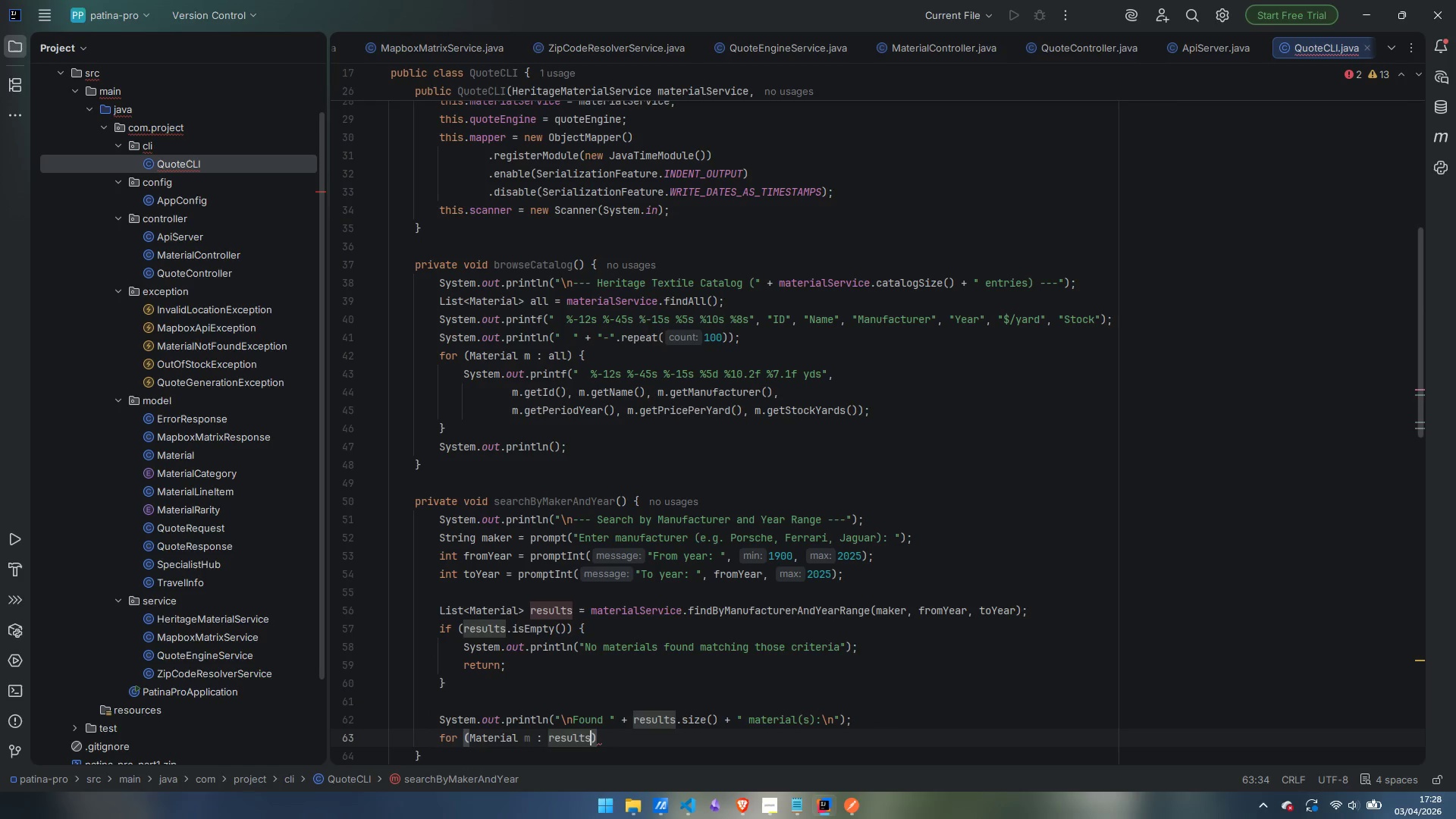 
key(ArrowRight)
 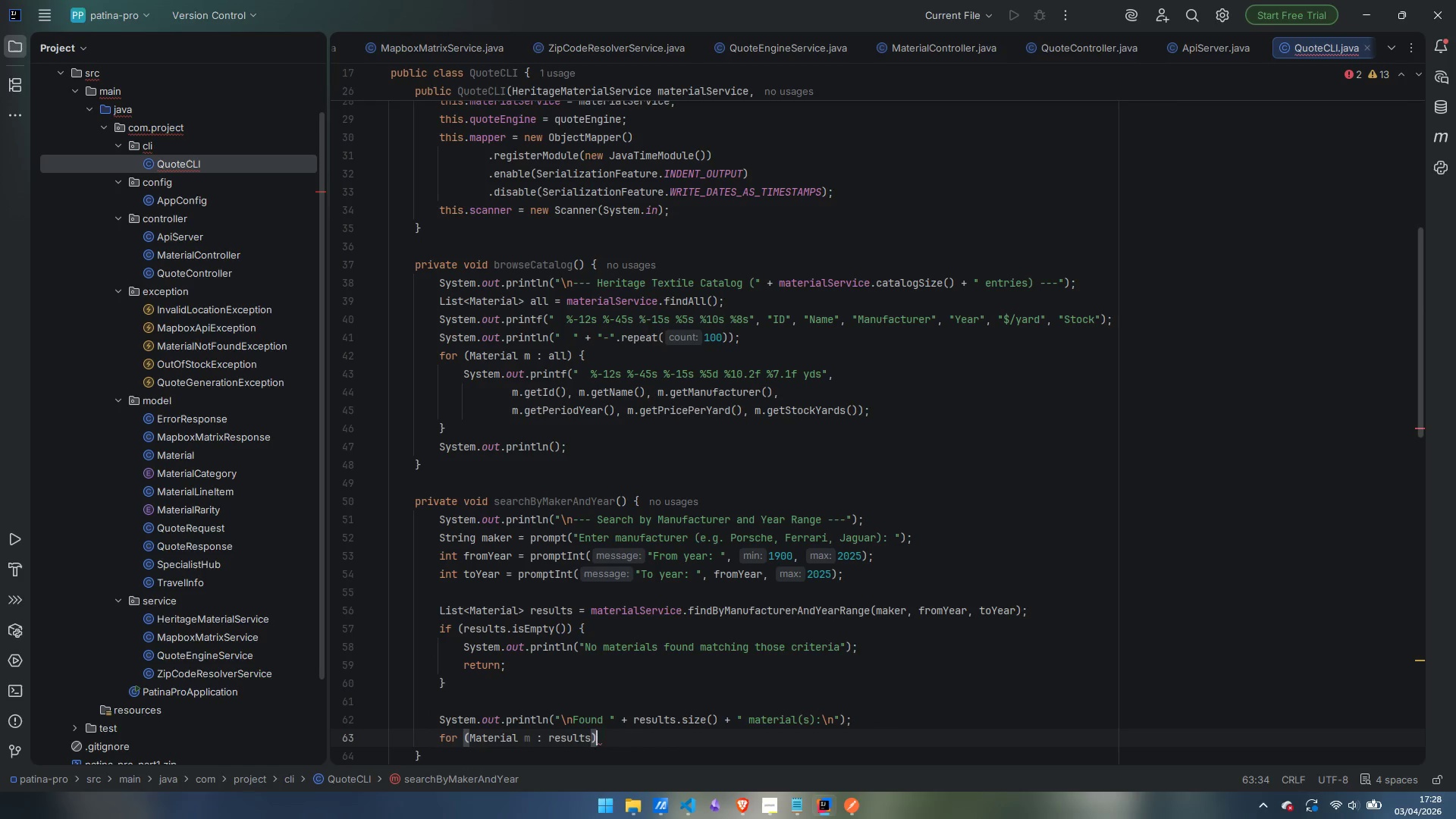 
key(Space)
 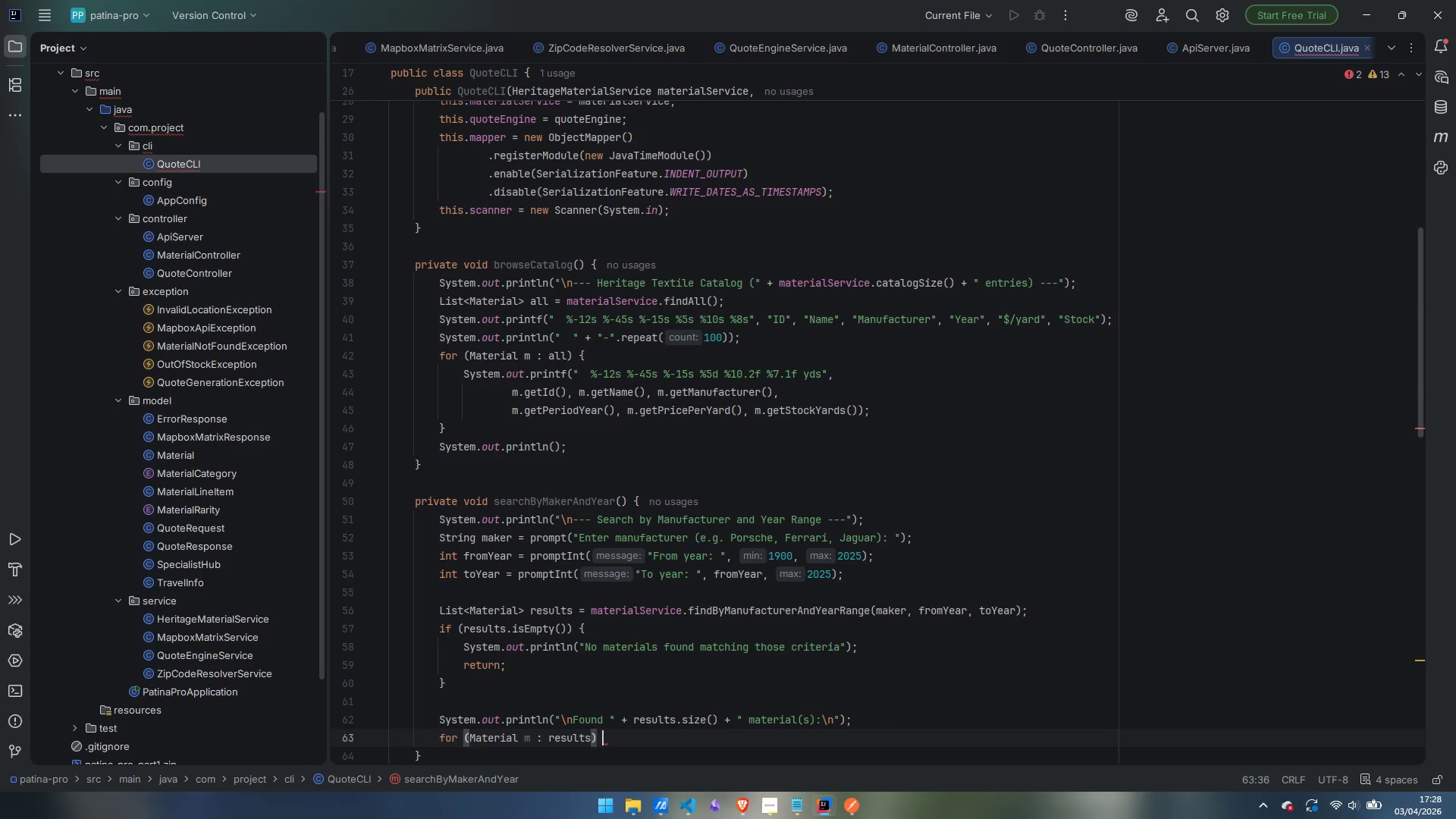 
key(Shift+BracketLeft)
 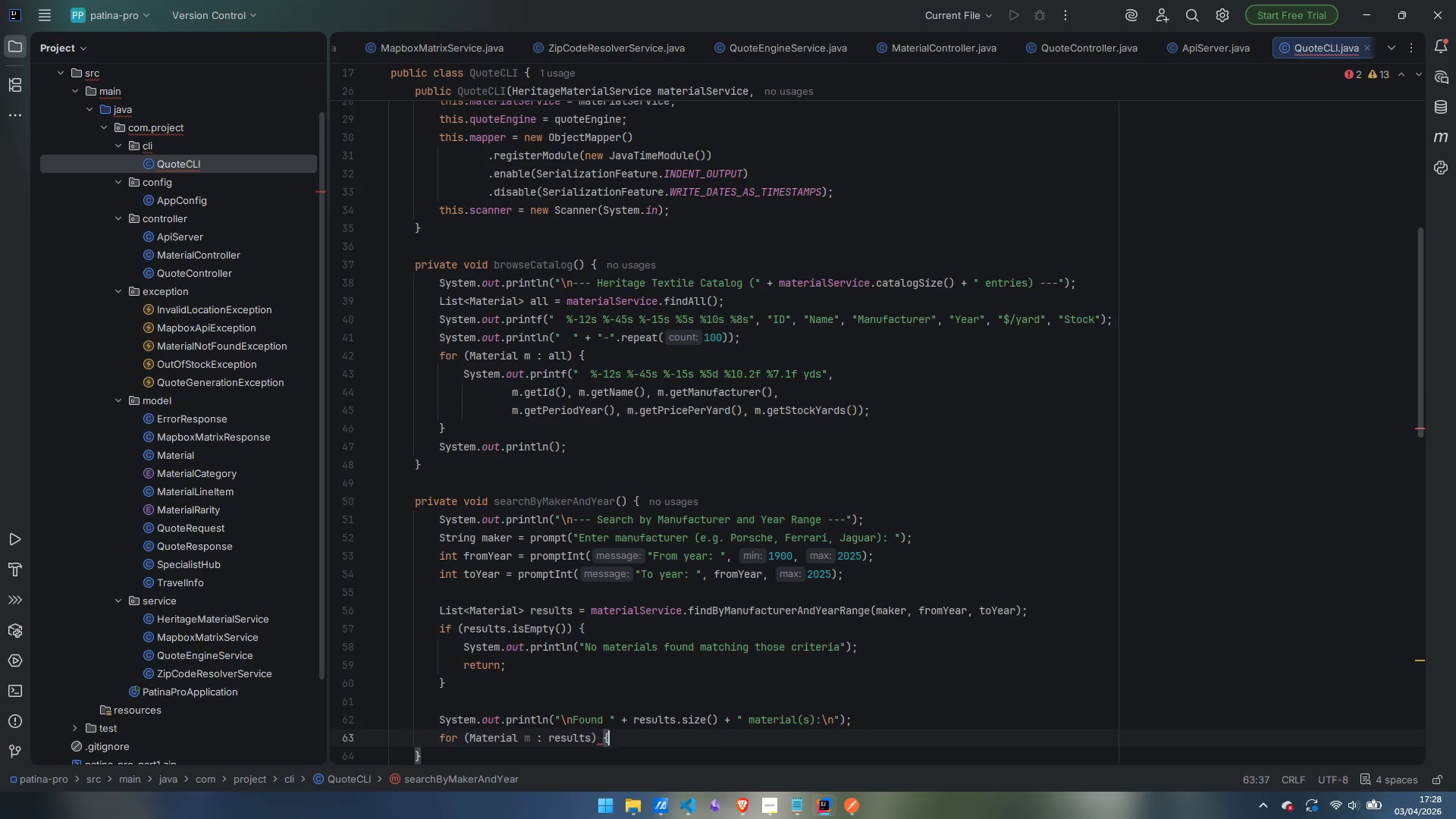 
key(Enter)
 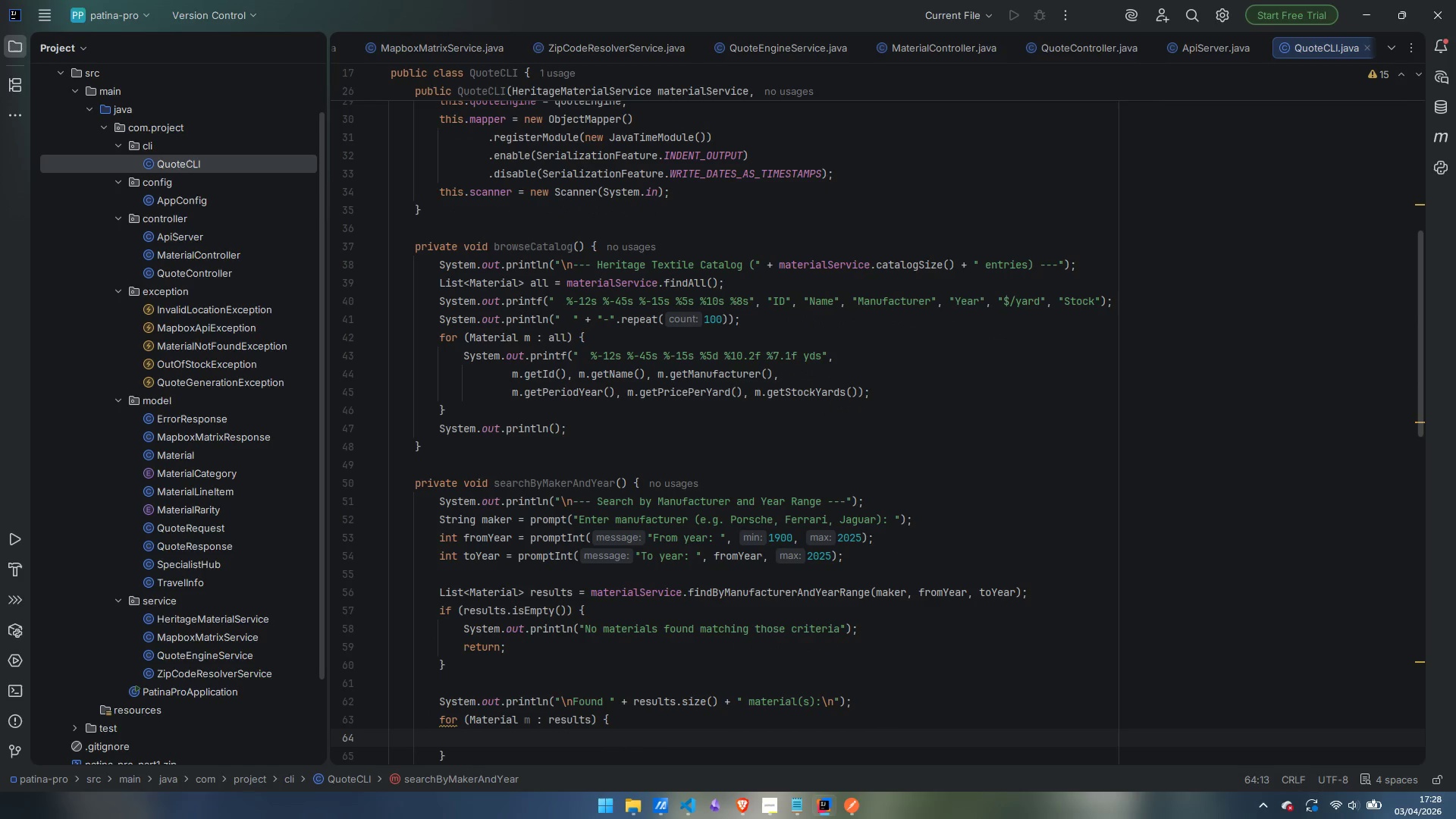 
type(sout)
 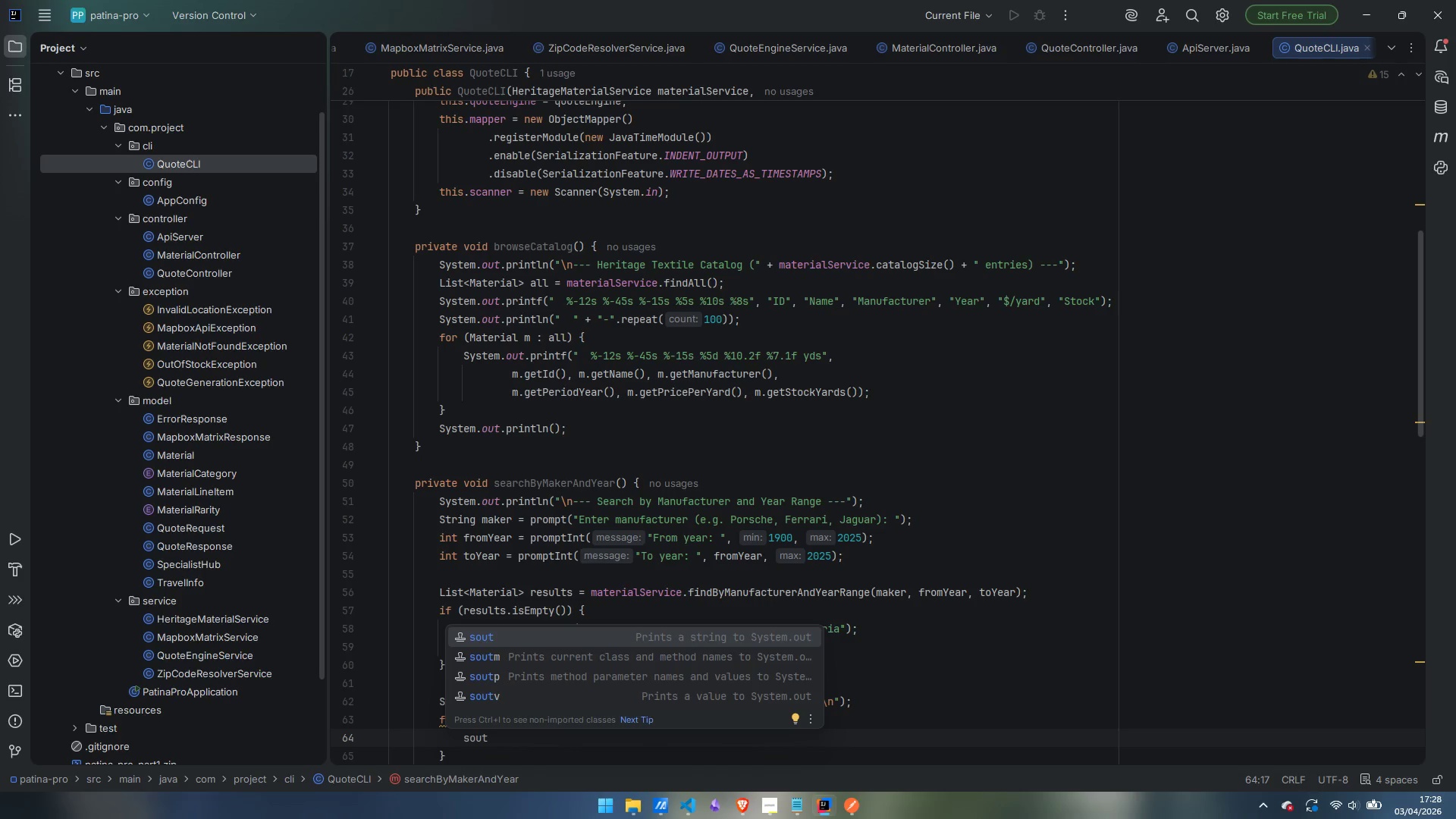 
key(Tab)
 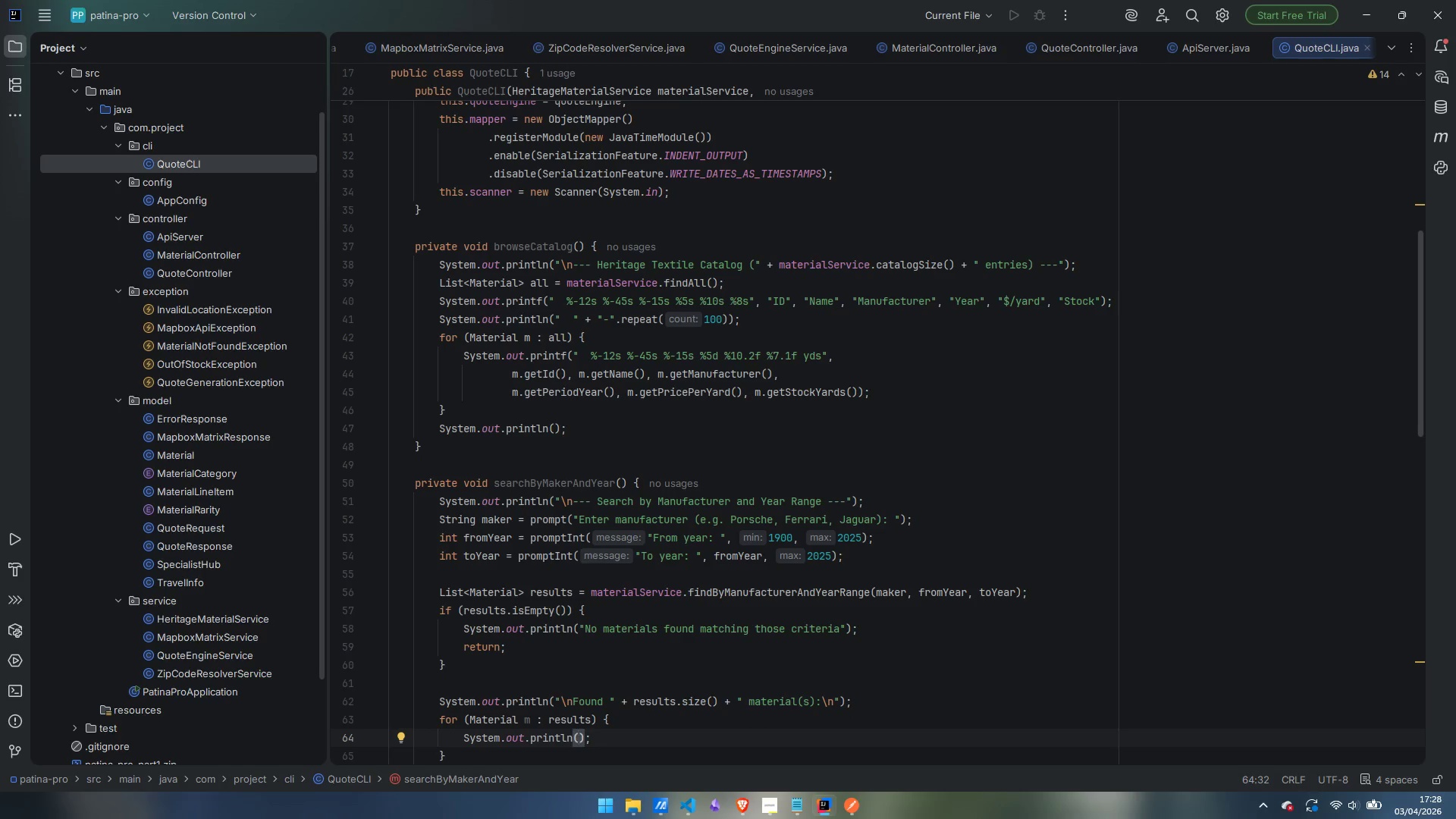 
key(Shift+ShiftLeft)
 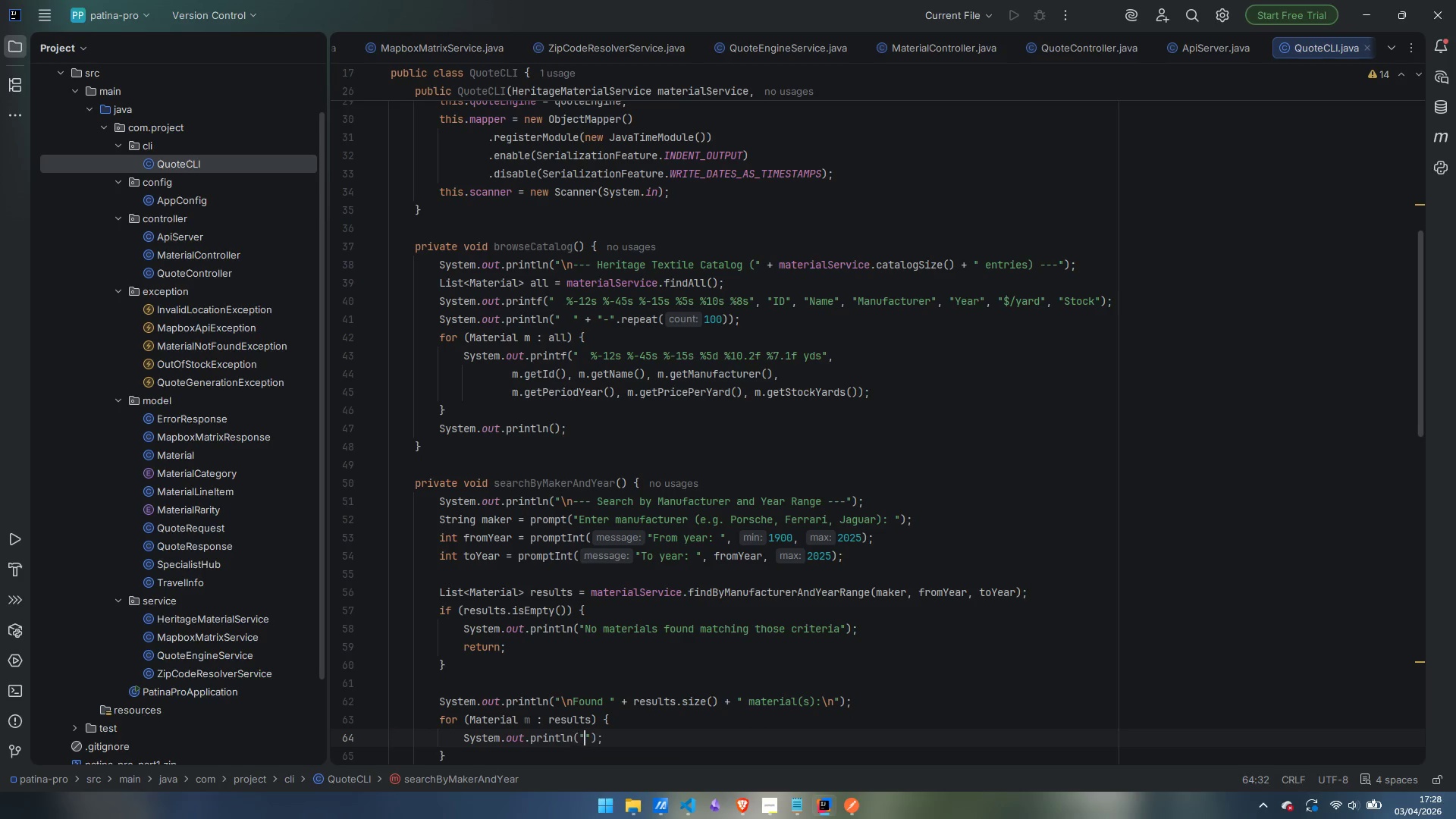 
key(Shift+Quote)
 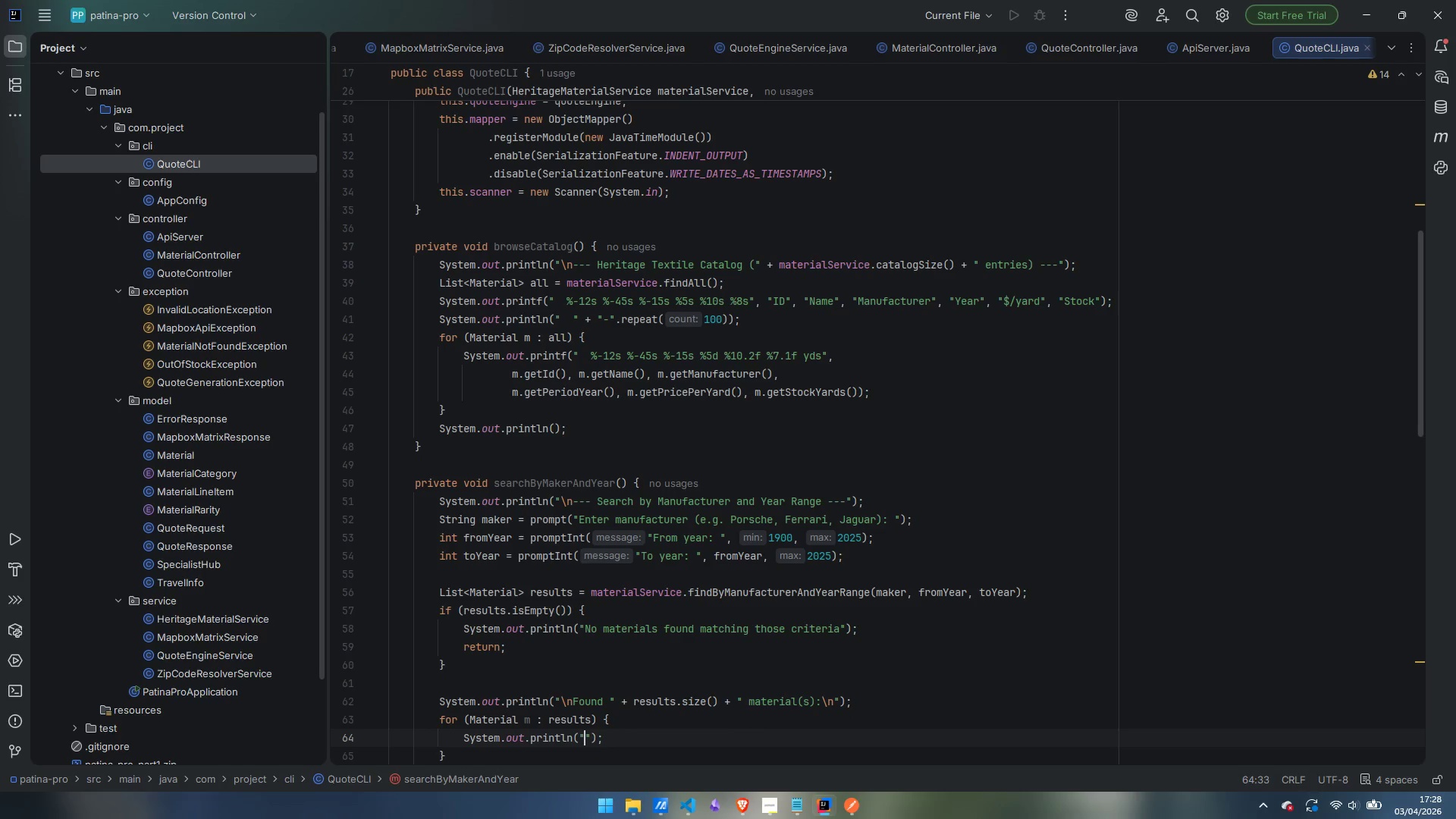 
key(Space)
 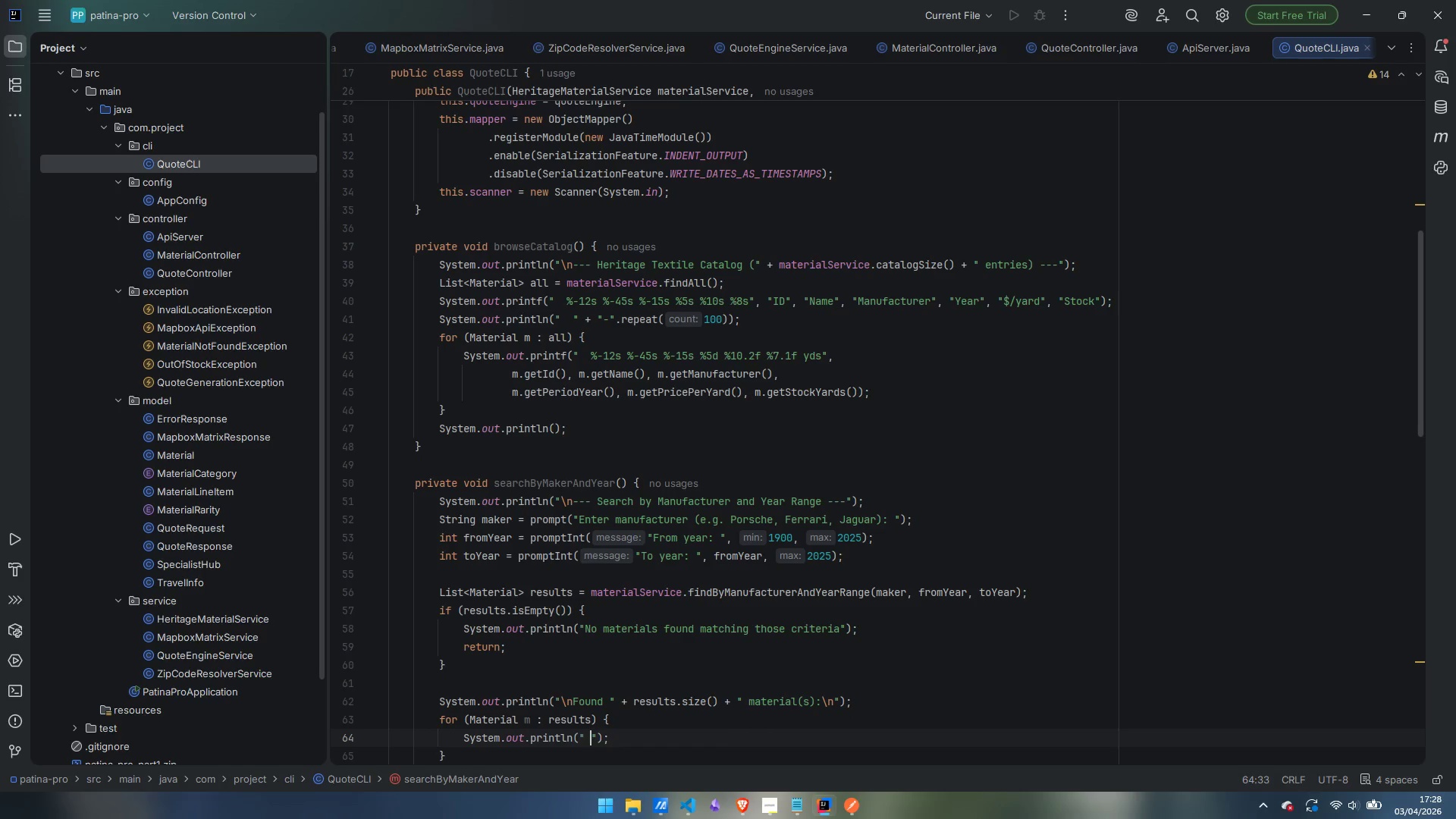 
key(Space)
 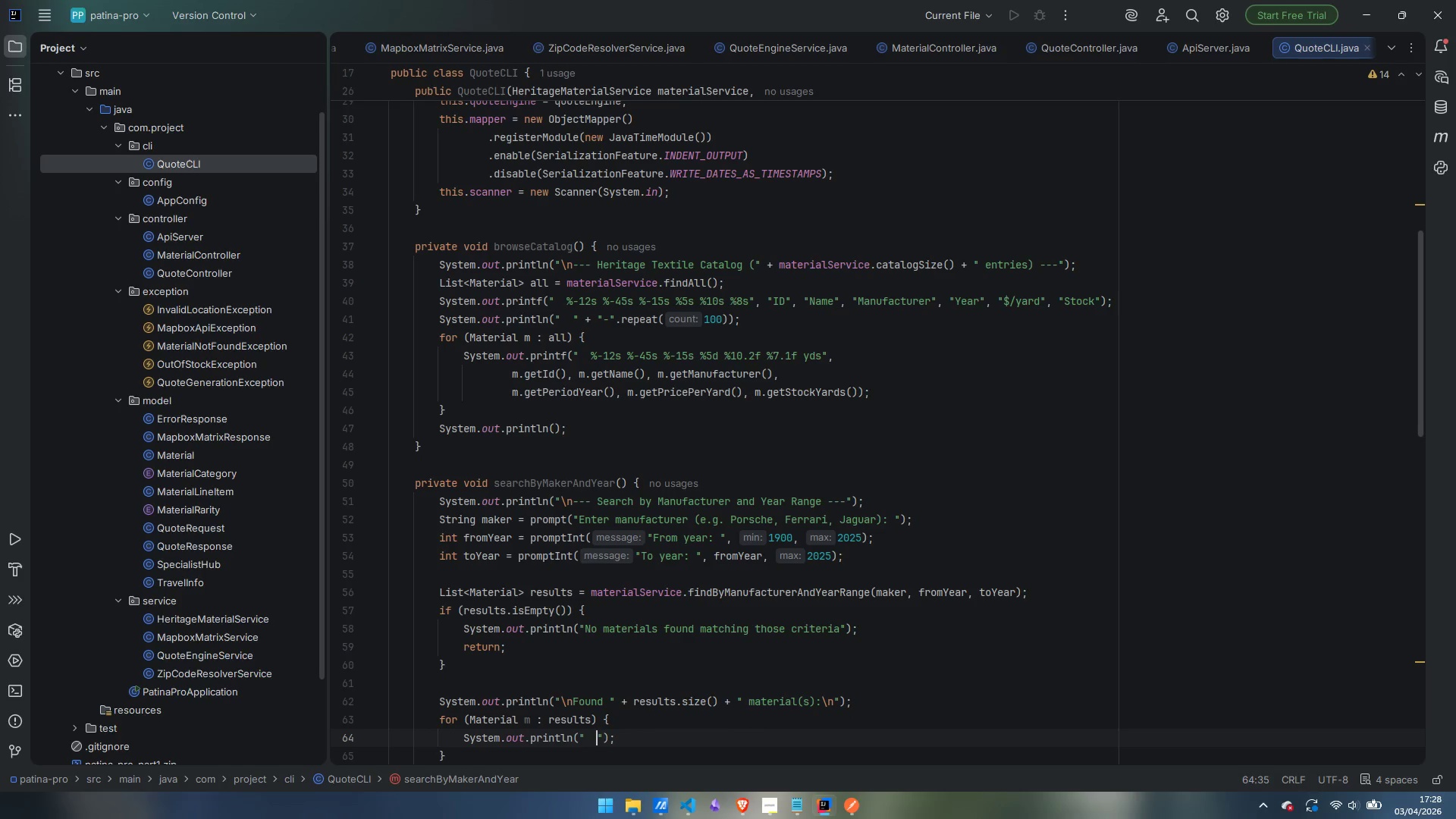 
key(BracketLeft)
 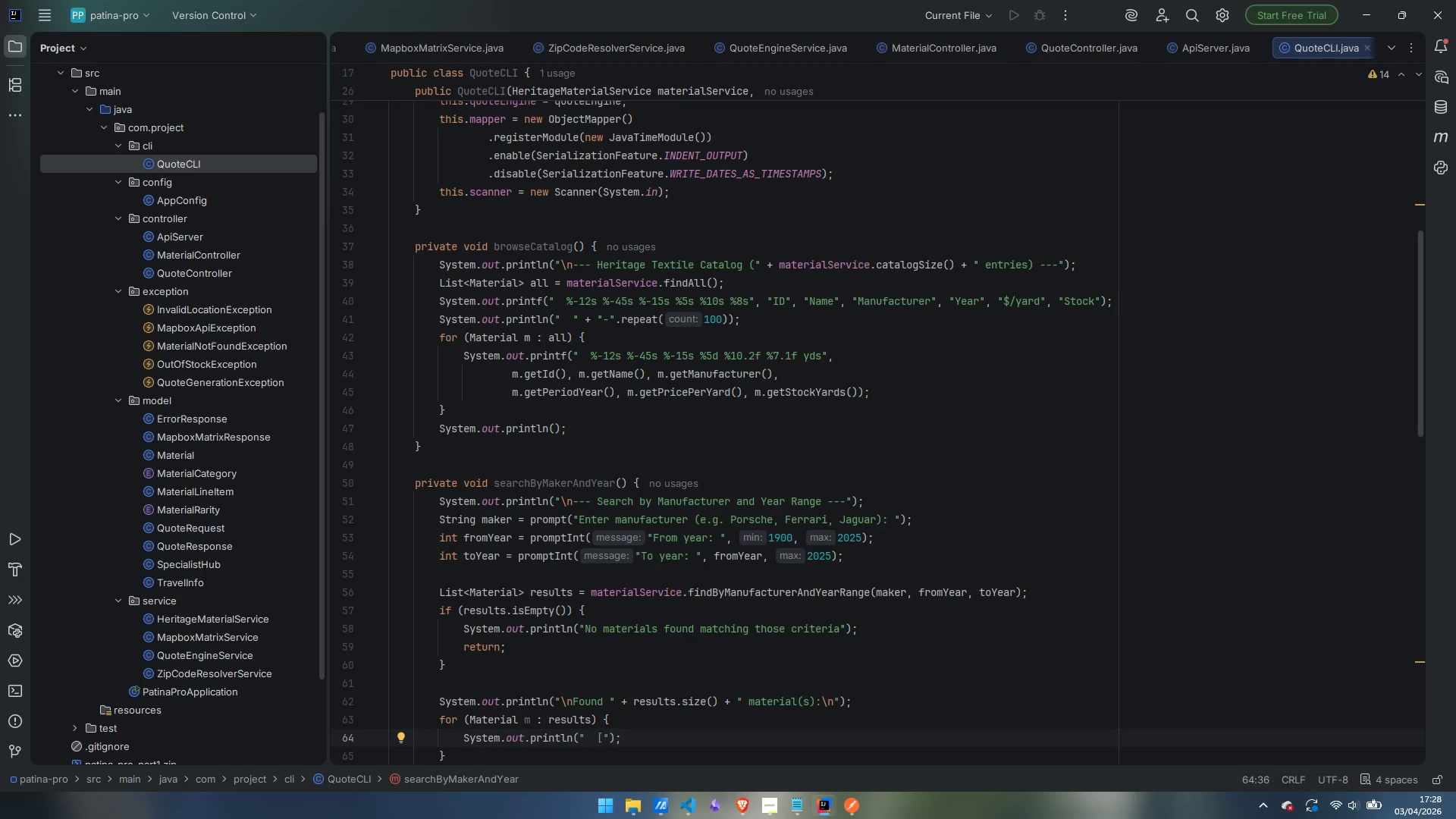 
key(ArrowRight)
 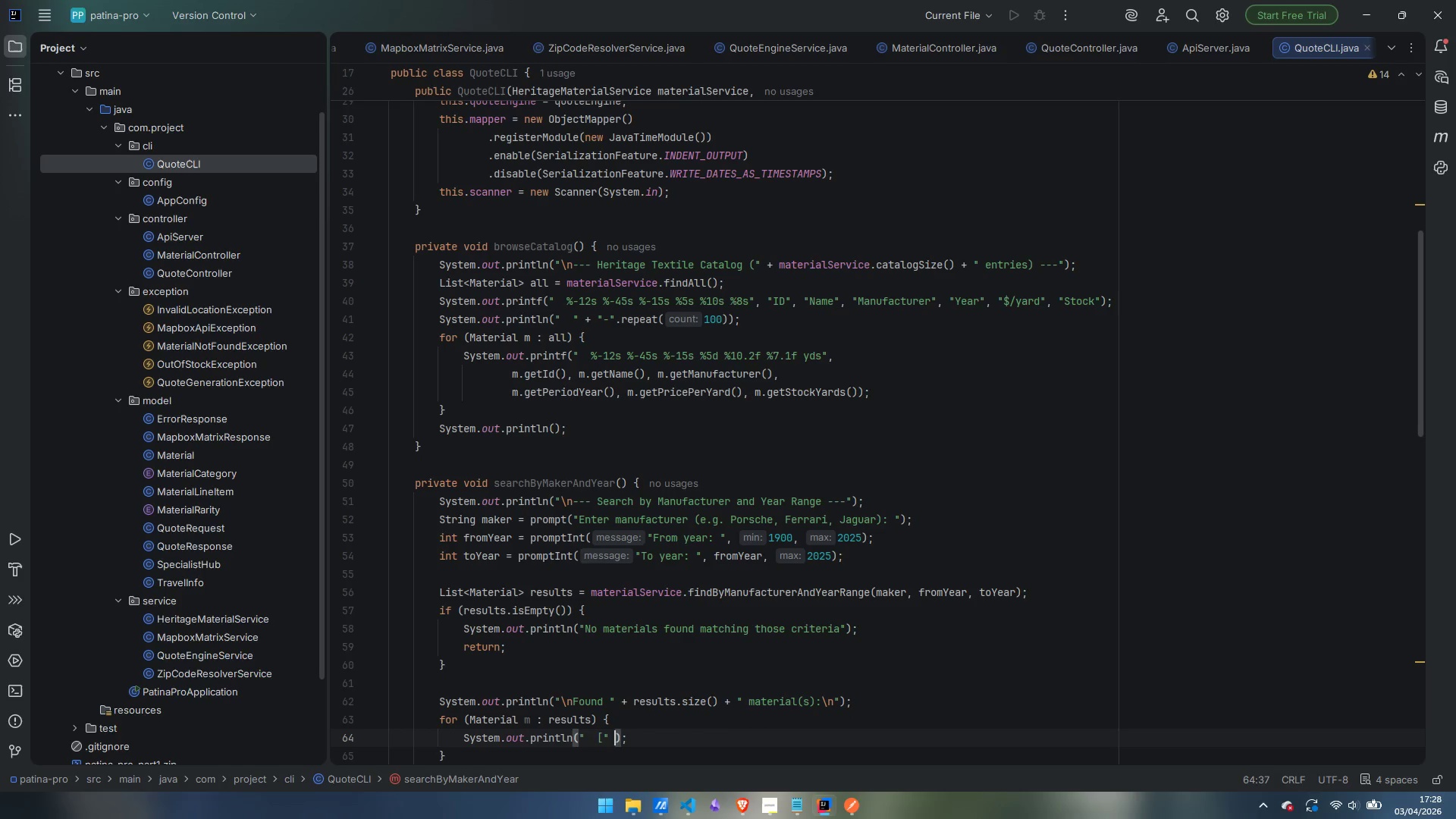 
type( + m.getId)
 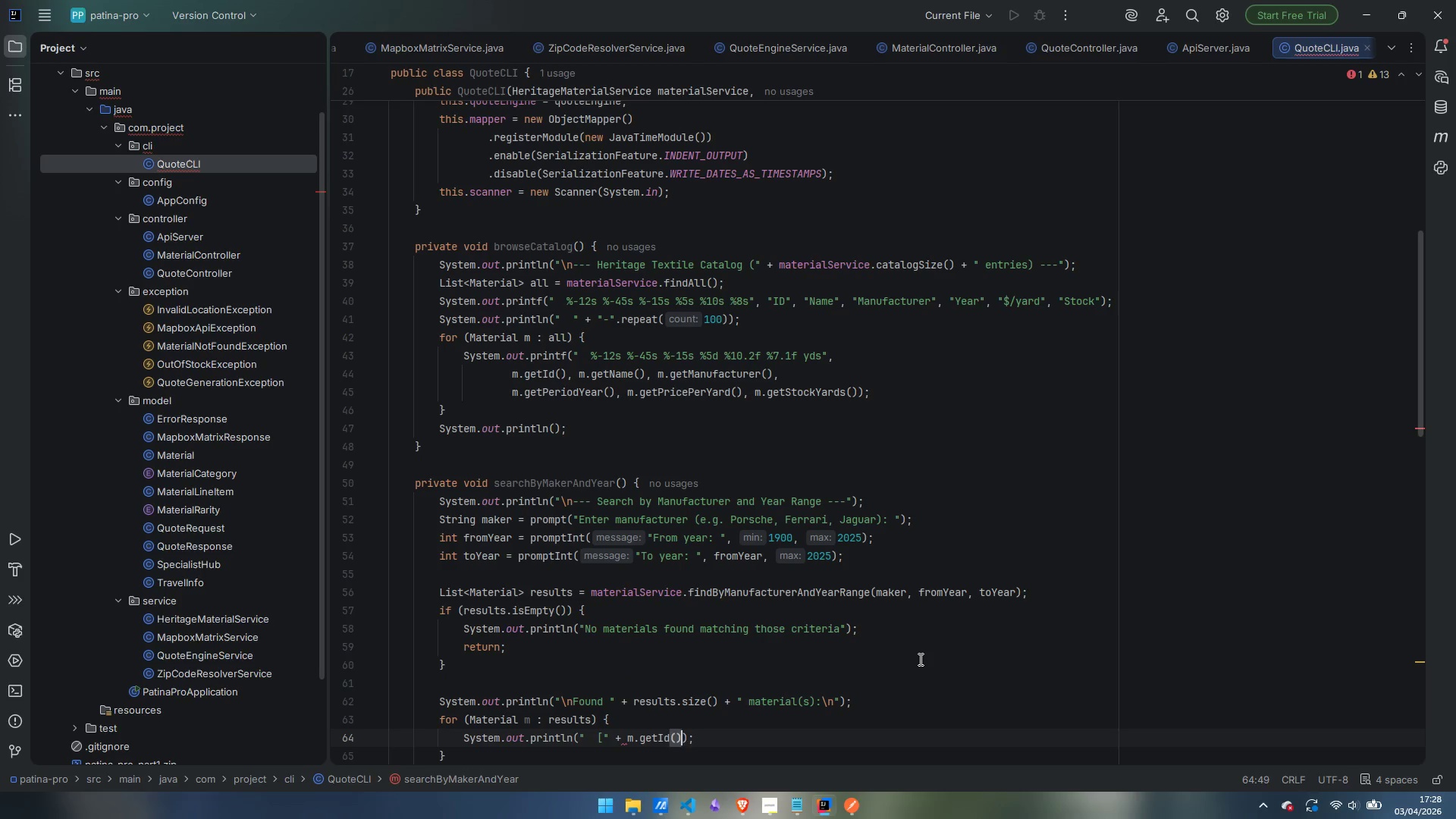 
 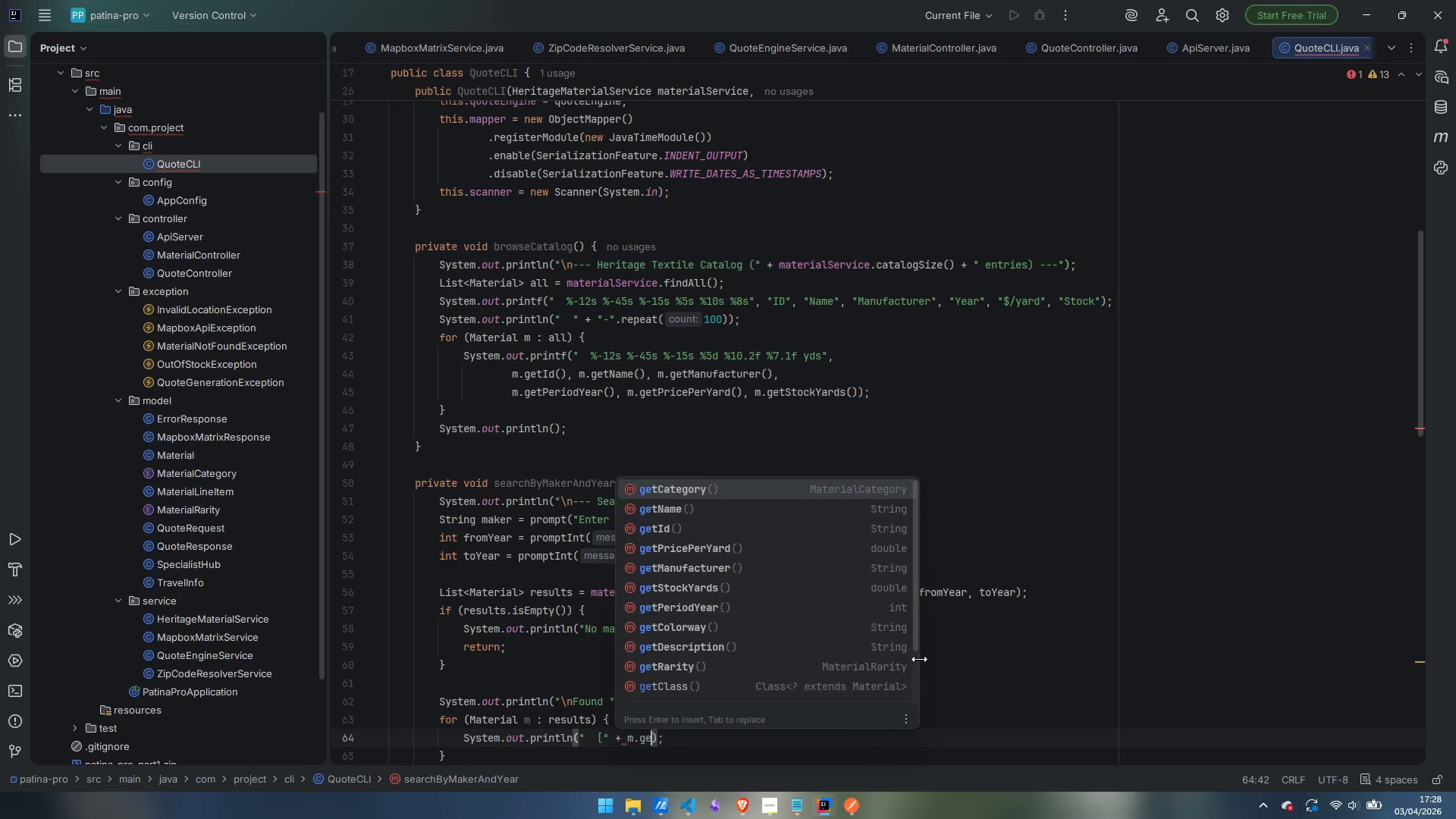 
key(Enter)
 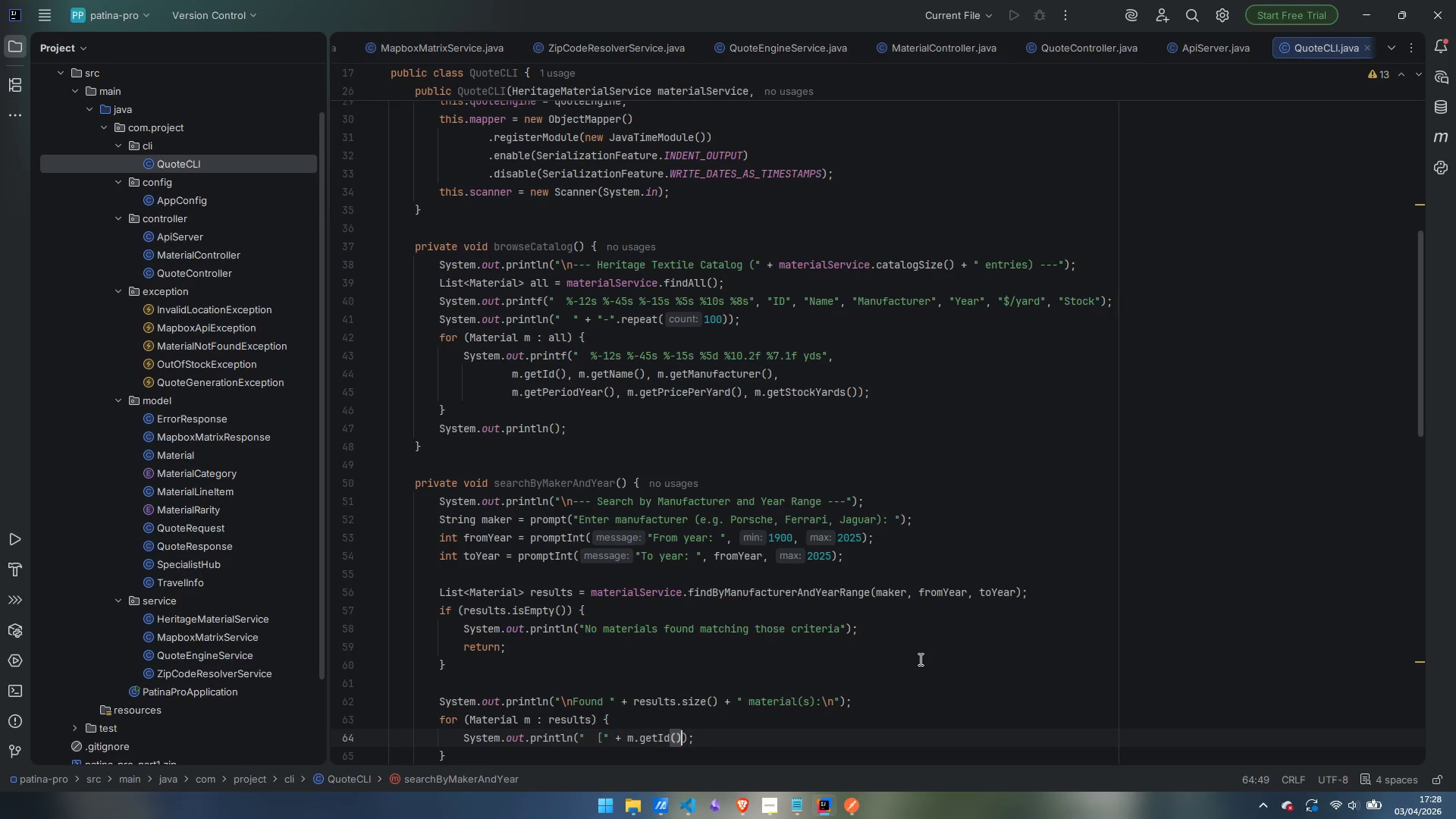 
key(Space)
 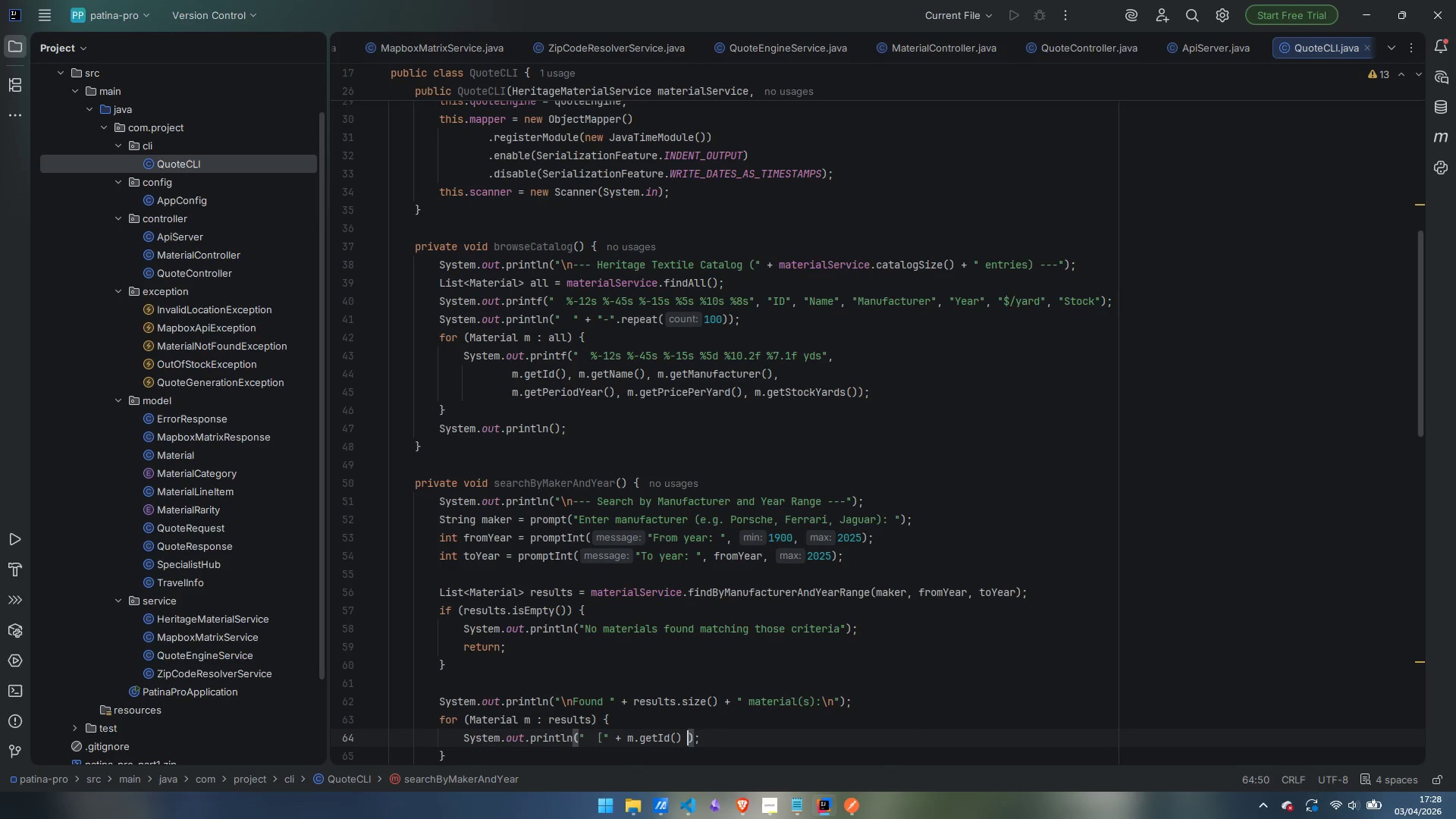 
key(Shift+Equal)
 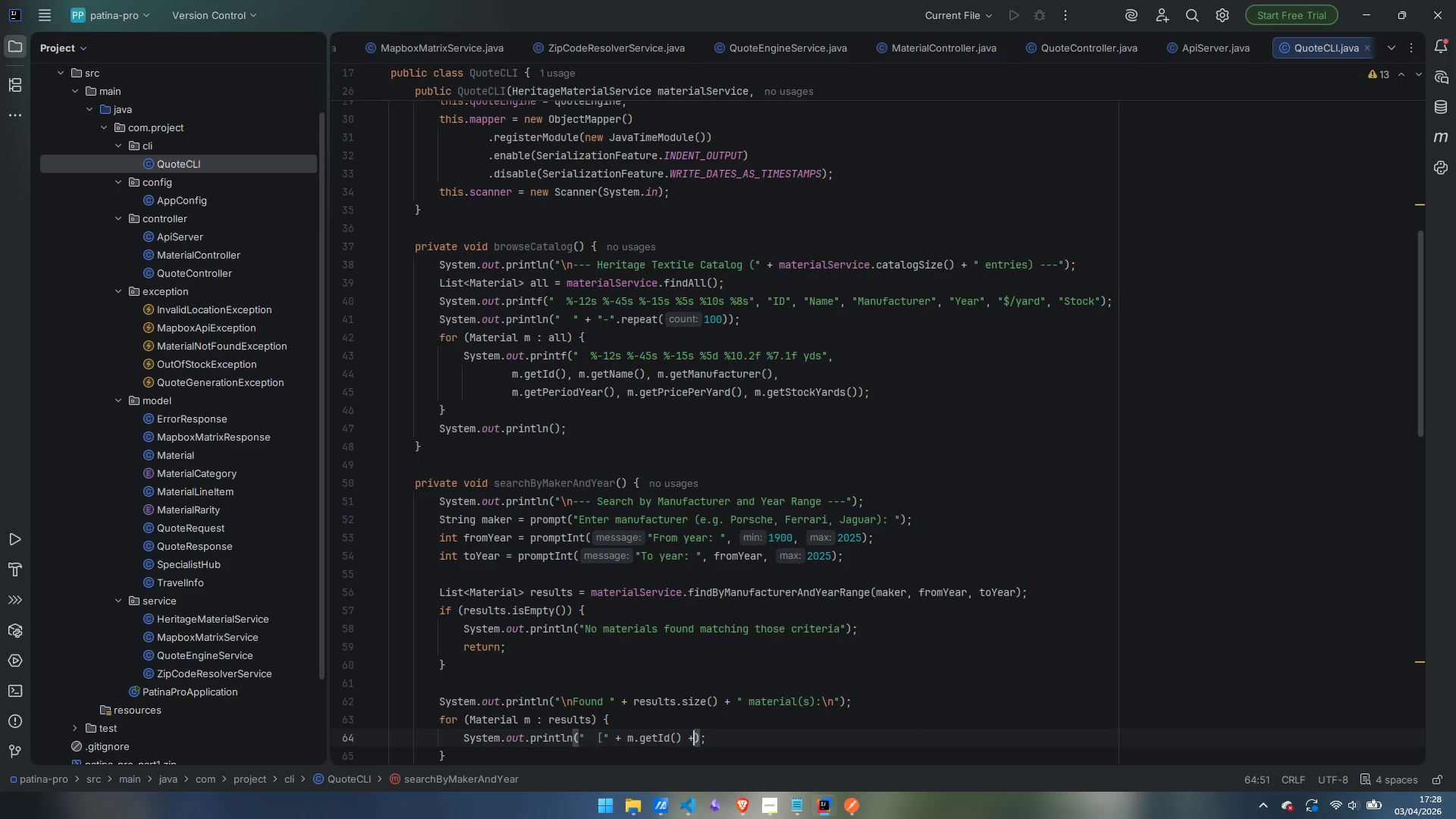 
key(Shift+Space)
 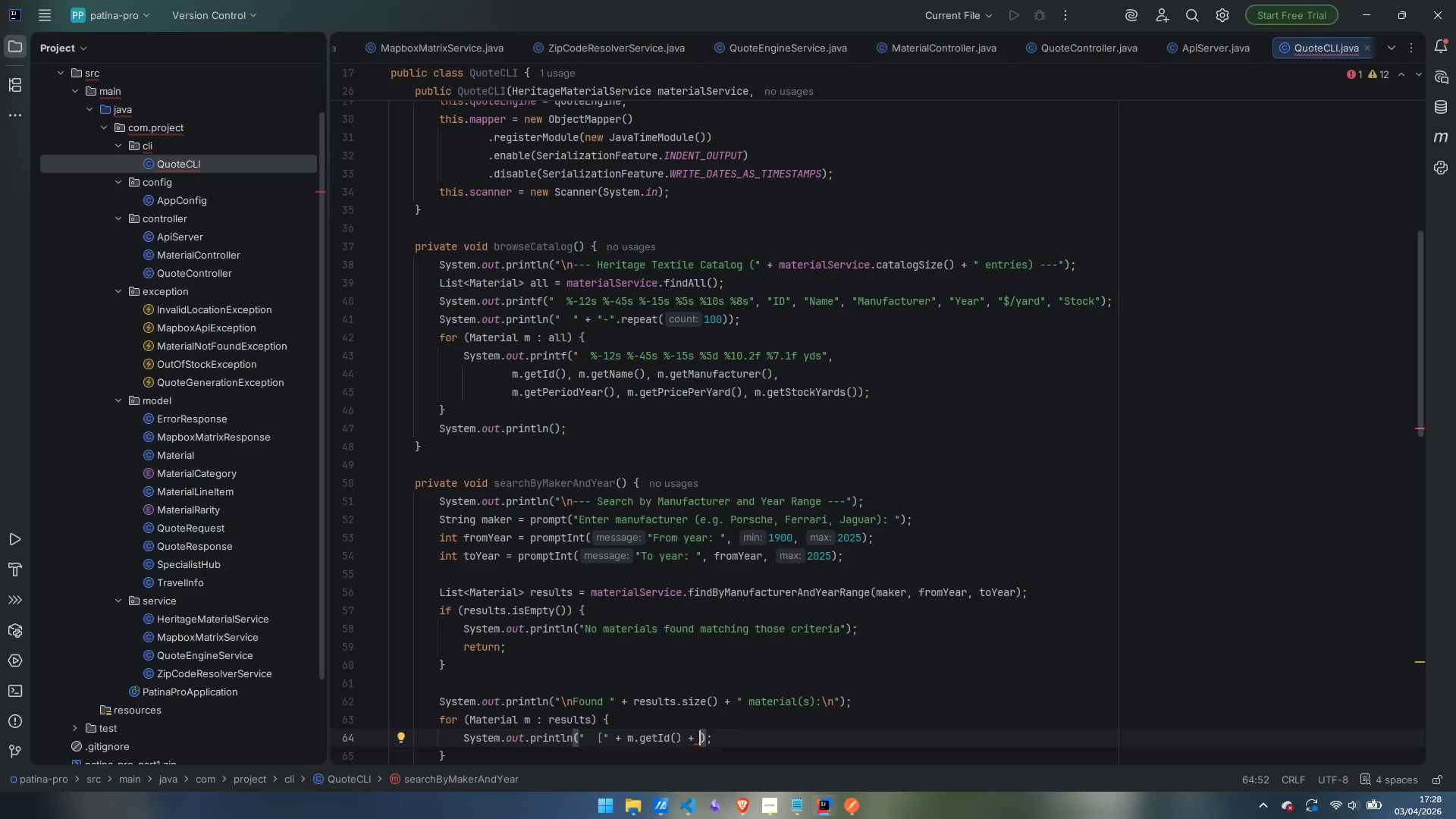 
key(Shift+Quote)
 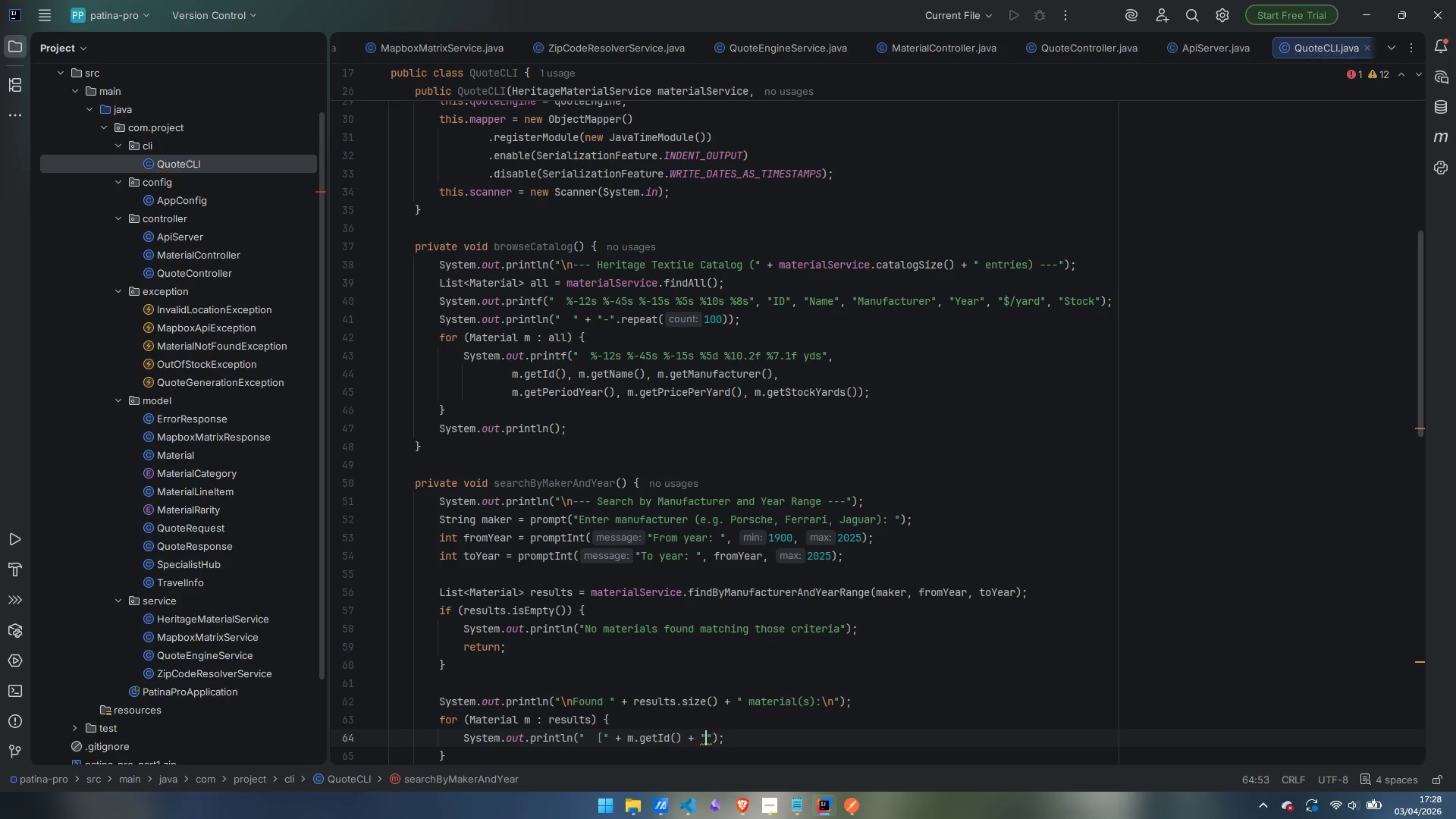 
key(BracketLeft)
 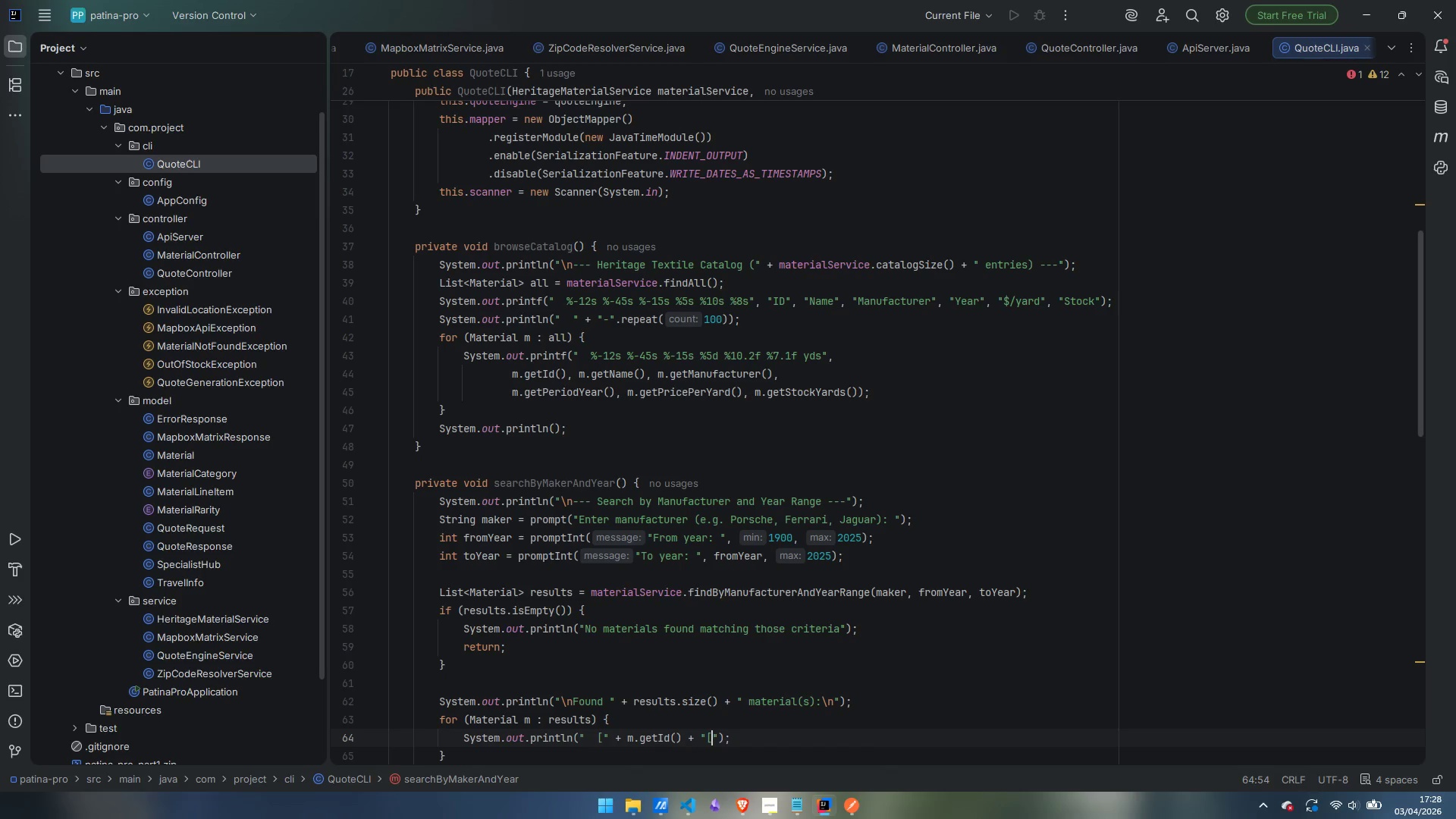 
key(Backspace)
 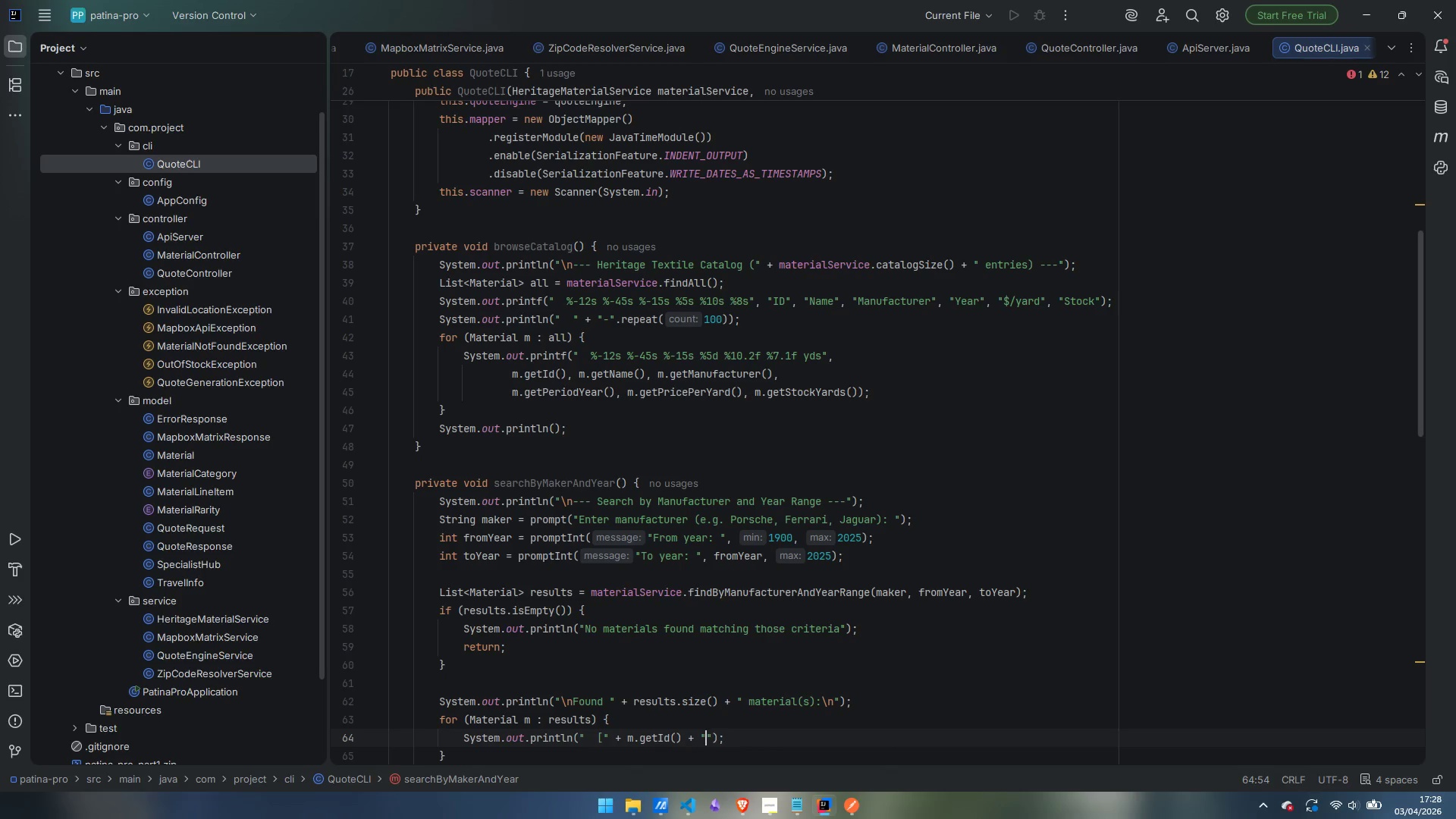 
key(BracketRight)
 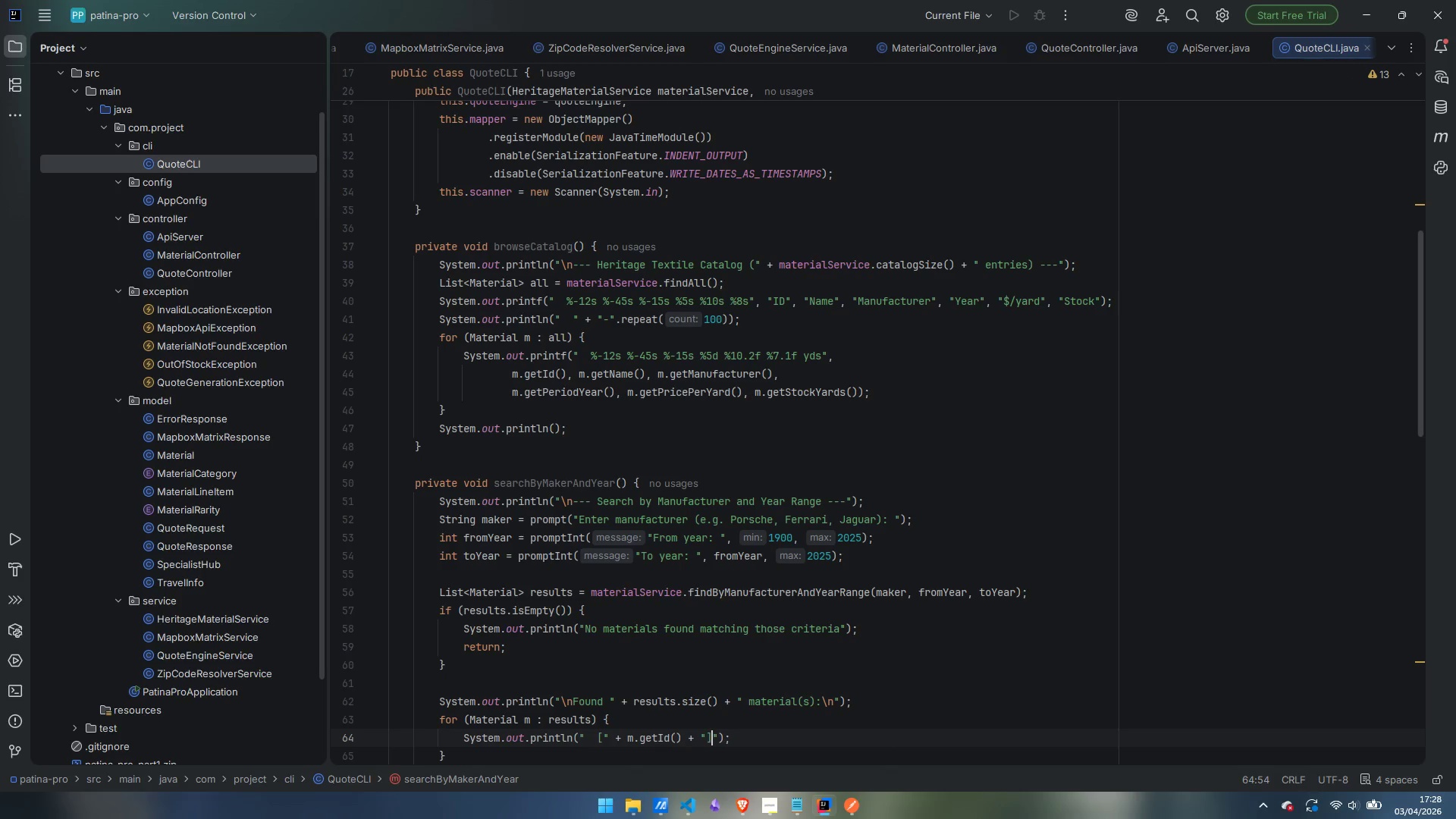 
key(Space)
 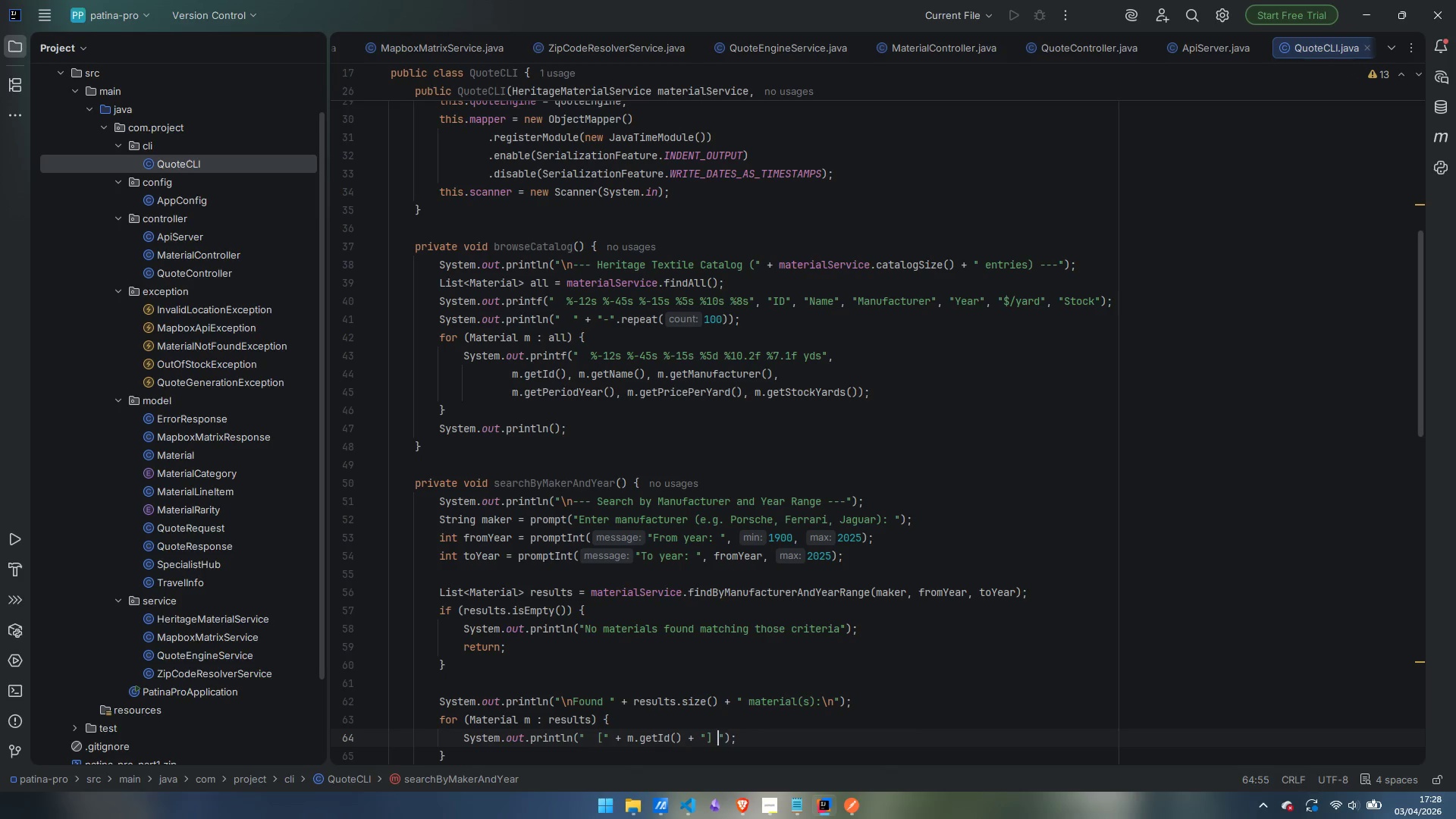 
key(ArrowRight)
 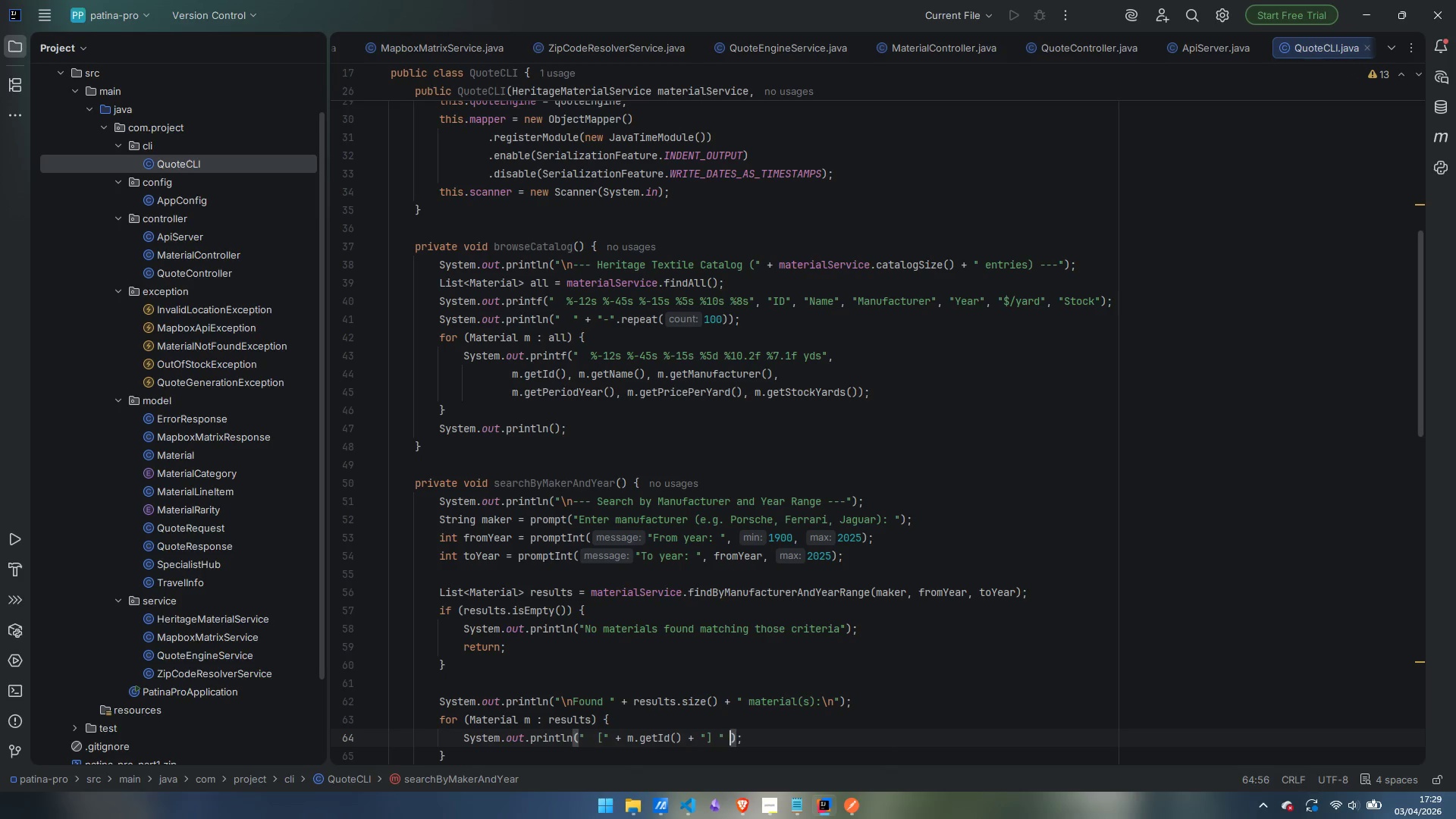 
type( + m.getName)
 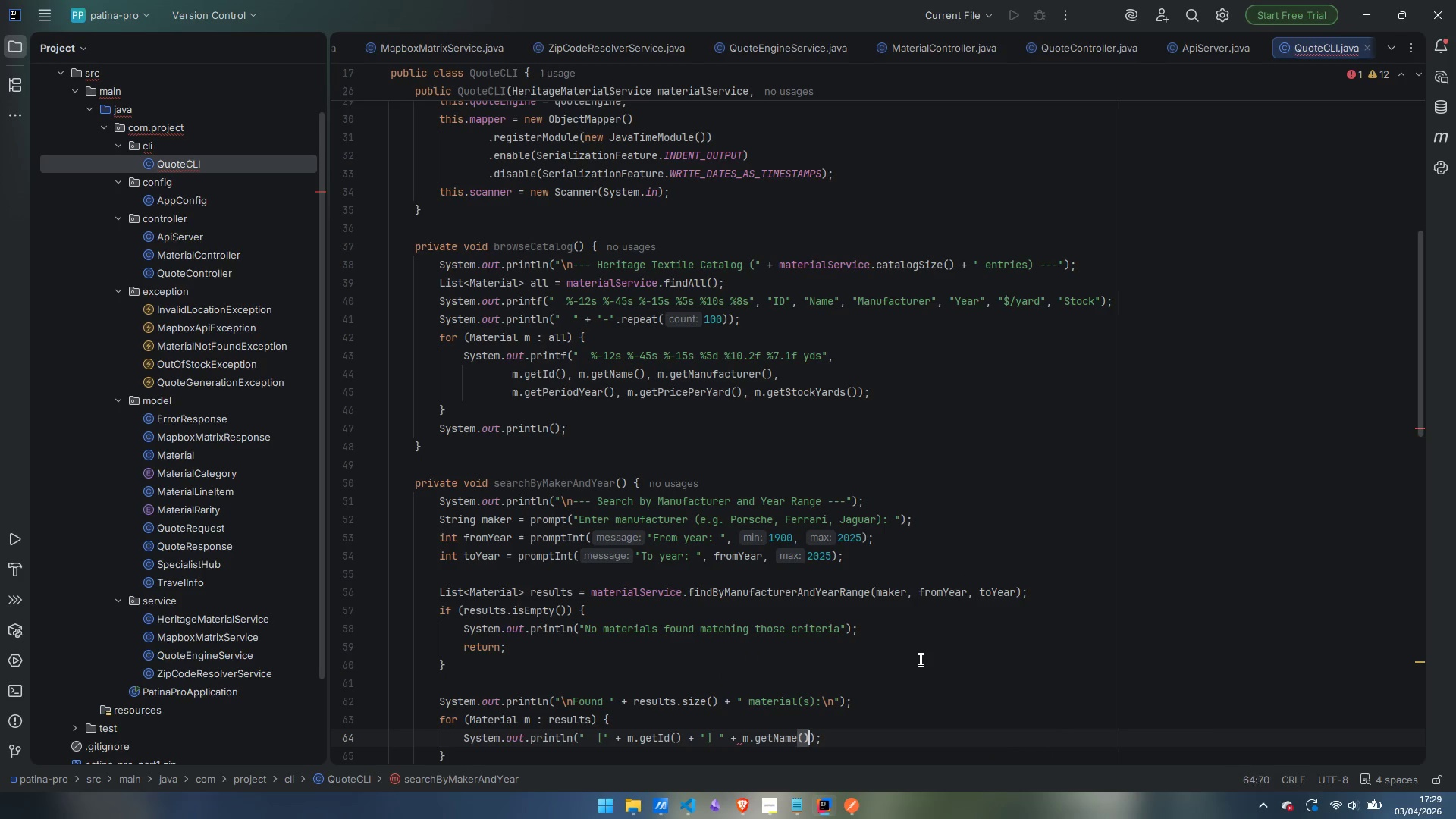 
 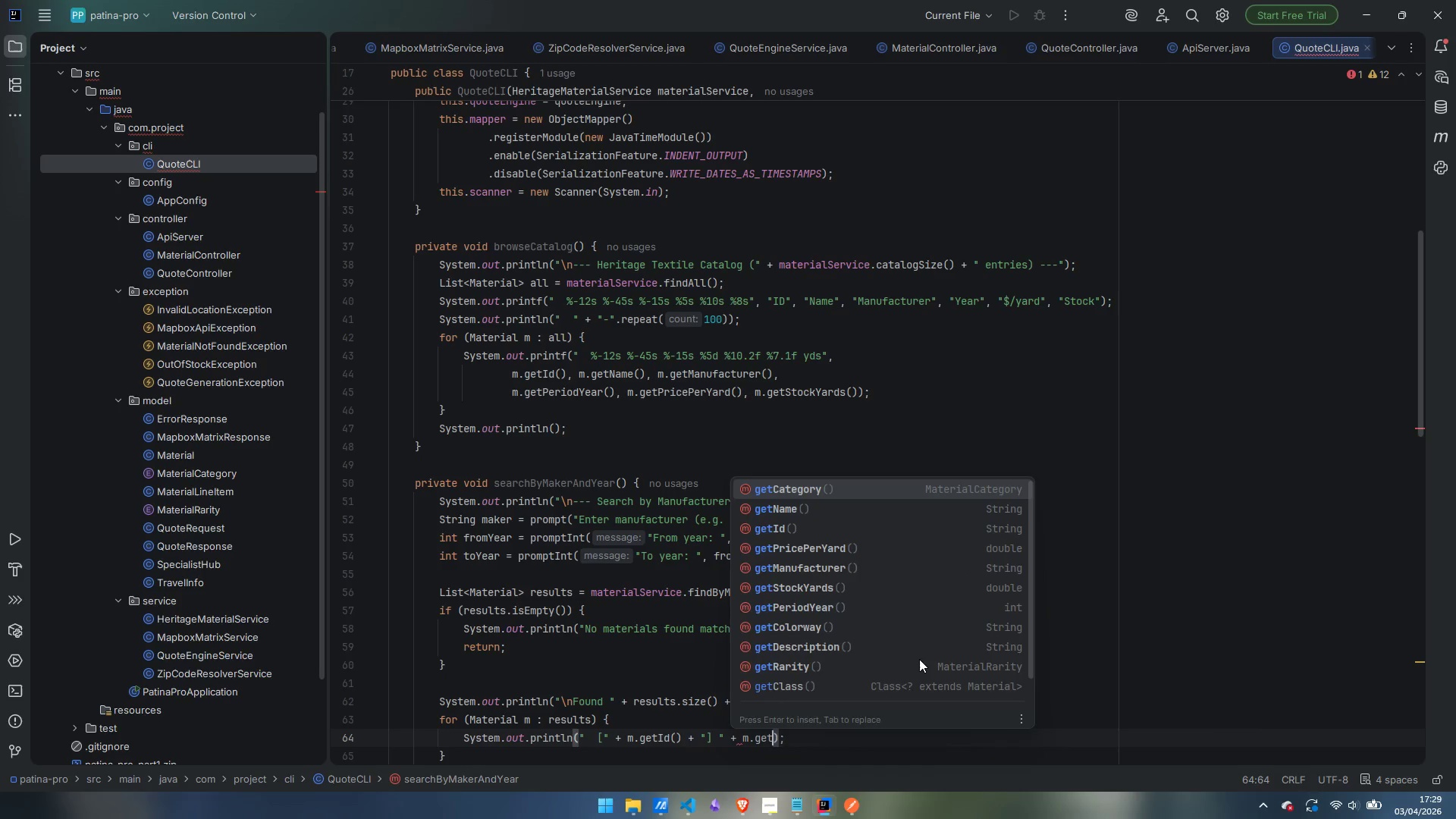 
key(Enter)
 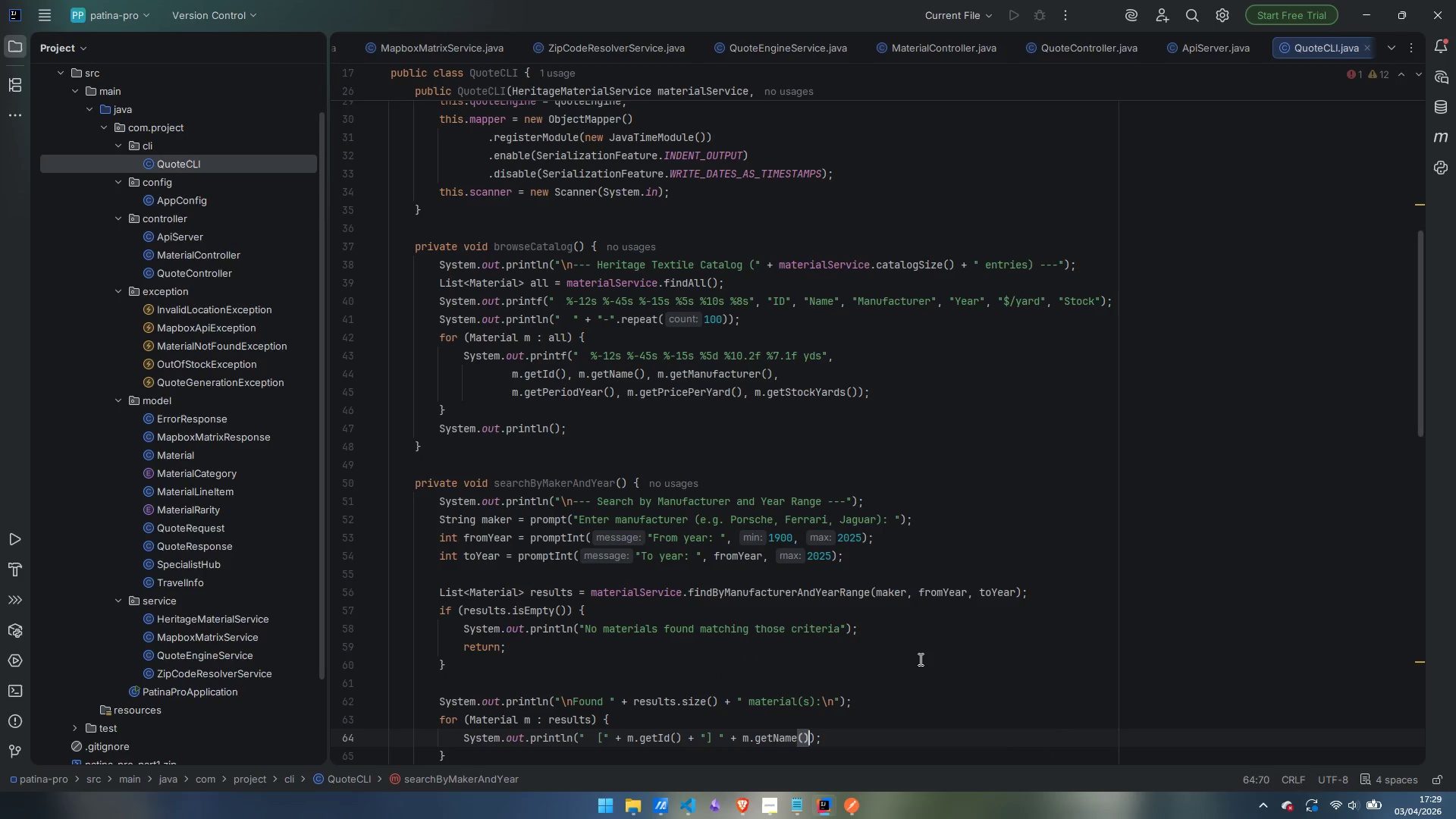 
key(ArrowRight)
 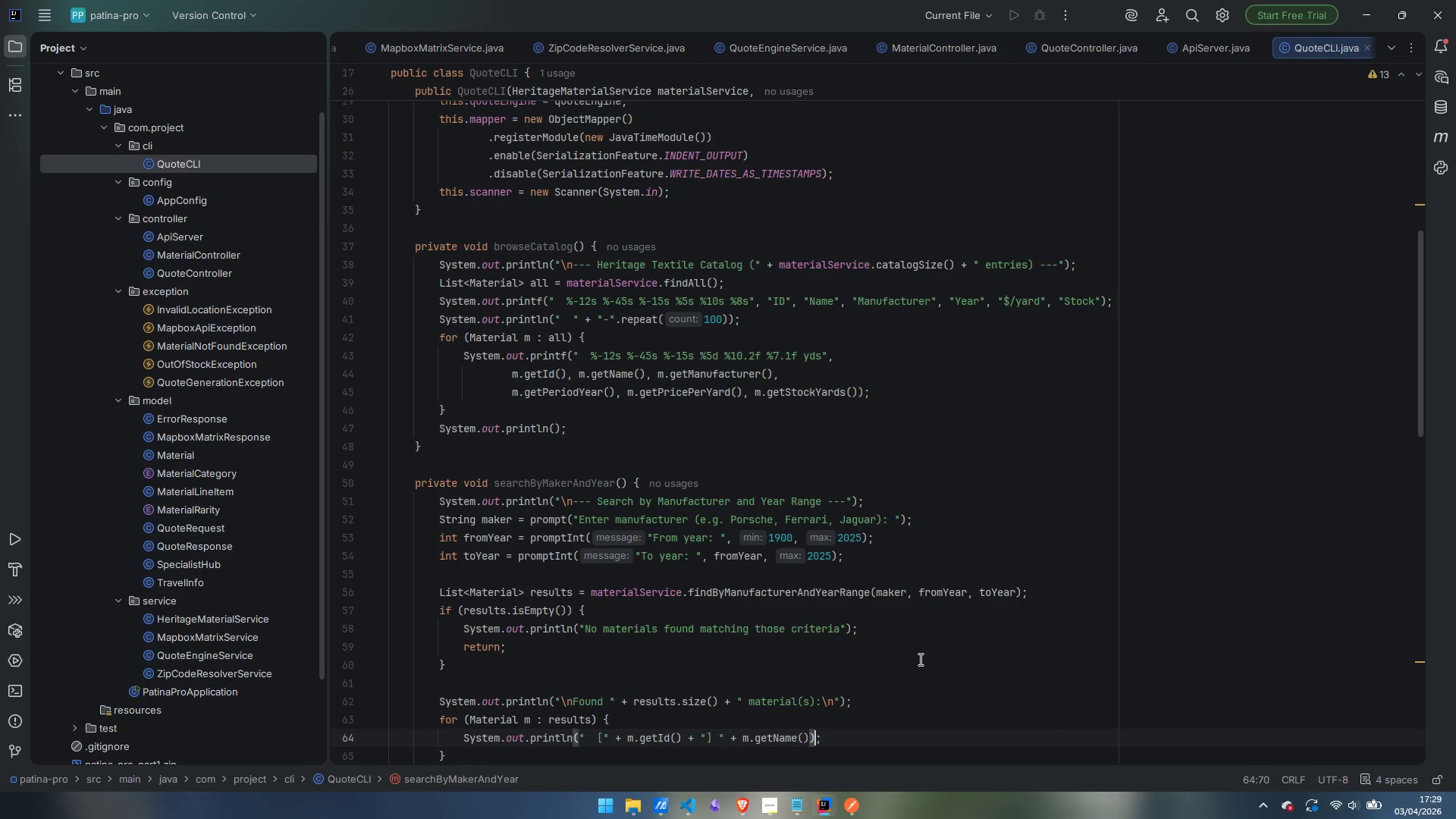 
key(ArrowRight)
 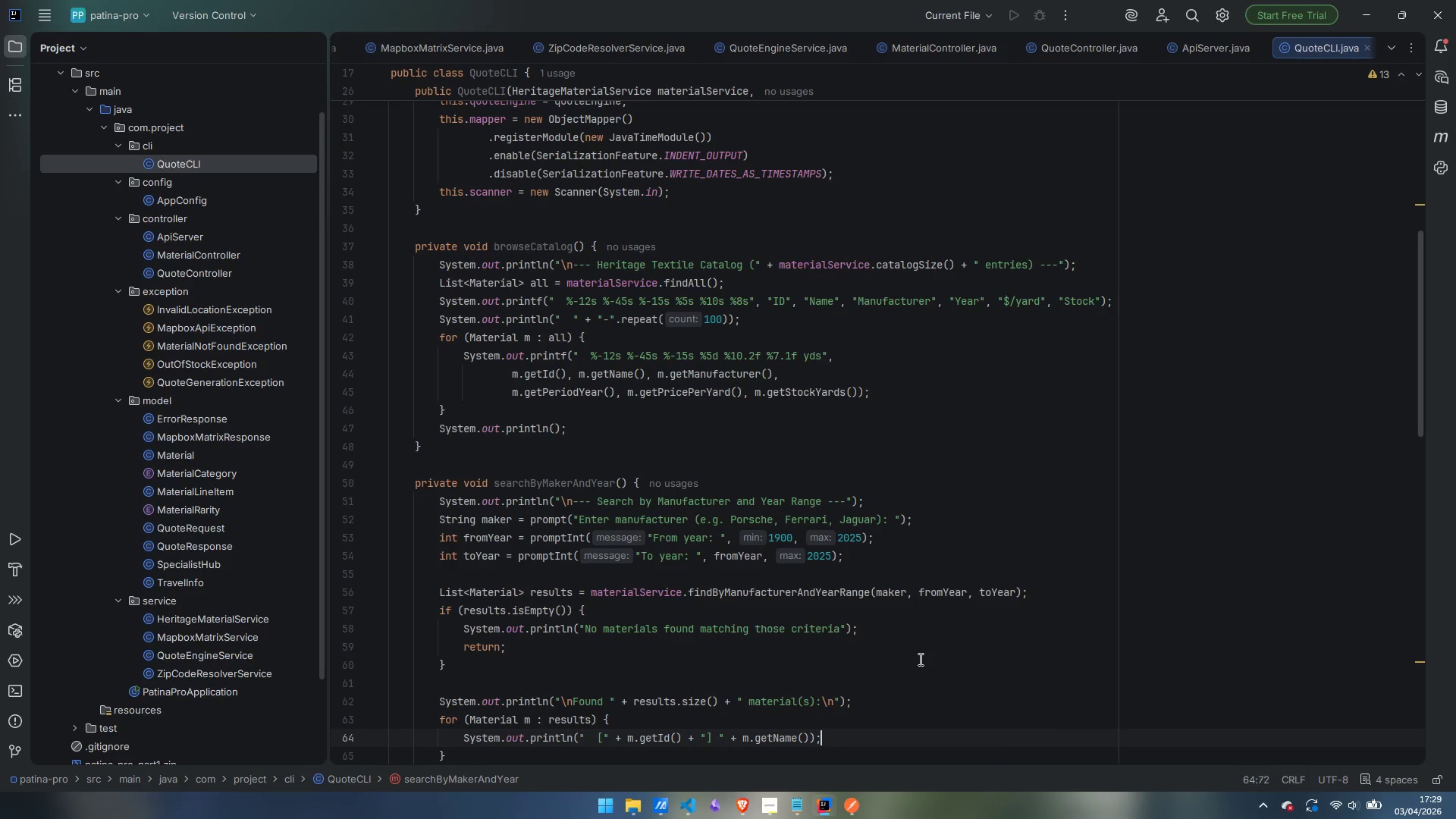 
key(Enter)
 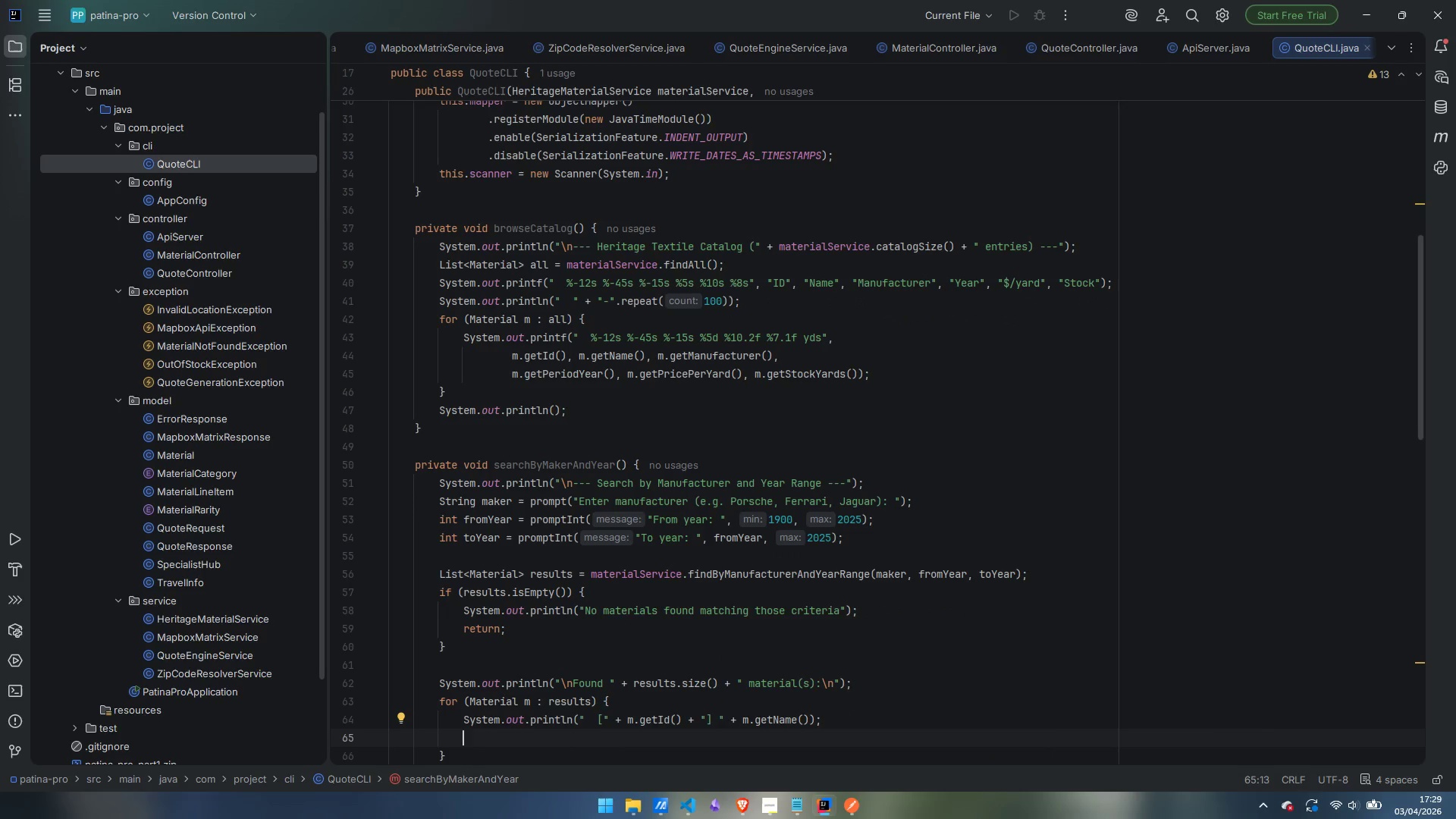 
wait(6.56)
 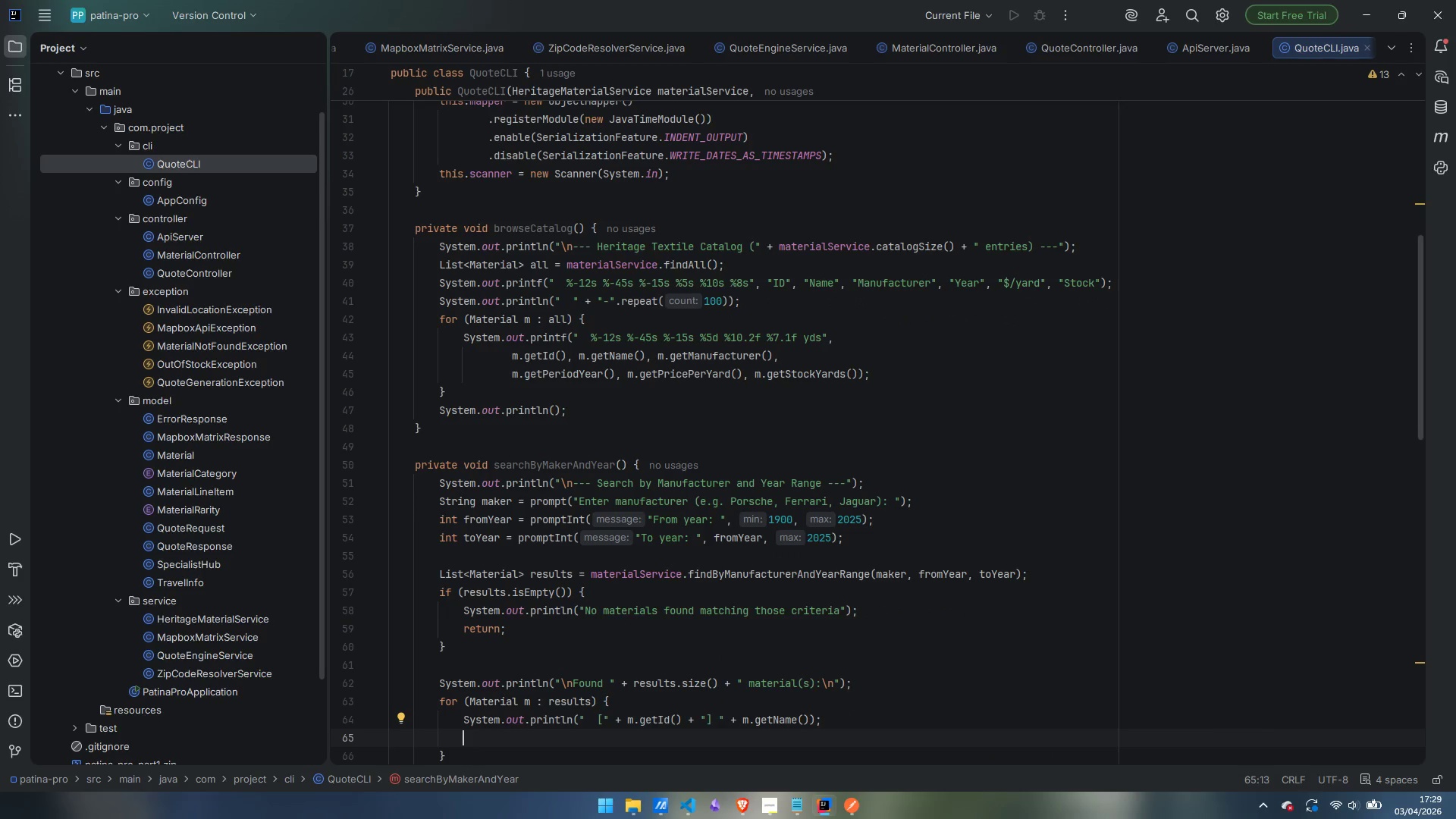 
type(sout)
key(Tab)
 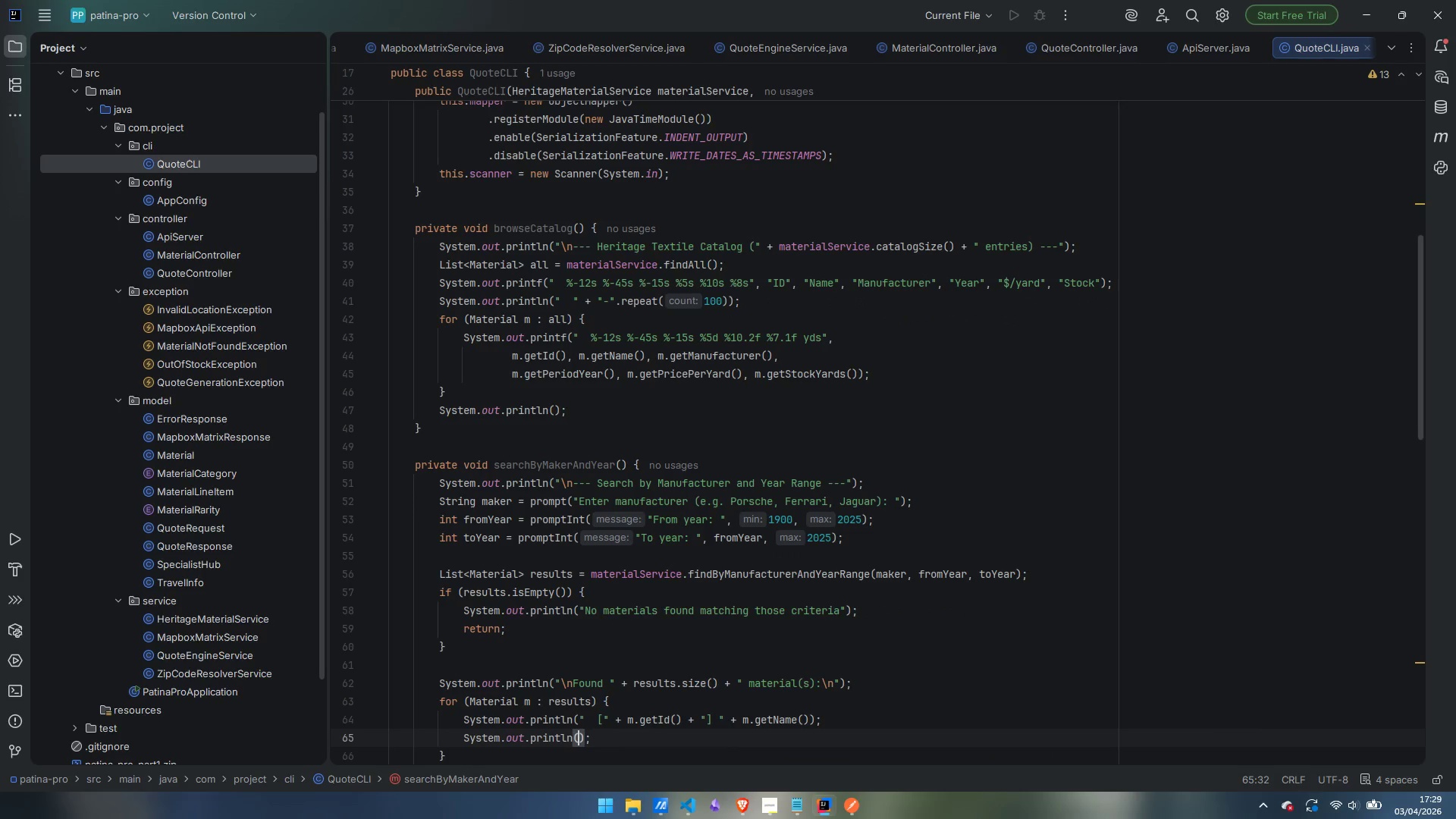 
hold_key(key=ShiftLeft, duration=1.5)
 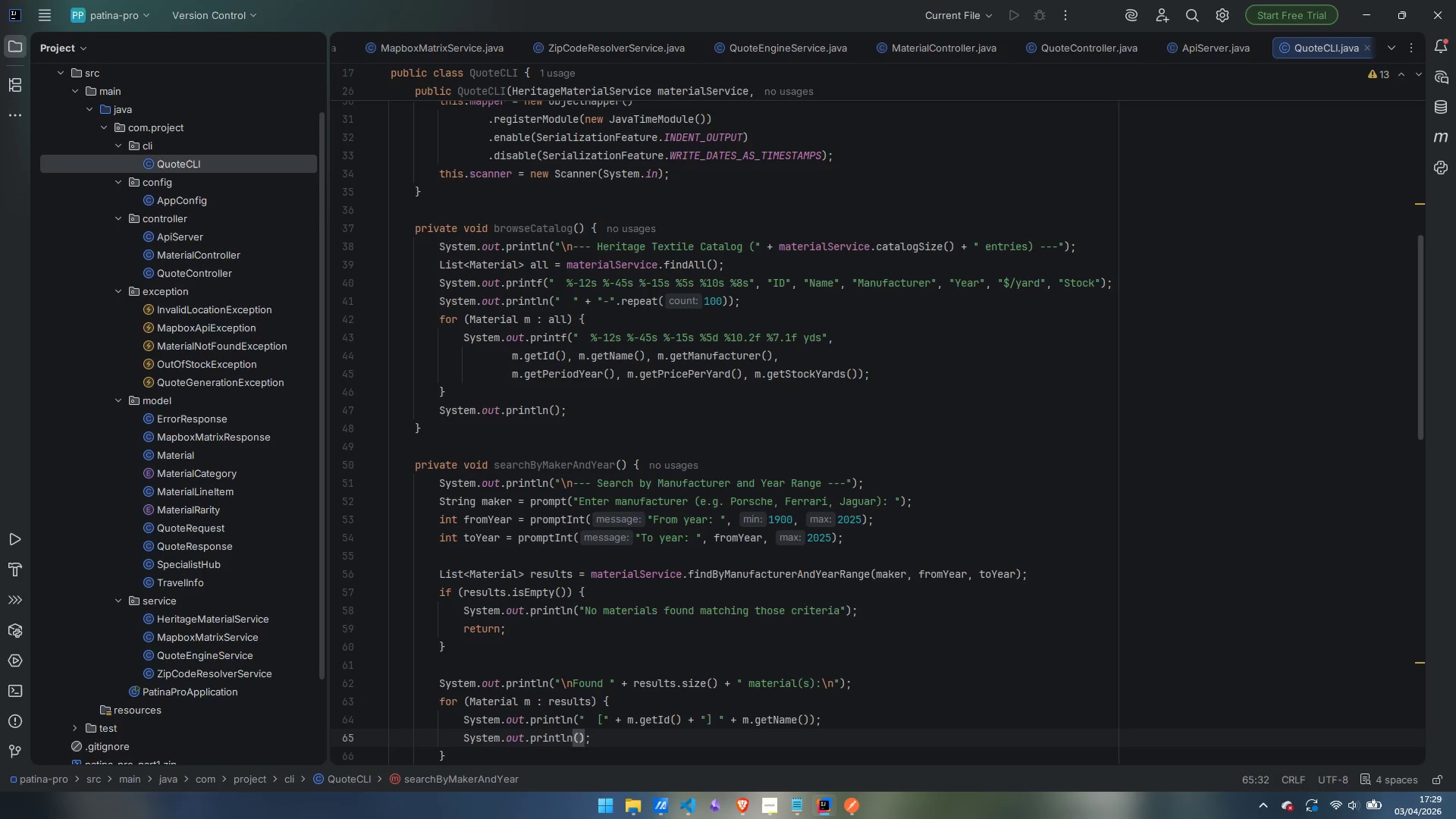 
type("      category: )
 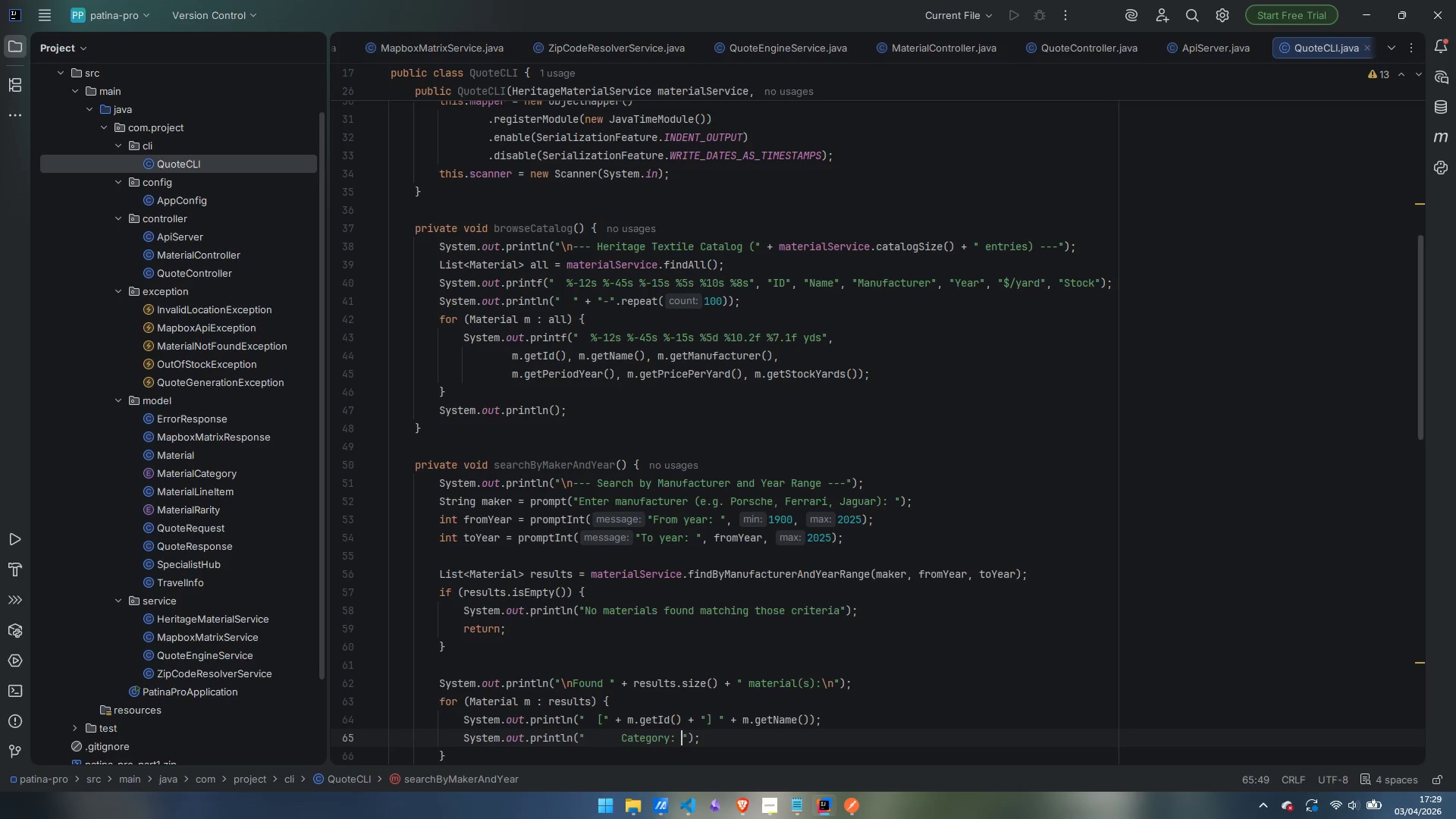 
key(ArrowRight)
 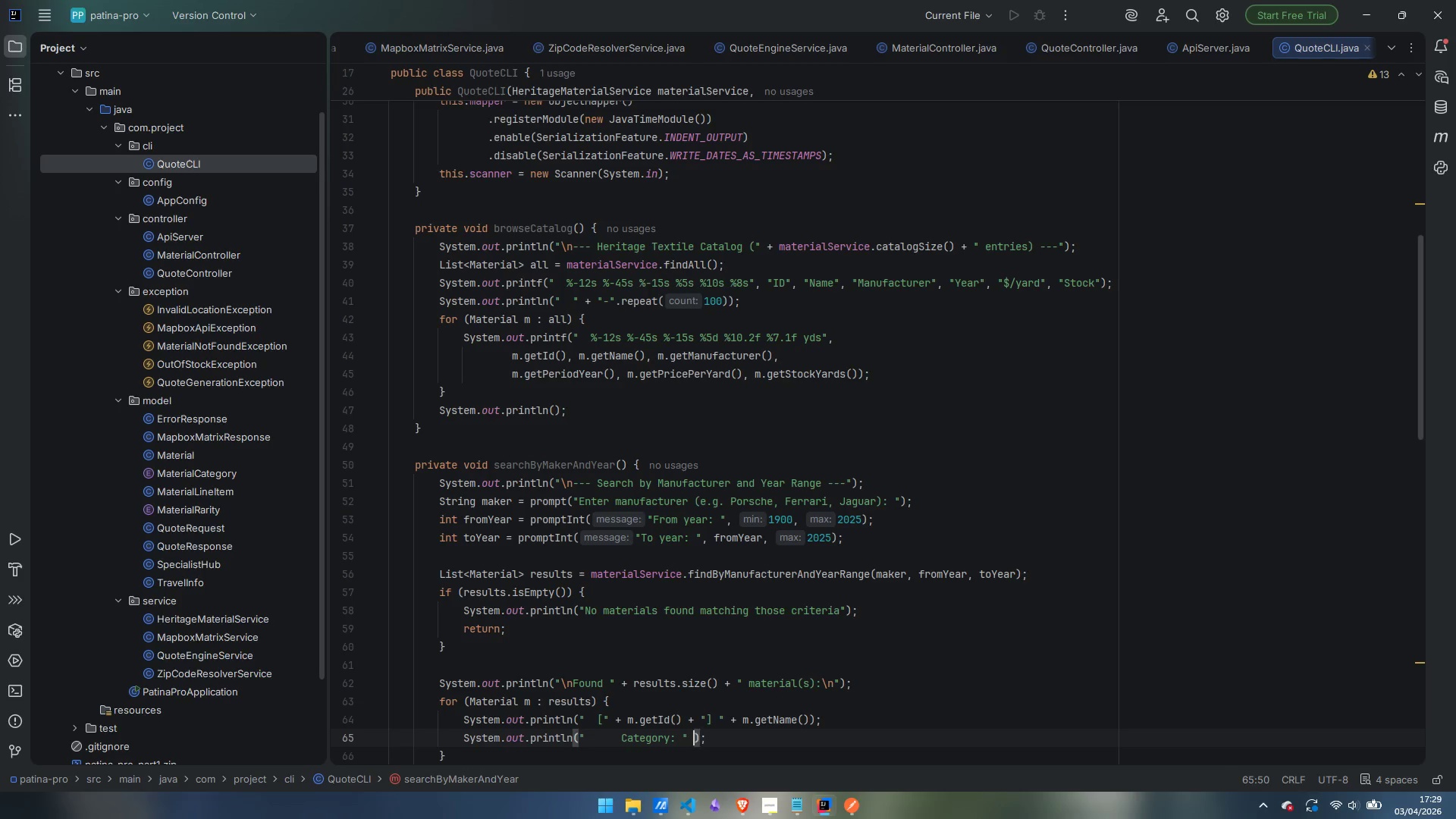 
type( + m.category)
 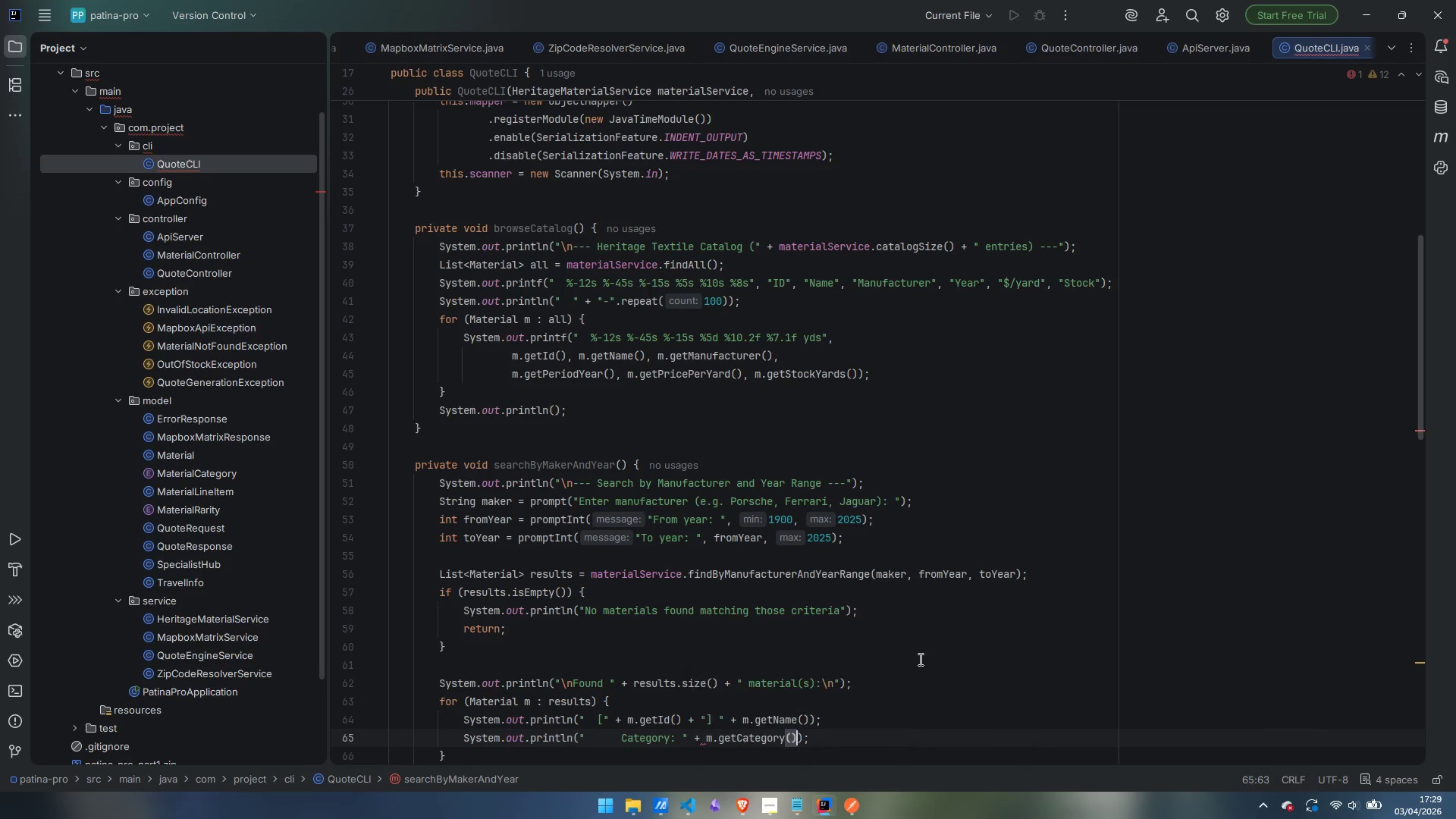 
 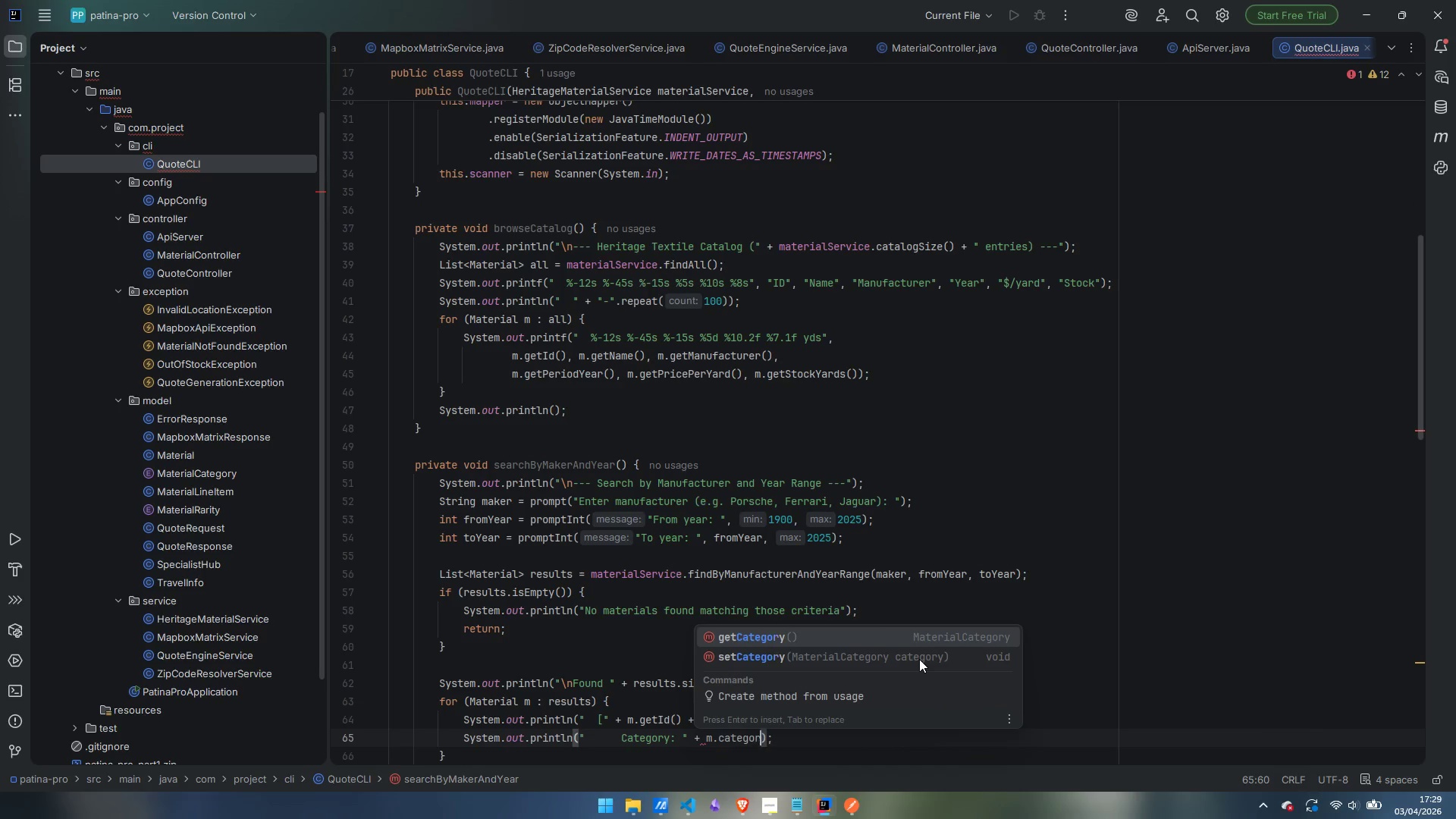 
key(Enter)
 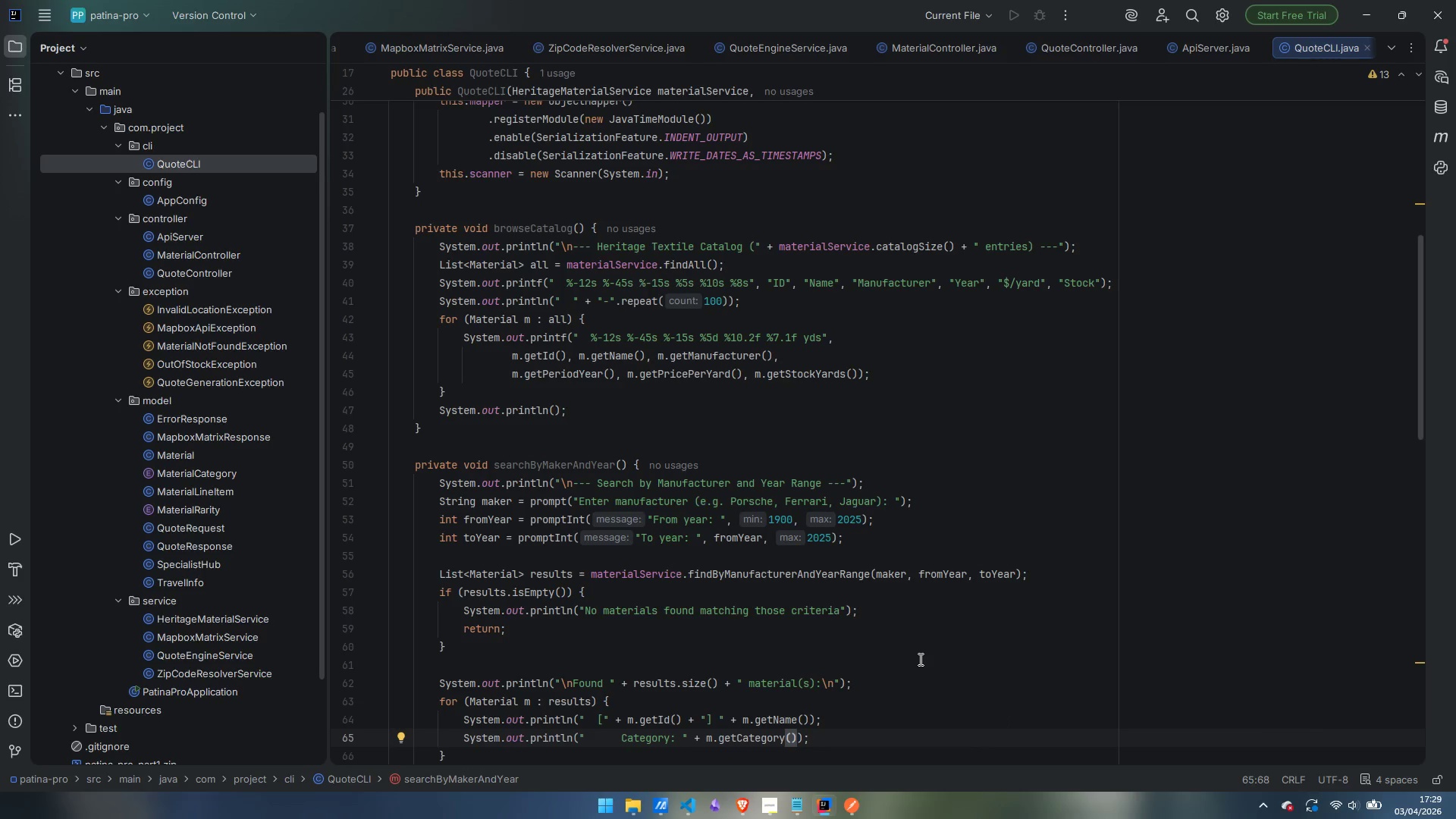 
type( + " | Rarity: )
 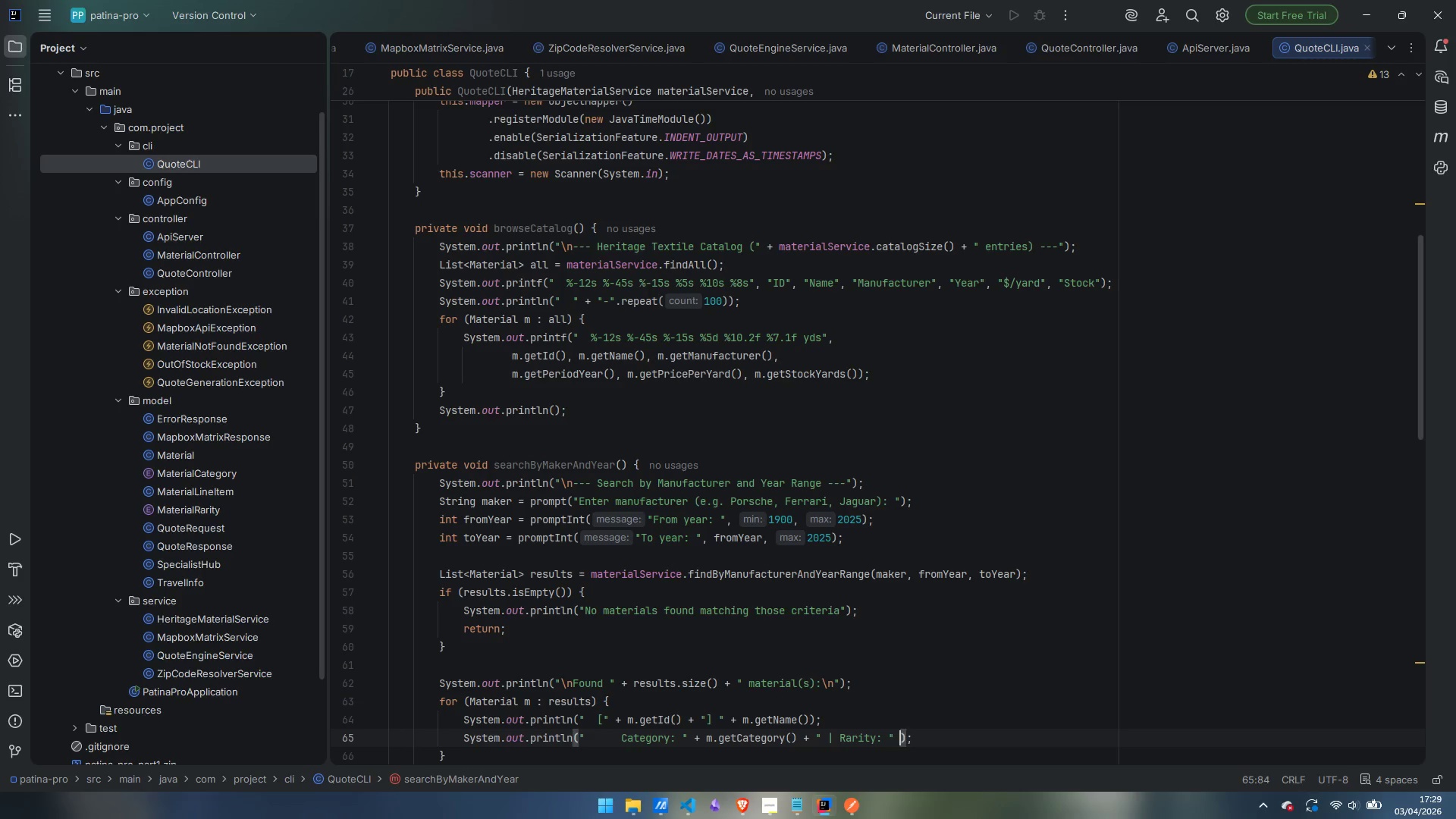 
 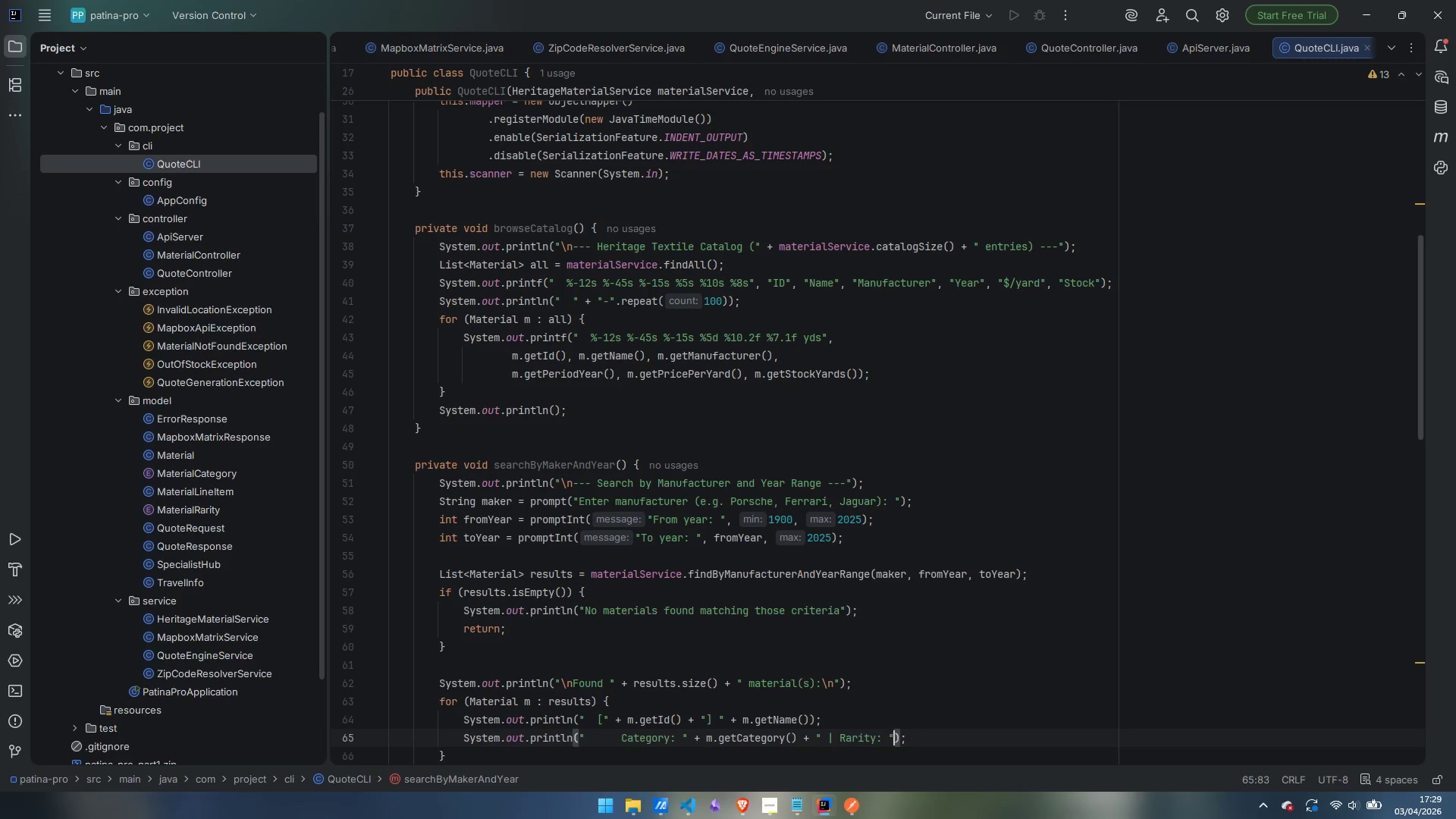 
key(ArrowRight)
 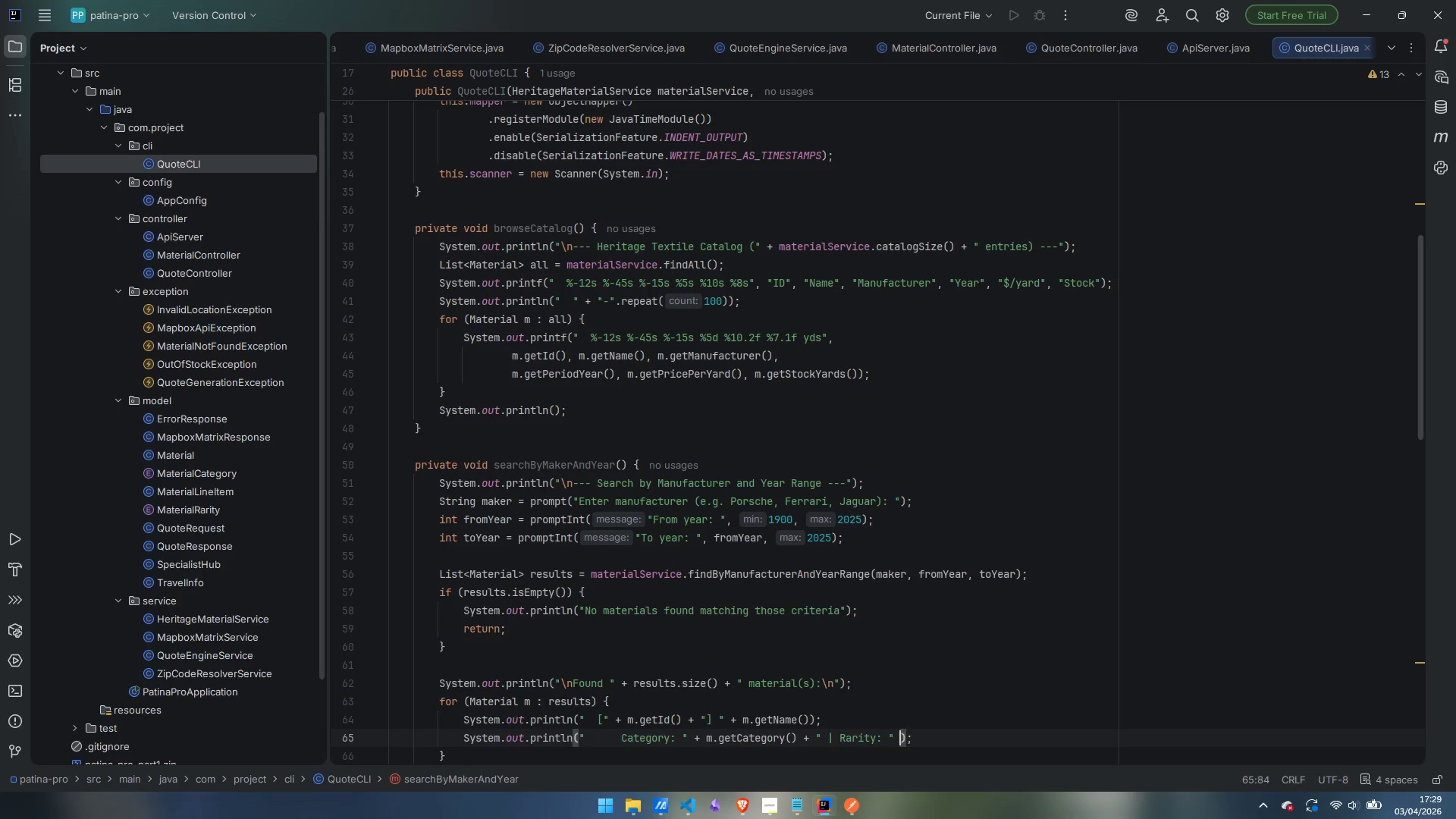 
type( + m.getRarity)
 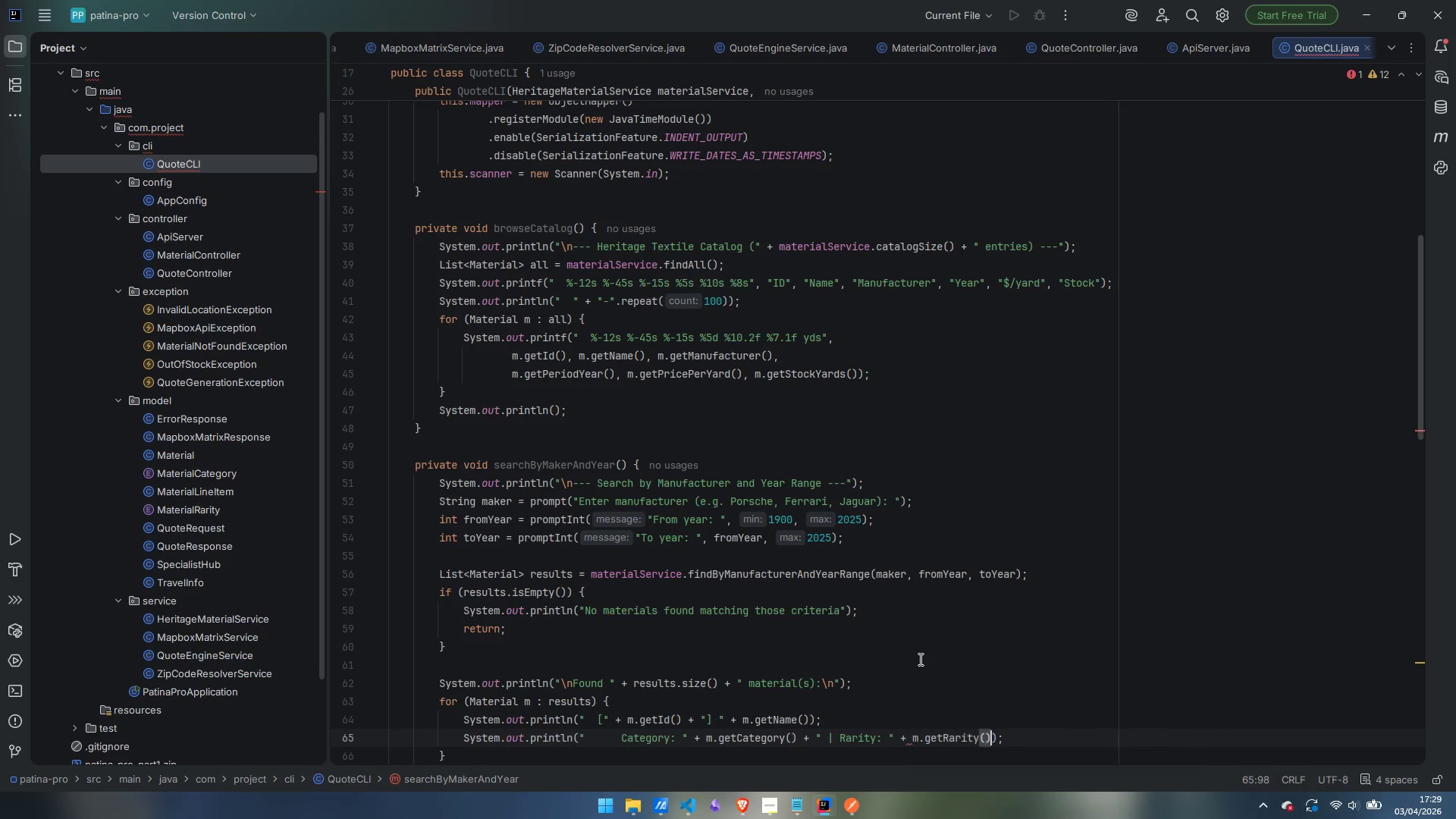 
key(Enter)
 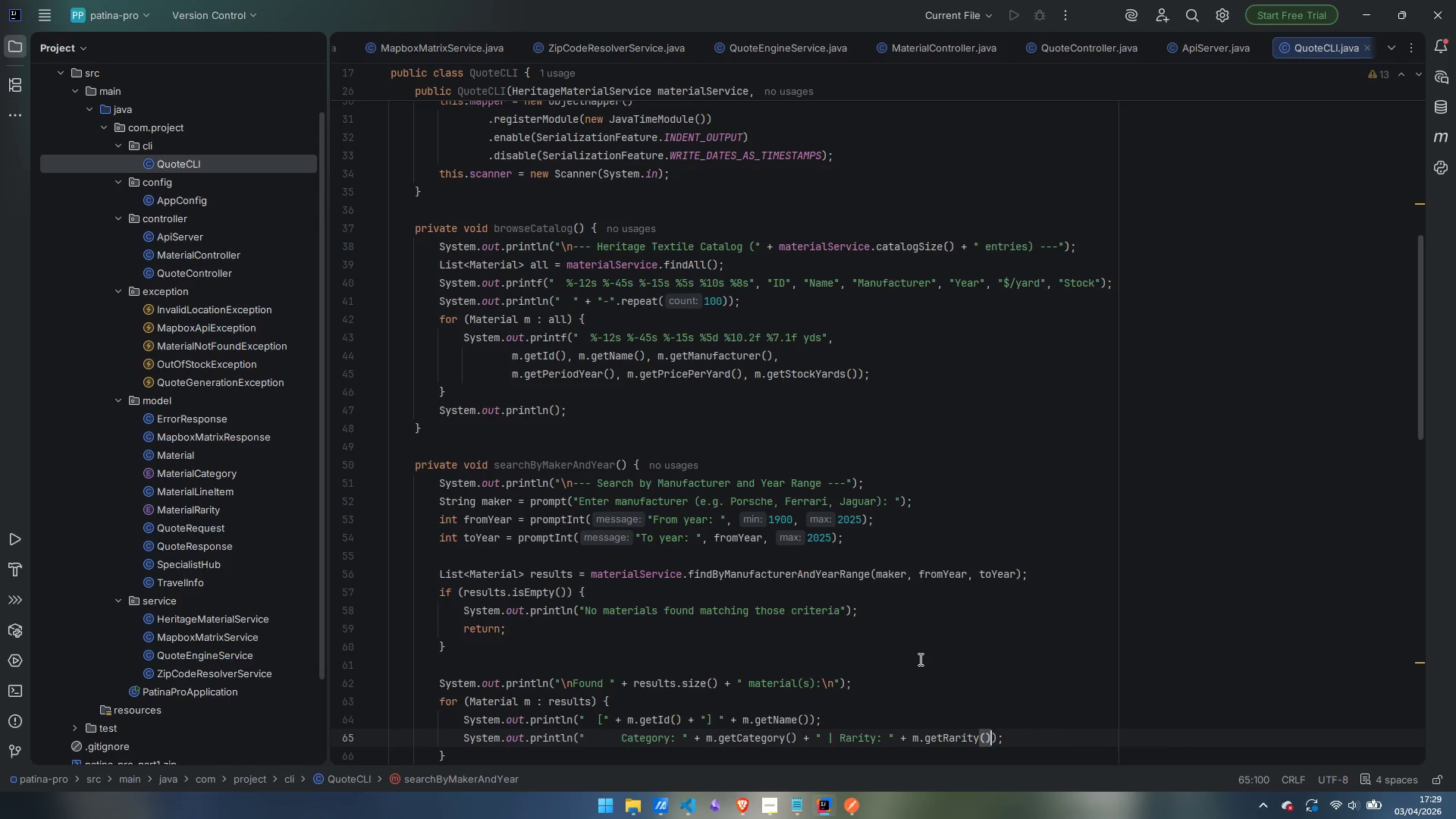 
key(ArrowRight)
 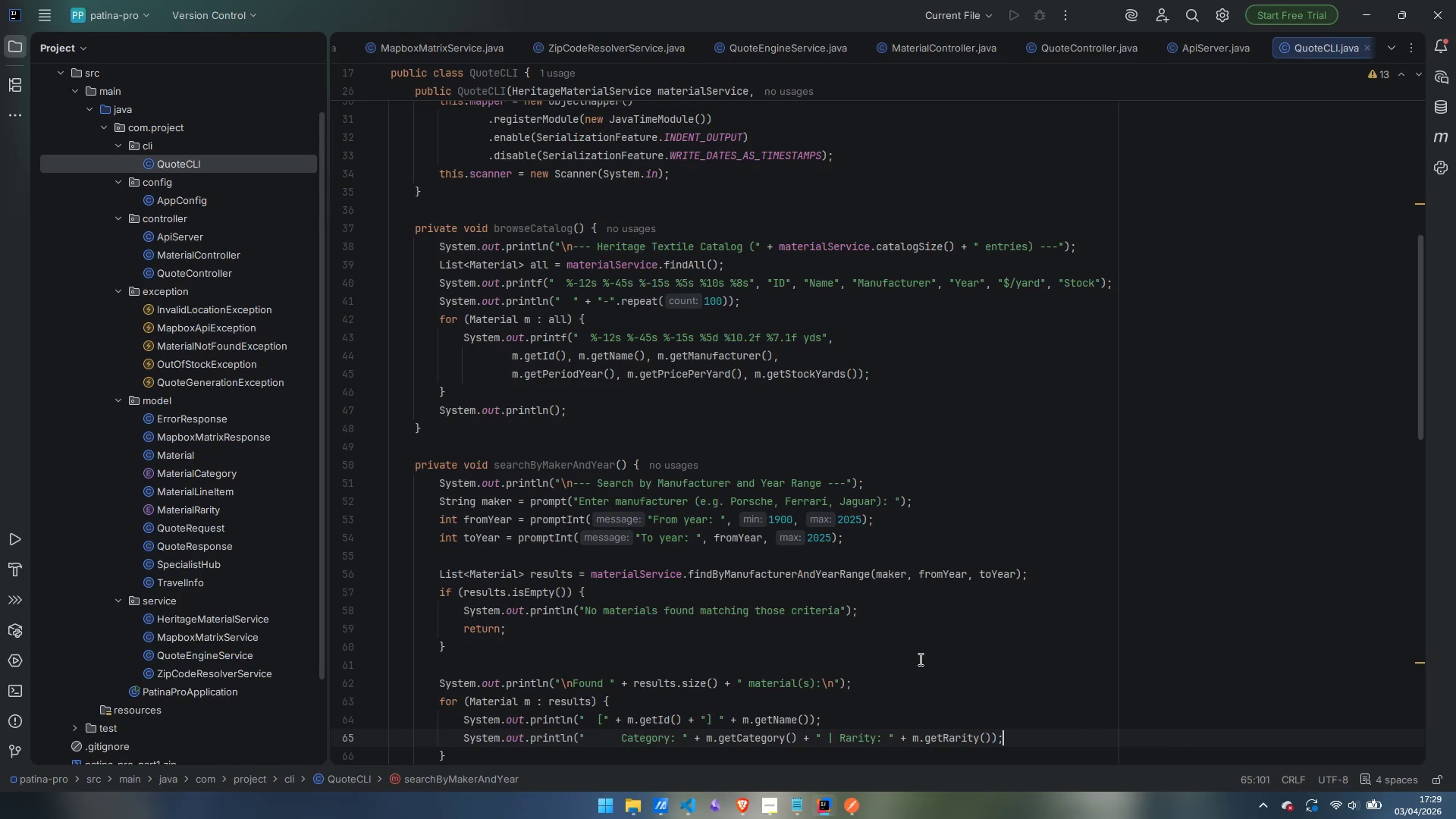 
key(ArrowRight)
 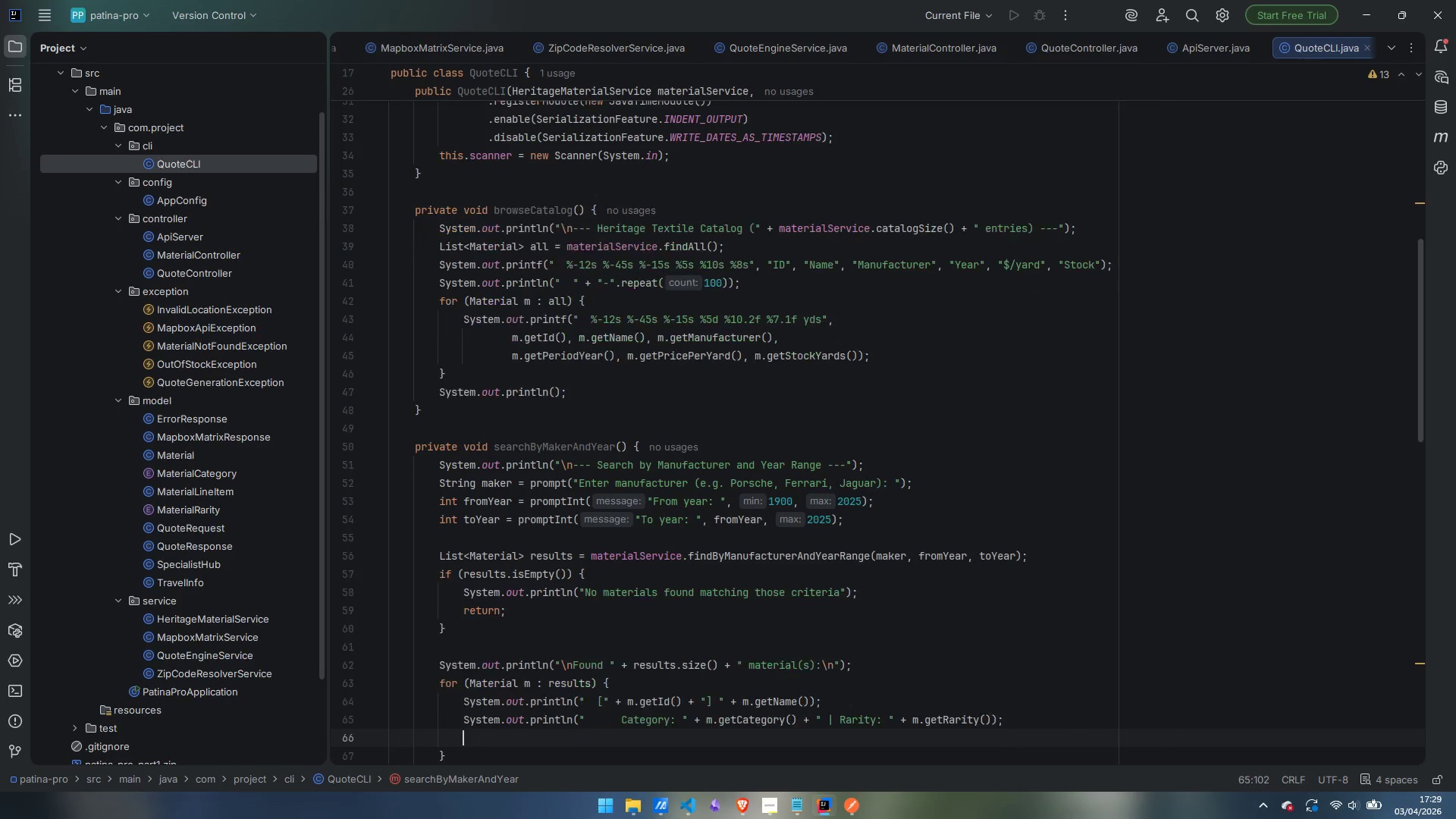 
key(Enter)
 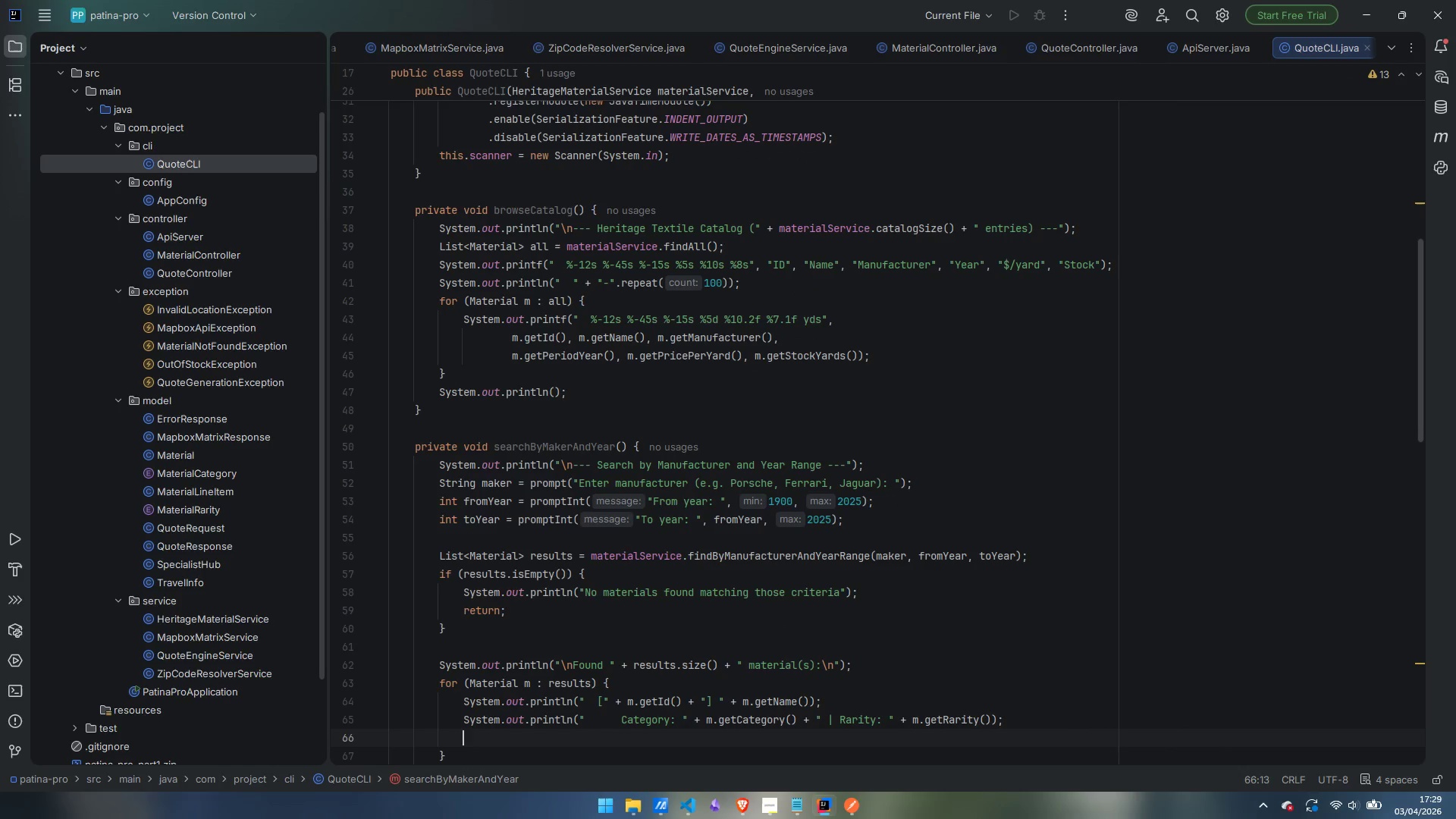 
type(sout)
key(Tab)
 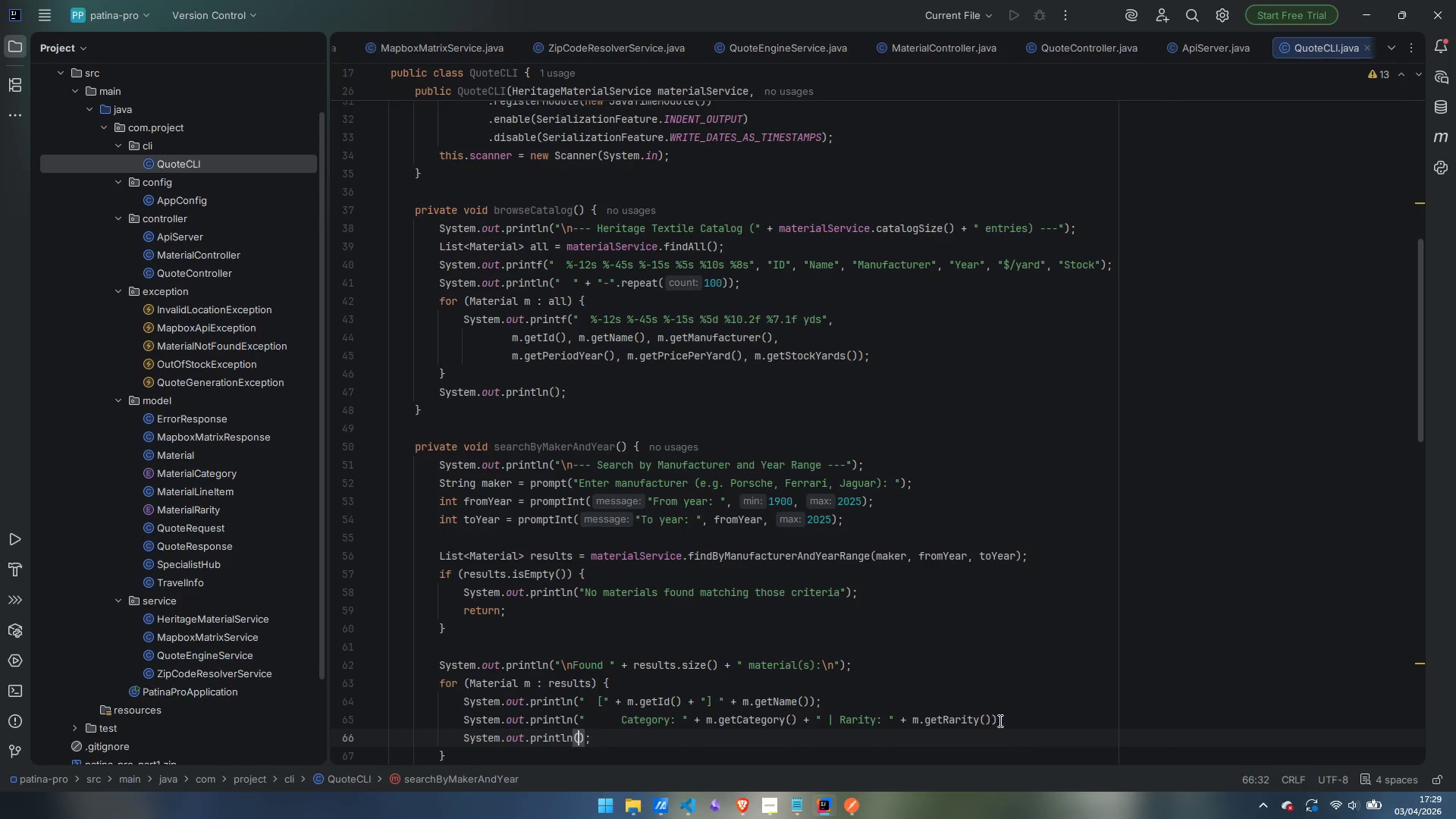 
left_click([988, 720])
 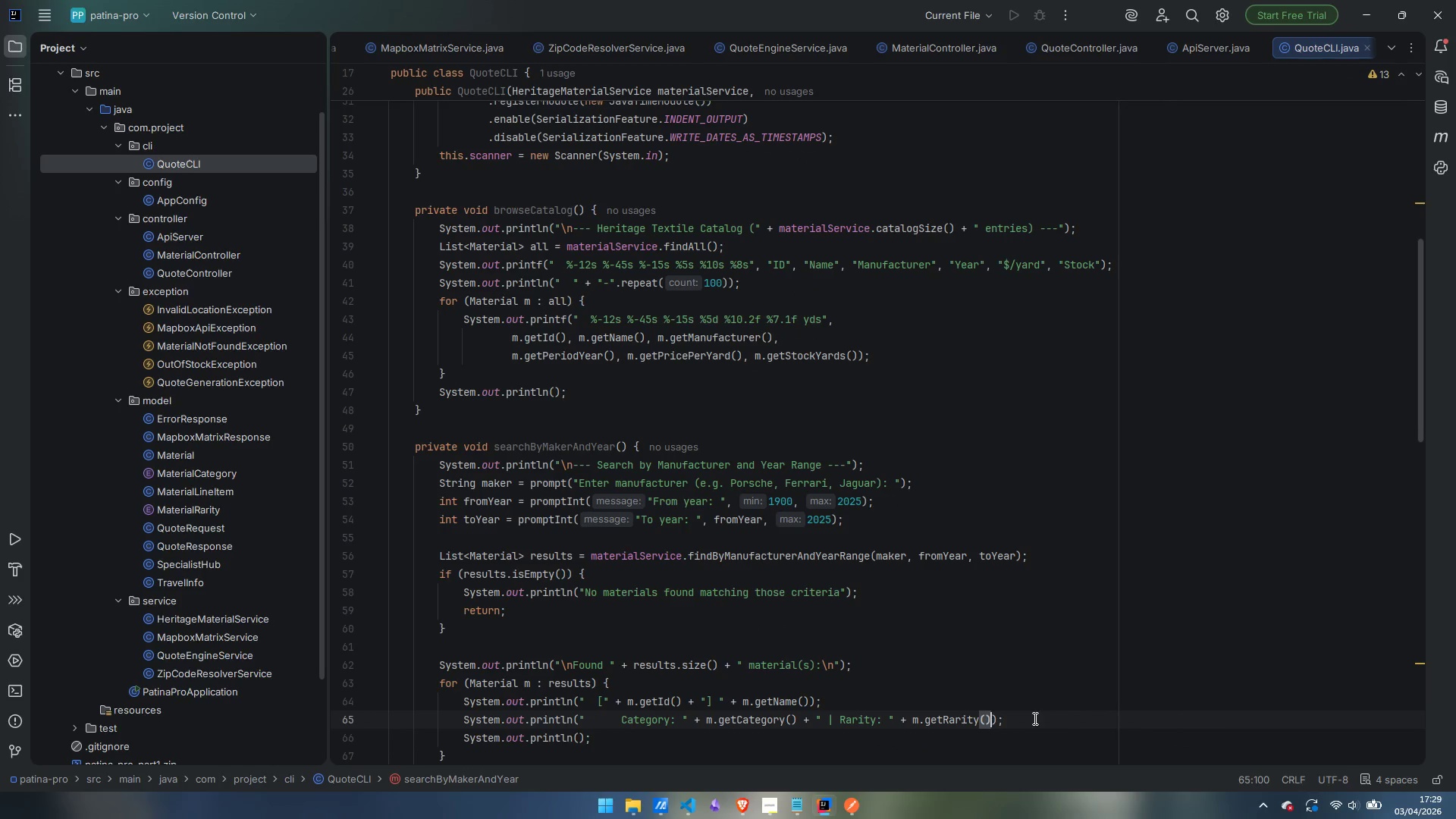 
type( + " | Colorway: )
 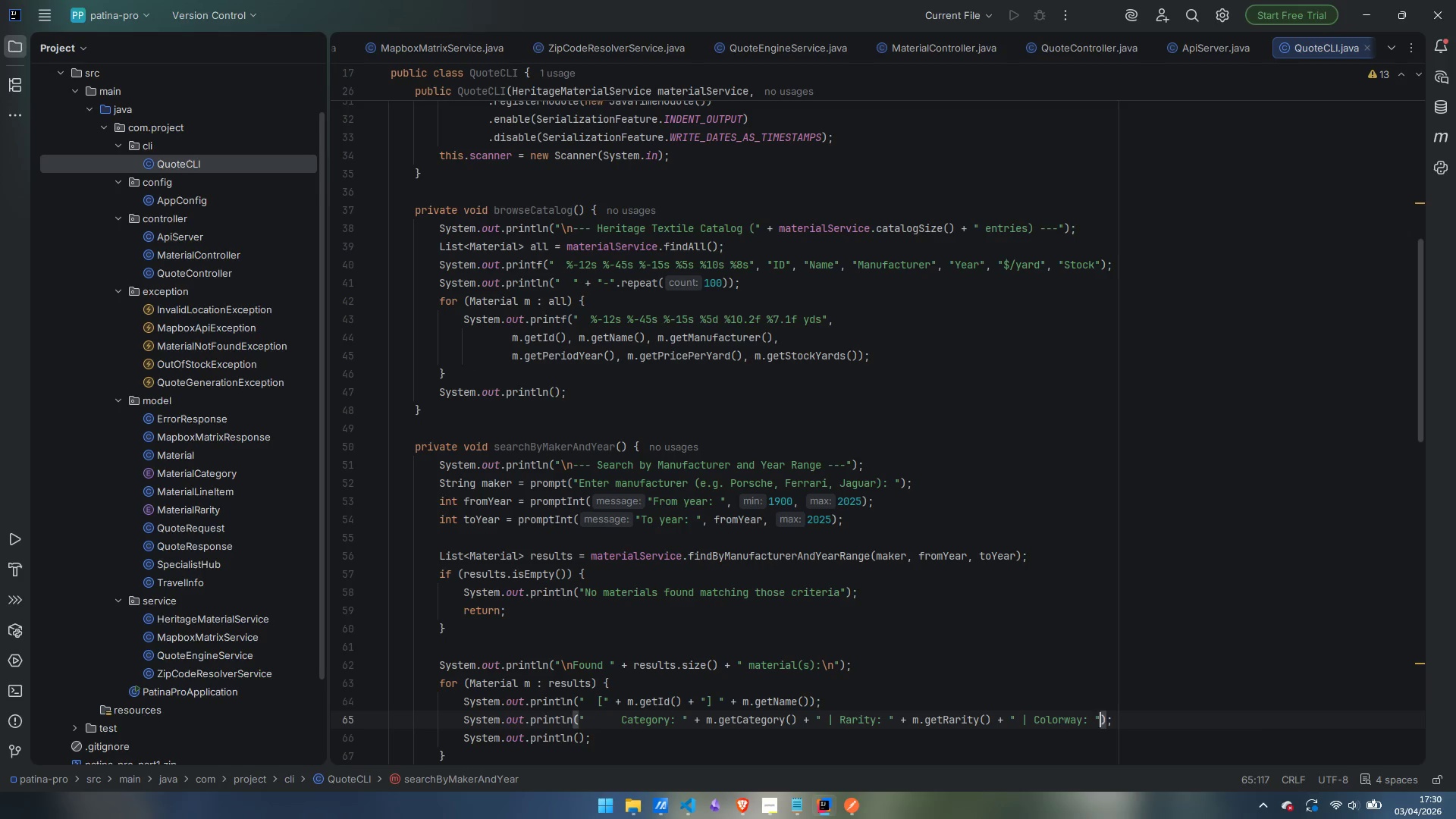 
 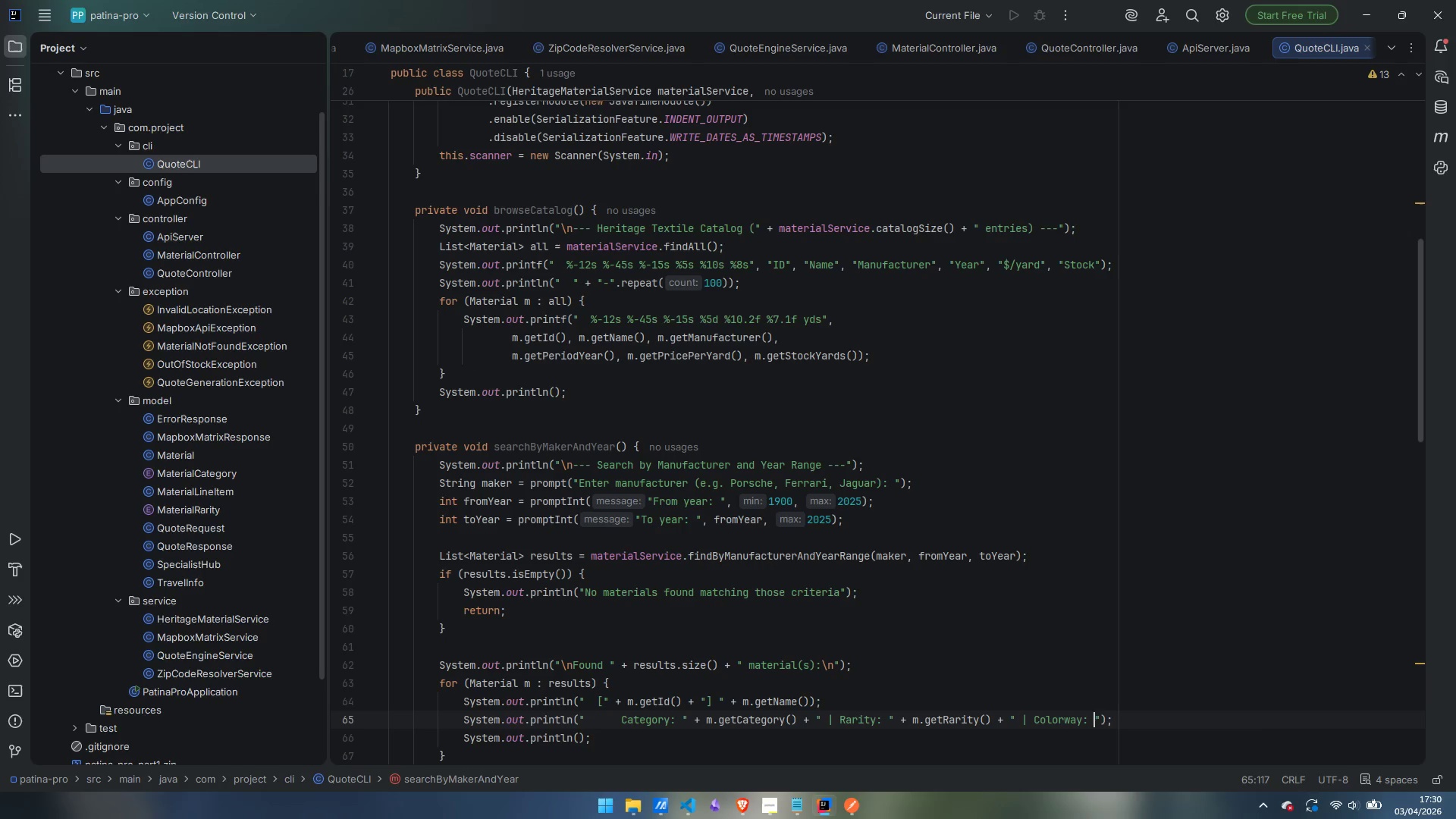 
key(ArrowRight)
 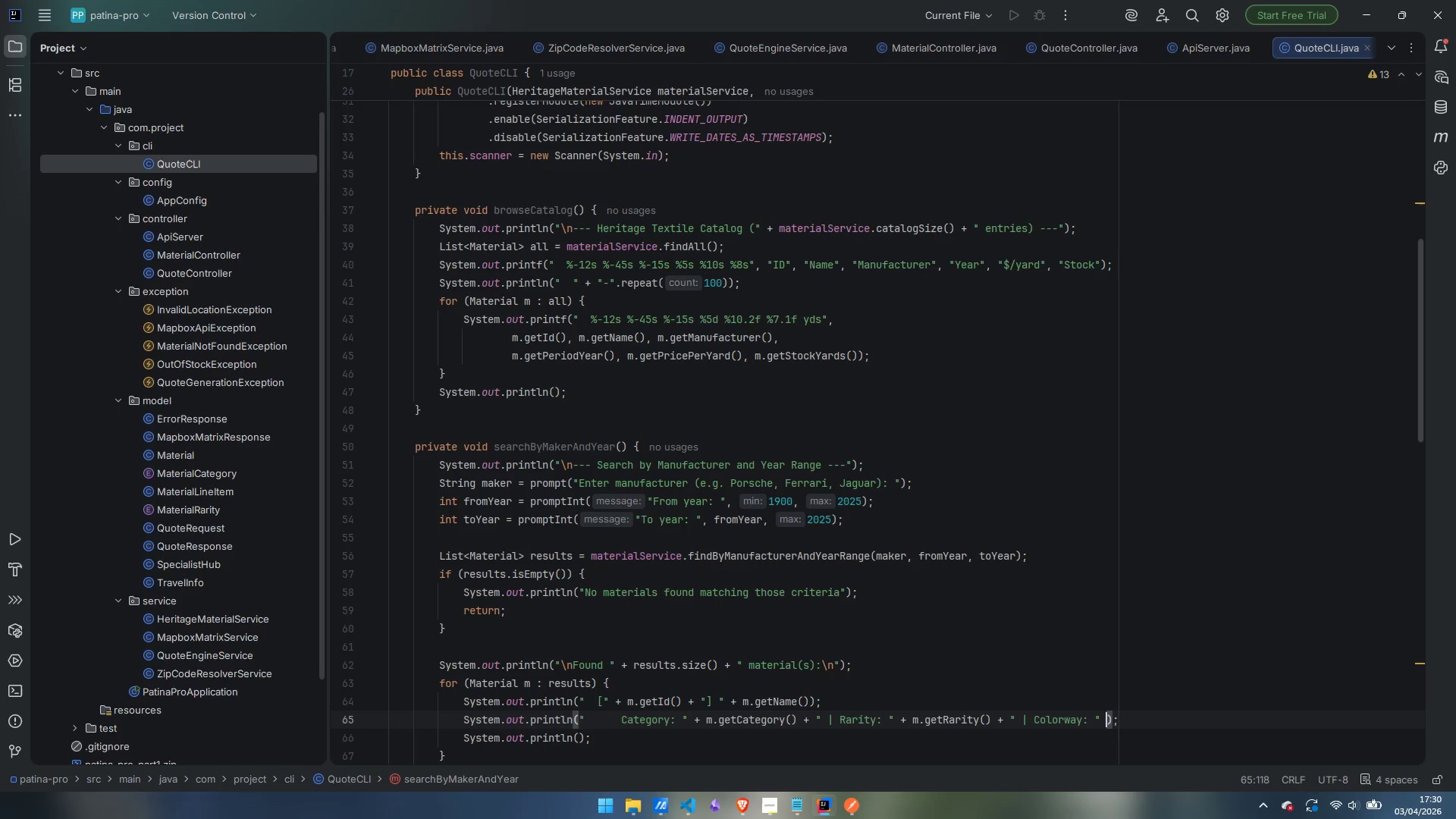 
type( = m.getColor)
 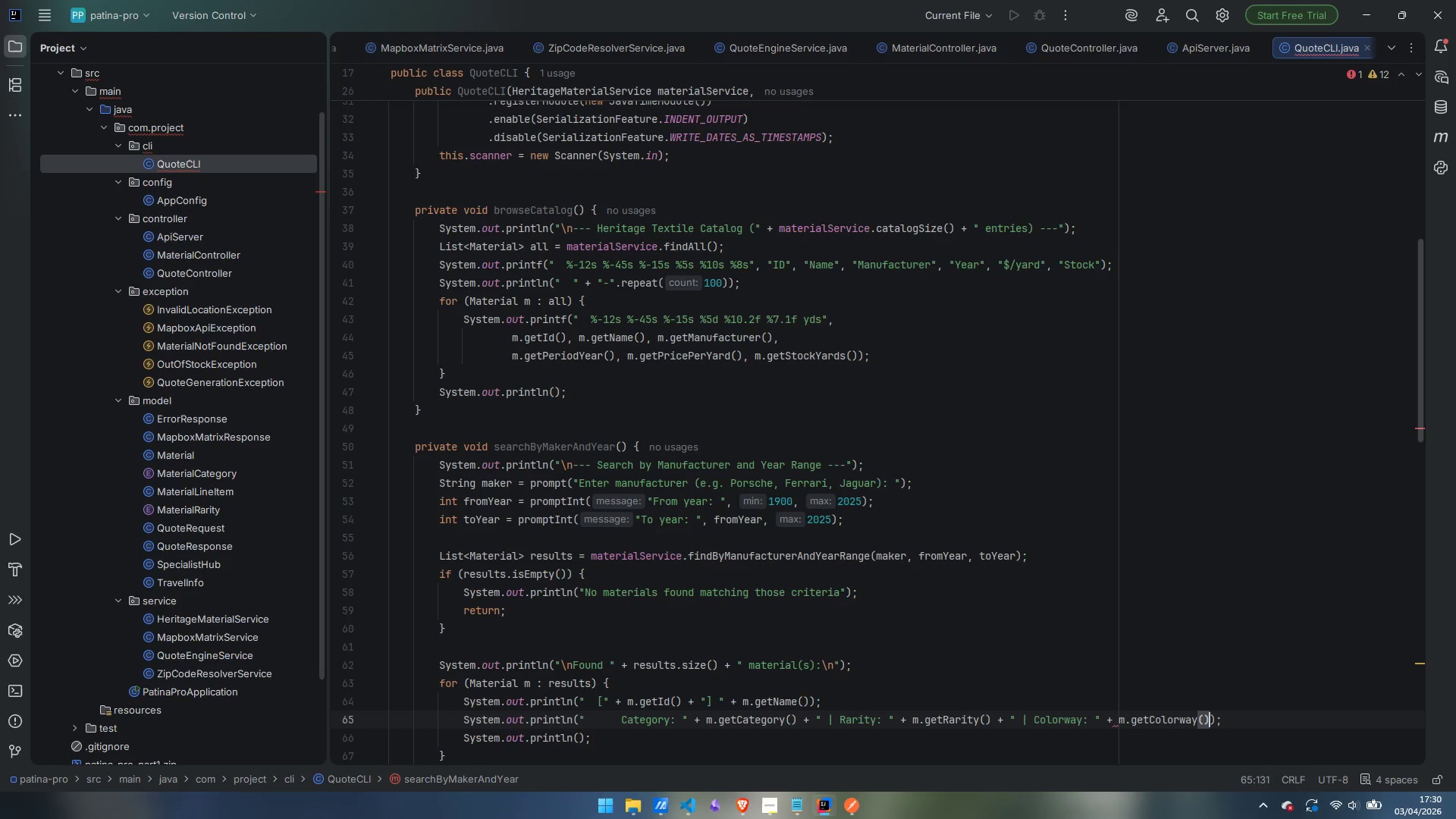 
 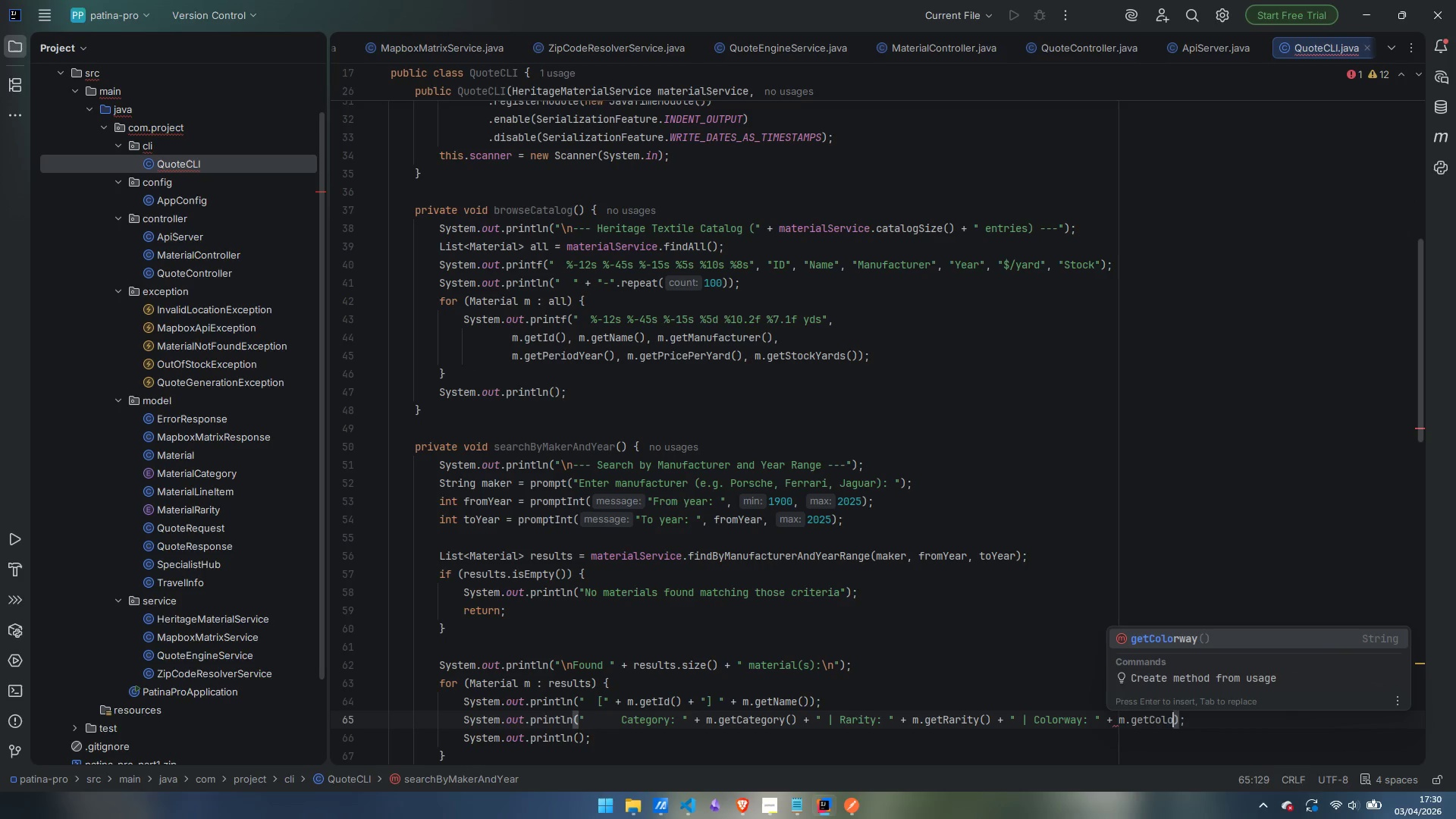 
key(Enter)
 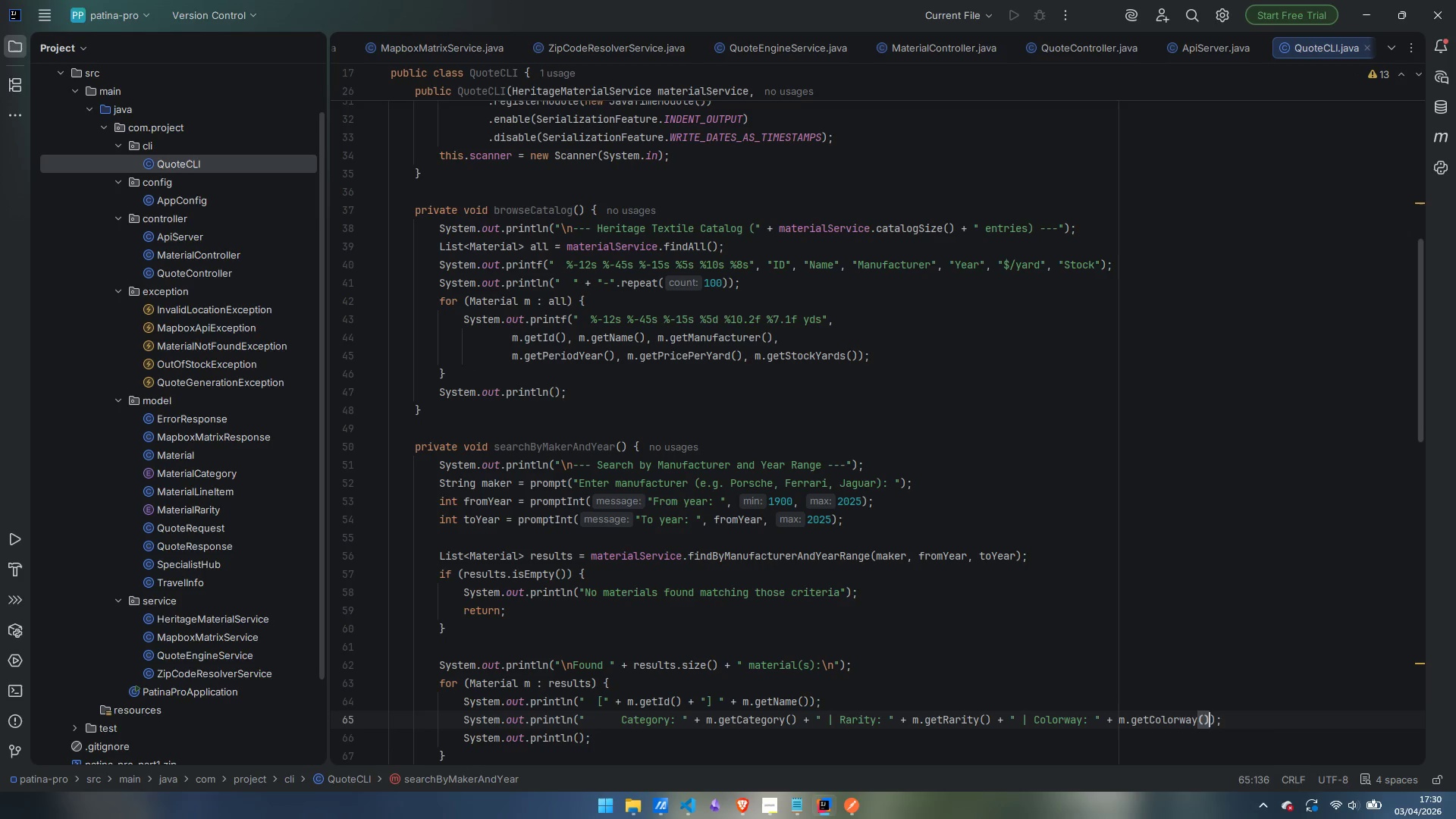 
key(ArrowDown)
 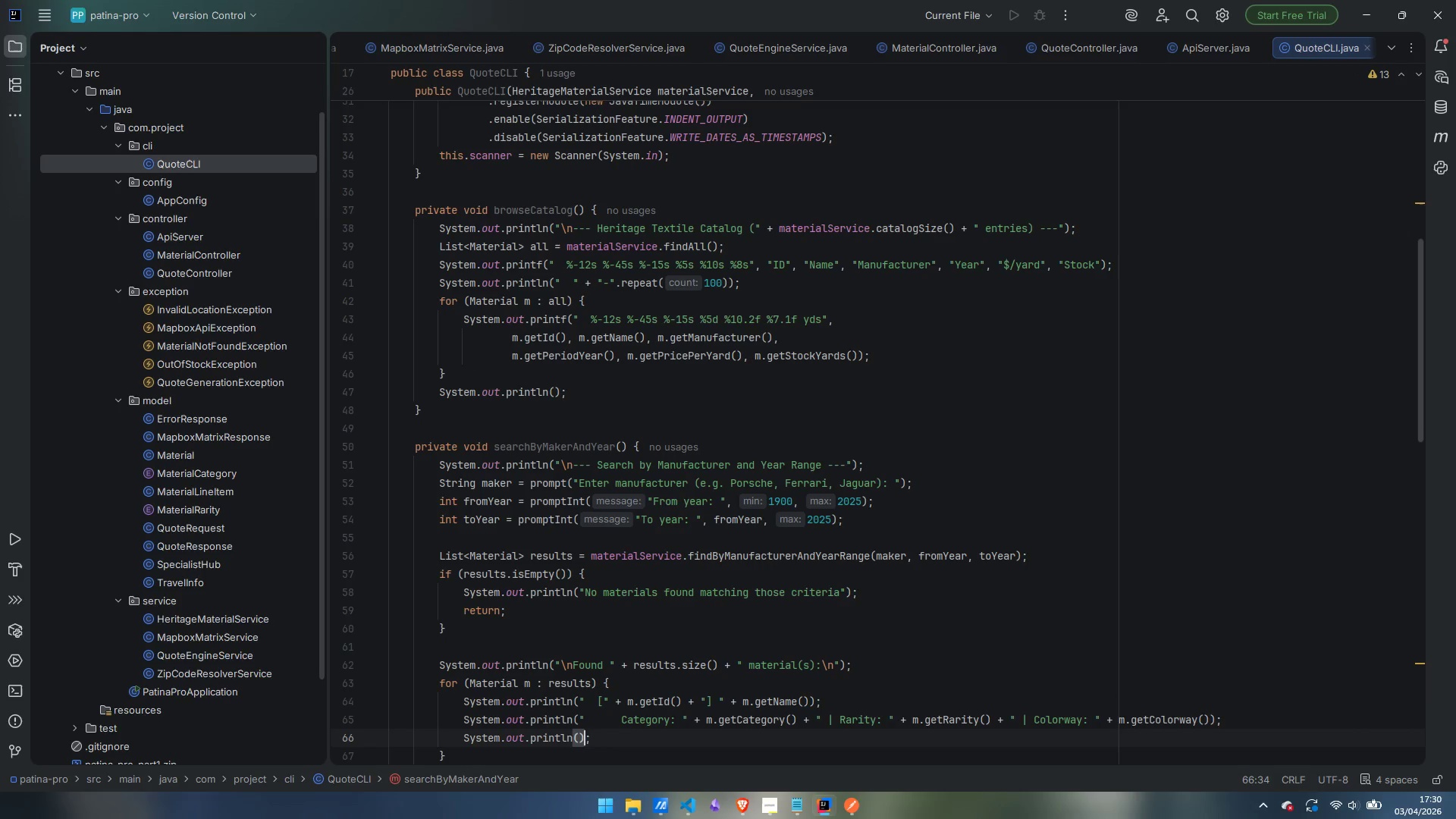 
key(ArrowLeft)
 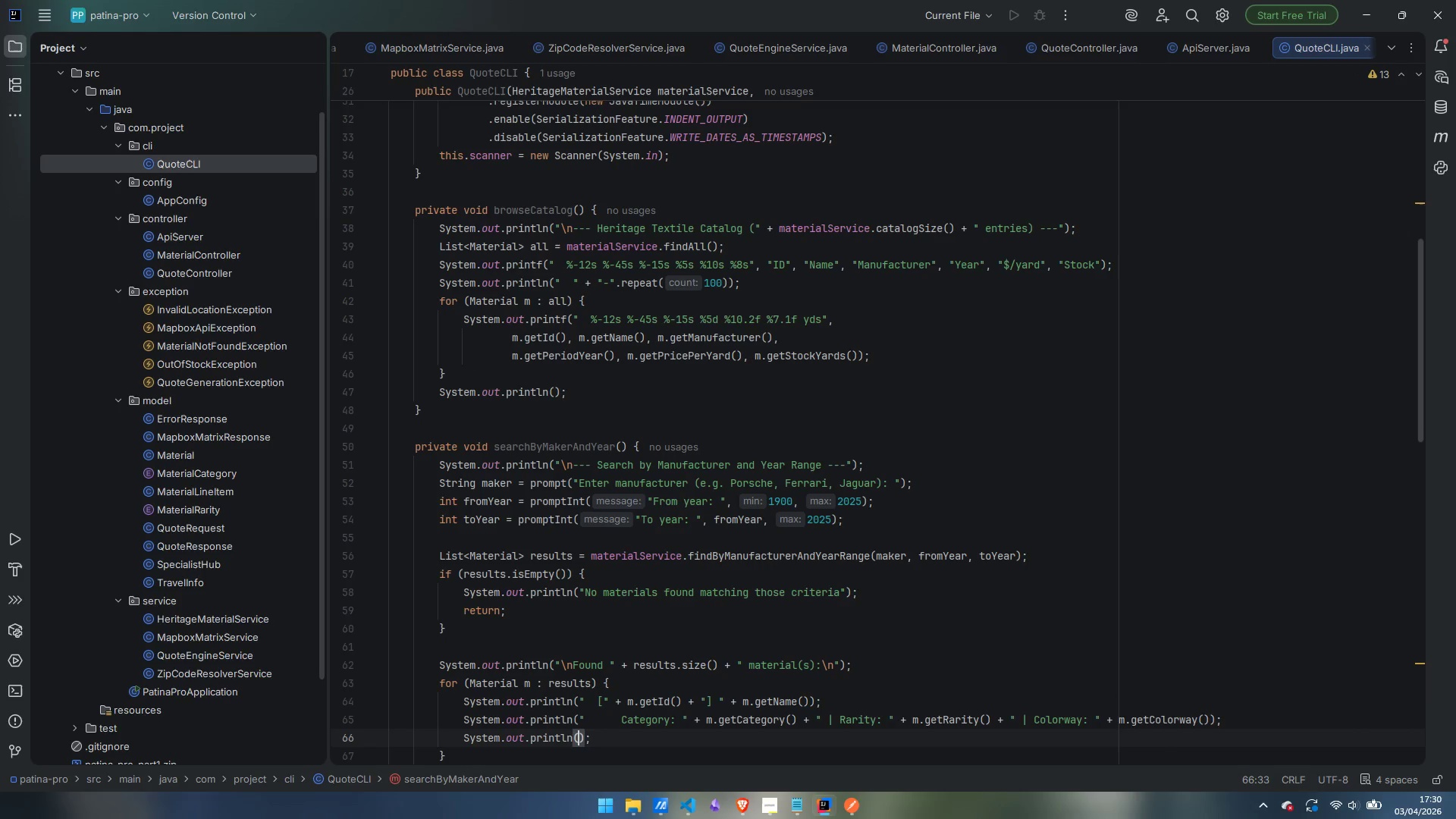 
key(ArrowLeft)
 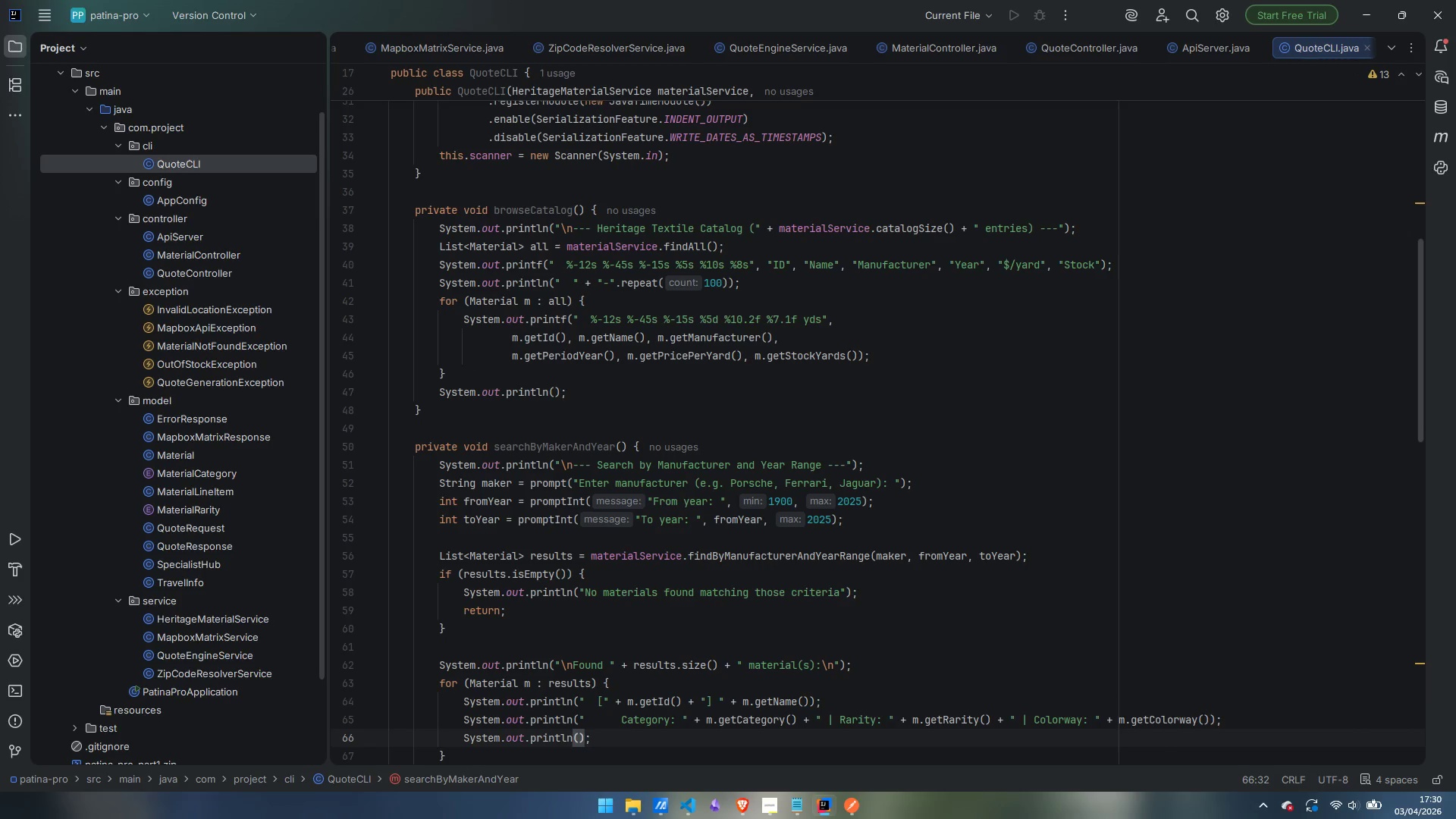 
key(Shift+Quote)
 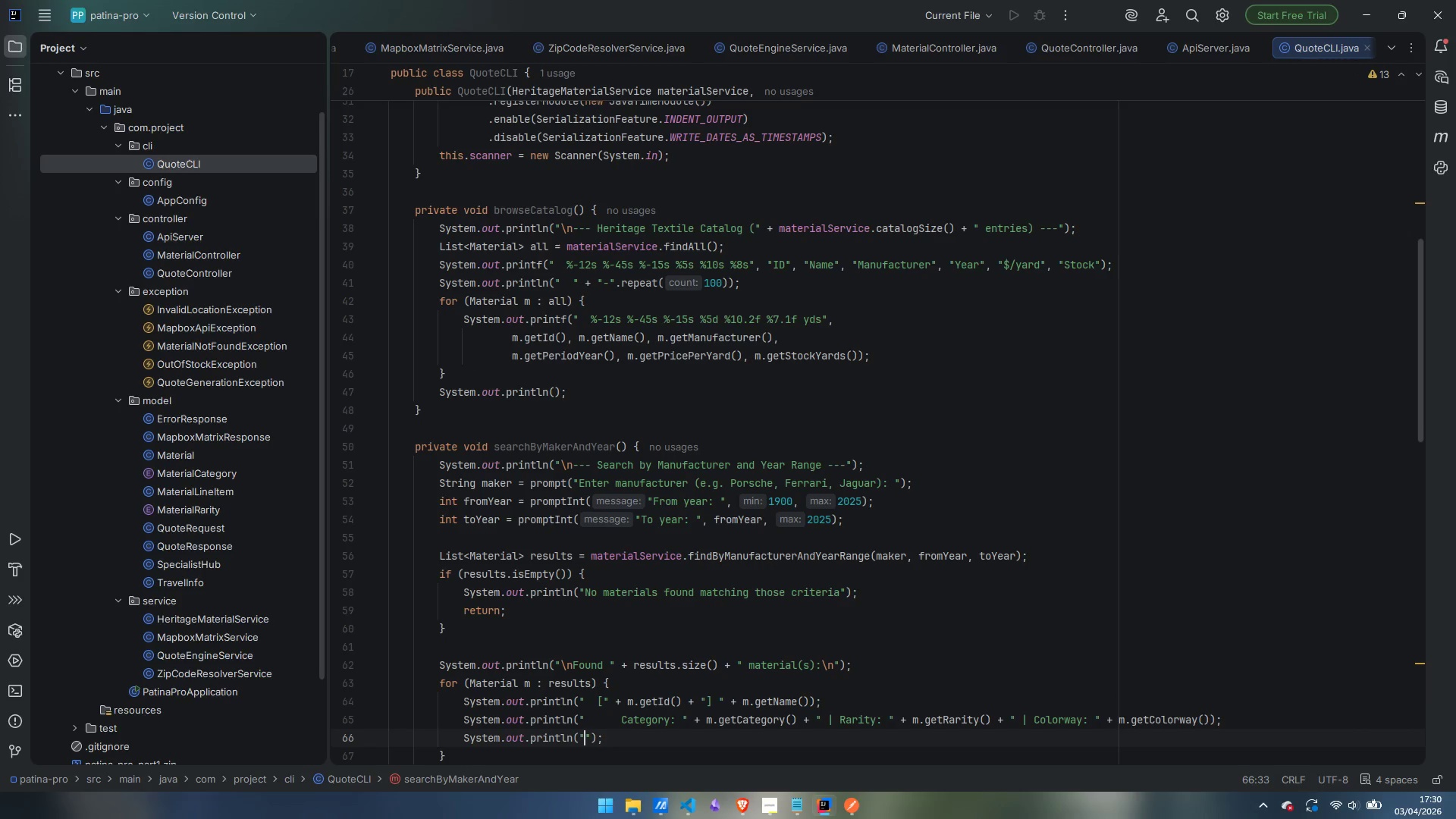 
key(Space)
 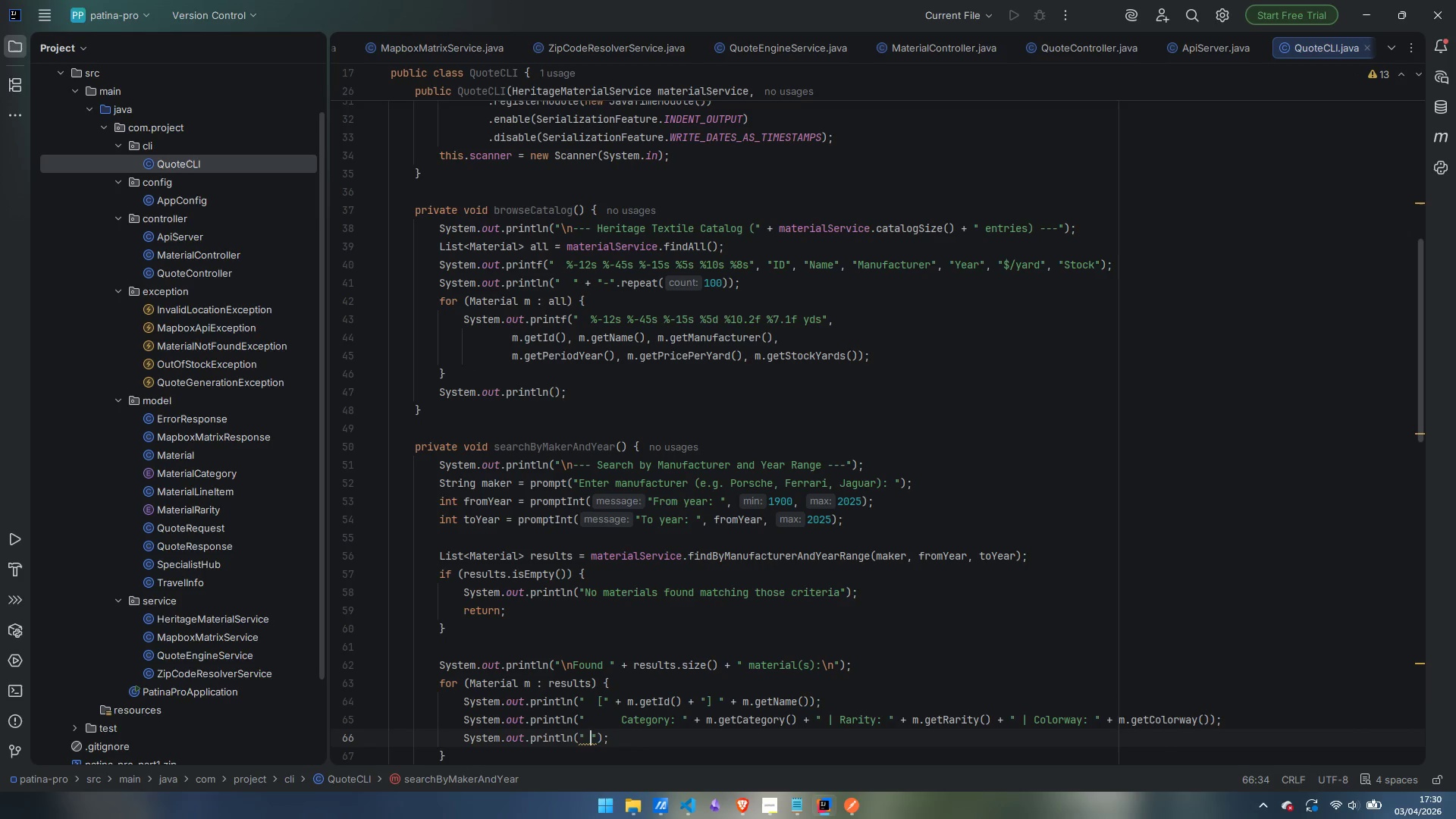 
key(Space)
 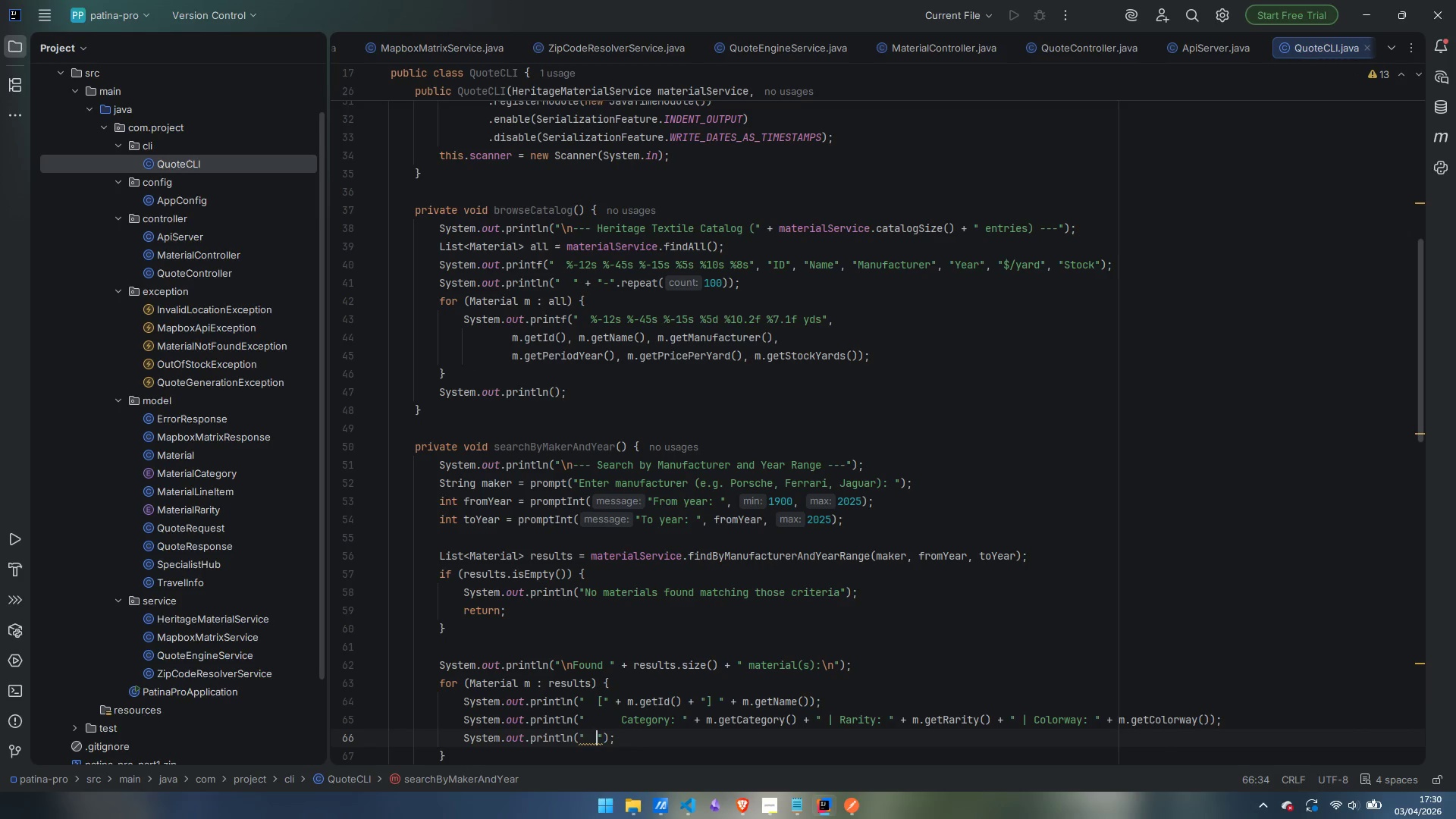 
key(Space)
 